 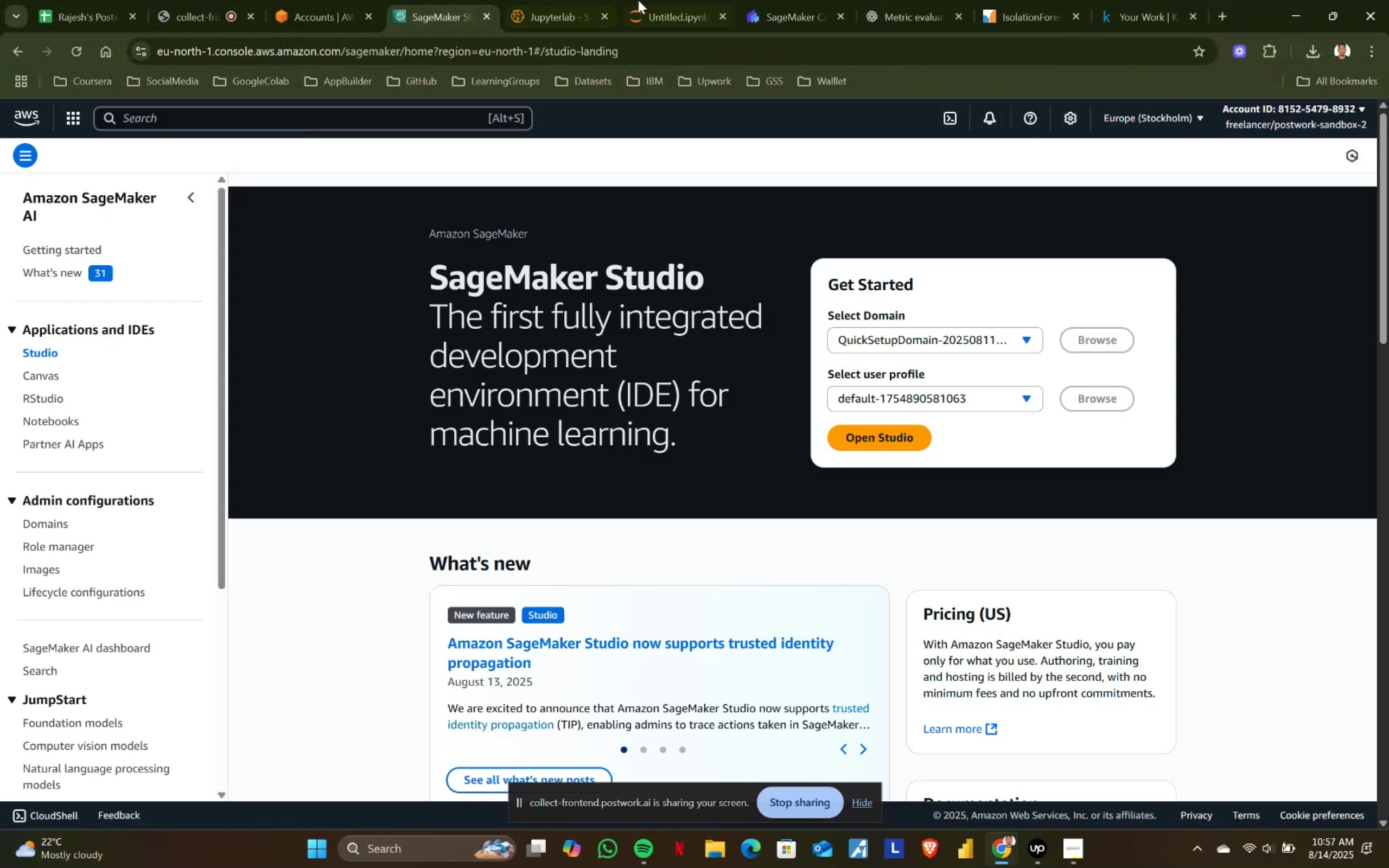 
left_click([639, 0])
 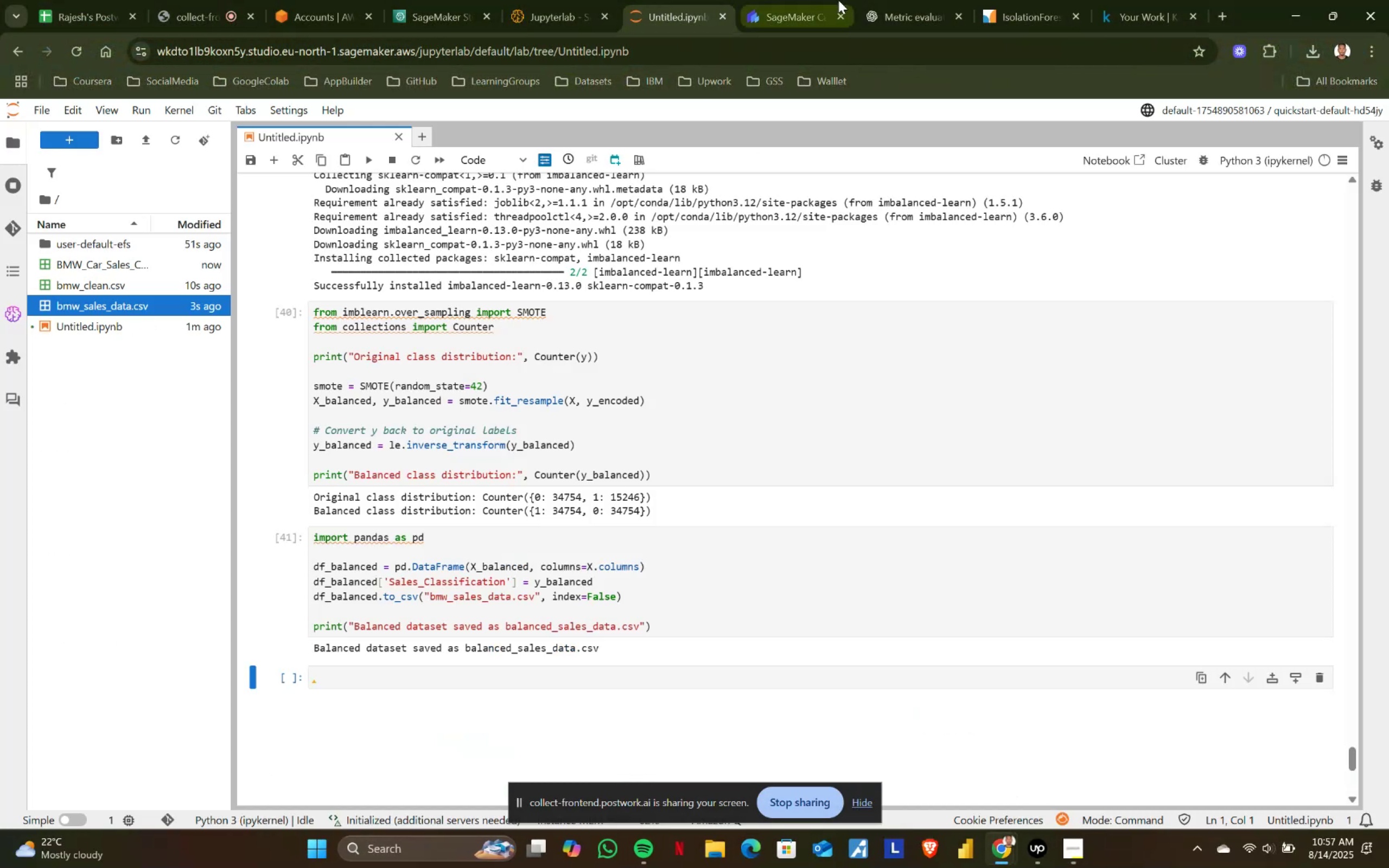 
left_click([777, 0])
 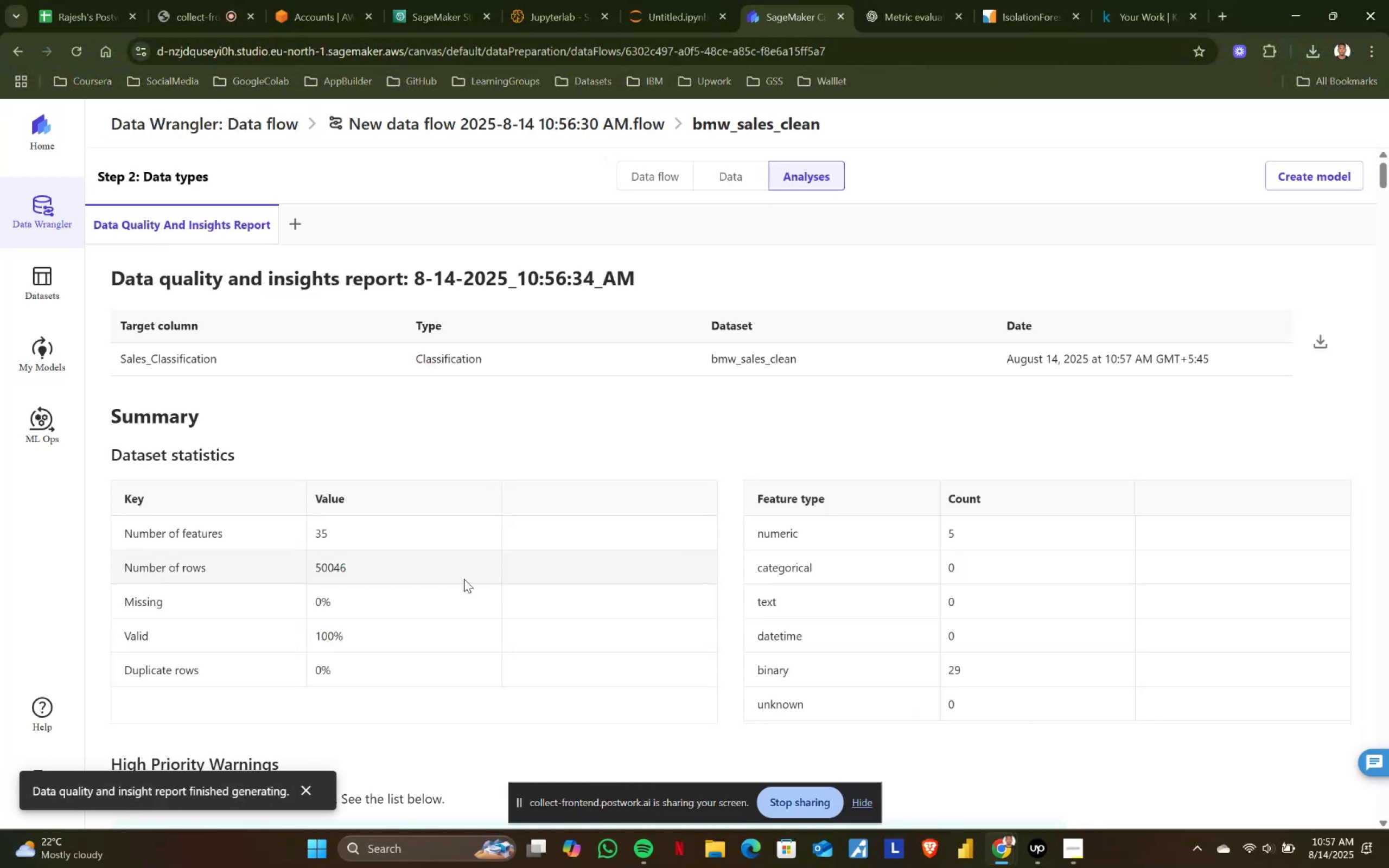 
scroll: coordinate [504, 549], scroll_direction: down, amount: 5.0
 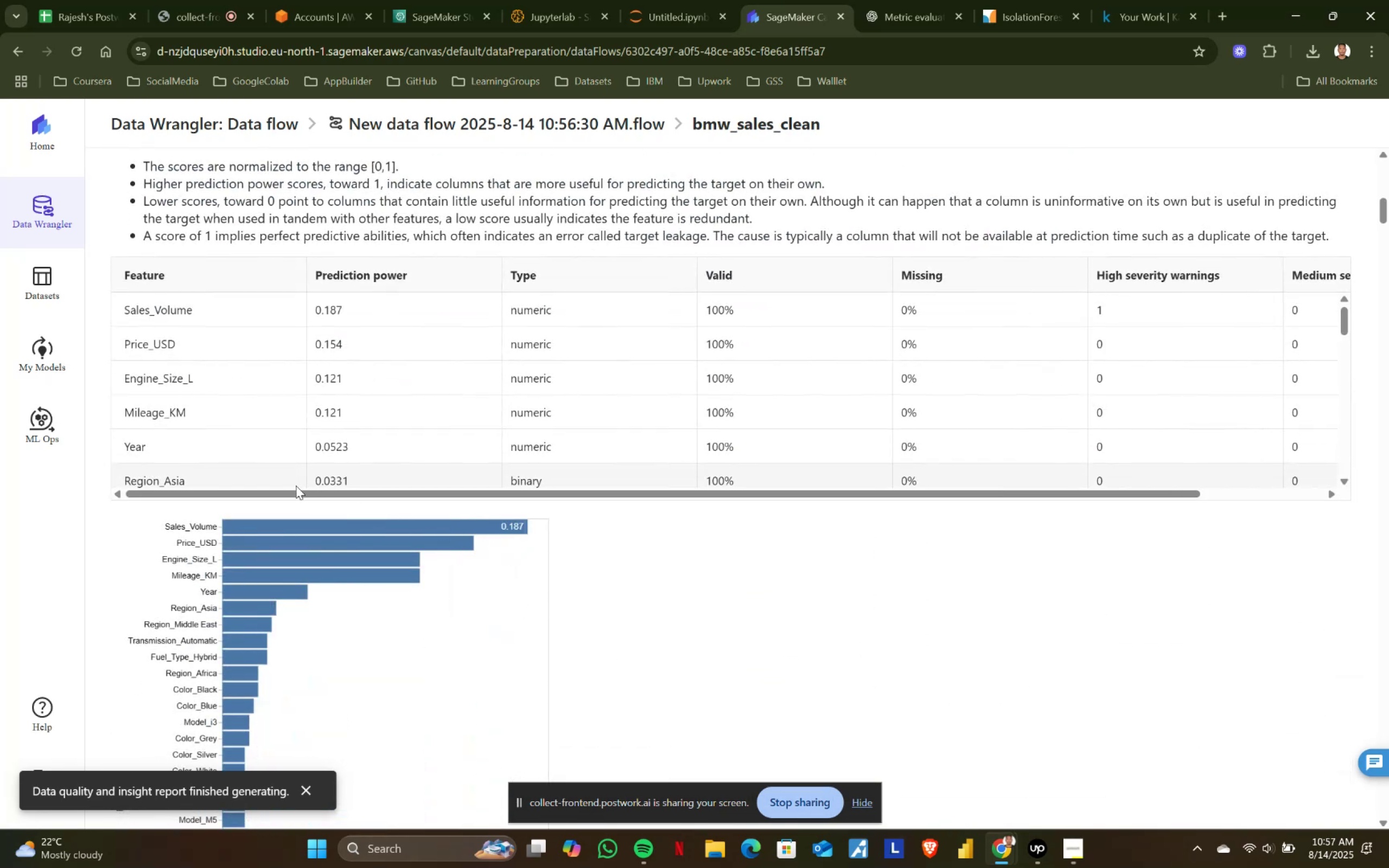 
left_click_drag(start_coordinate=[280, 491], to_coordinate=[212, 487])
 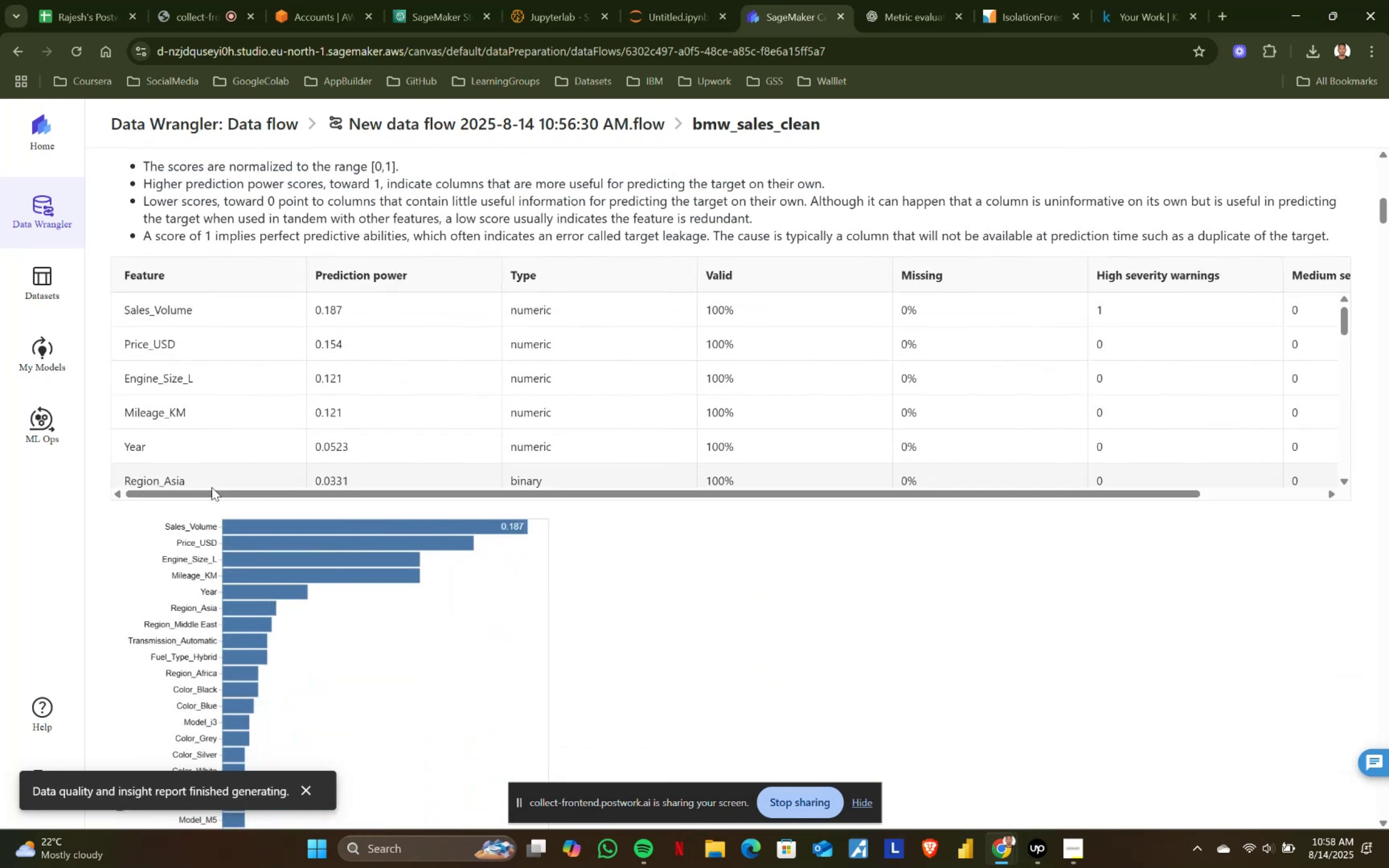 
left_click([212, 487])
 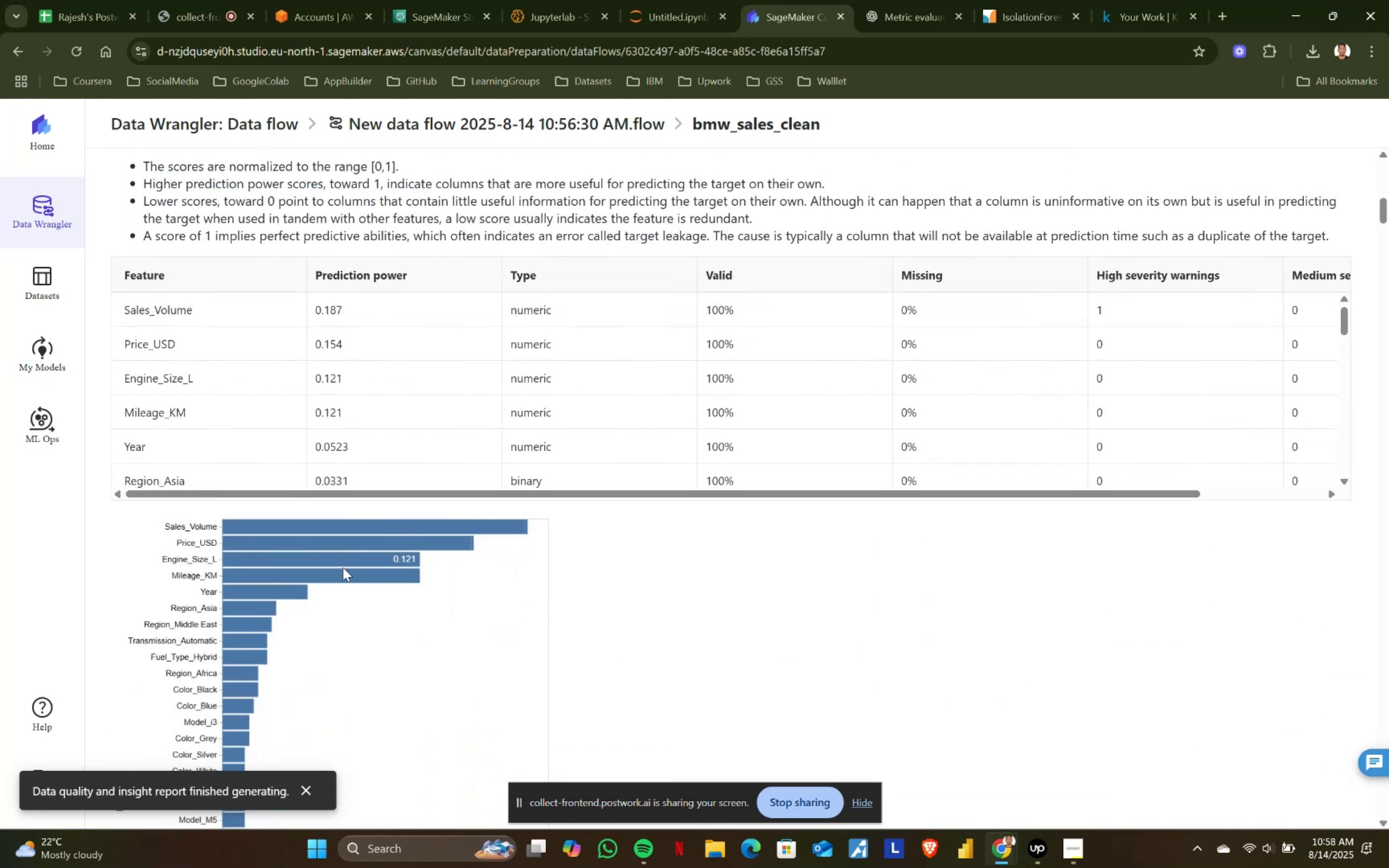 
scroll: coordinate [362, 582], scroll_direction: down, amount: 1.0
 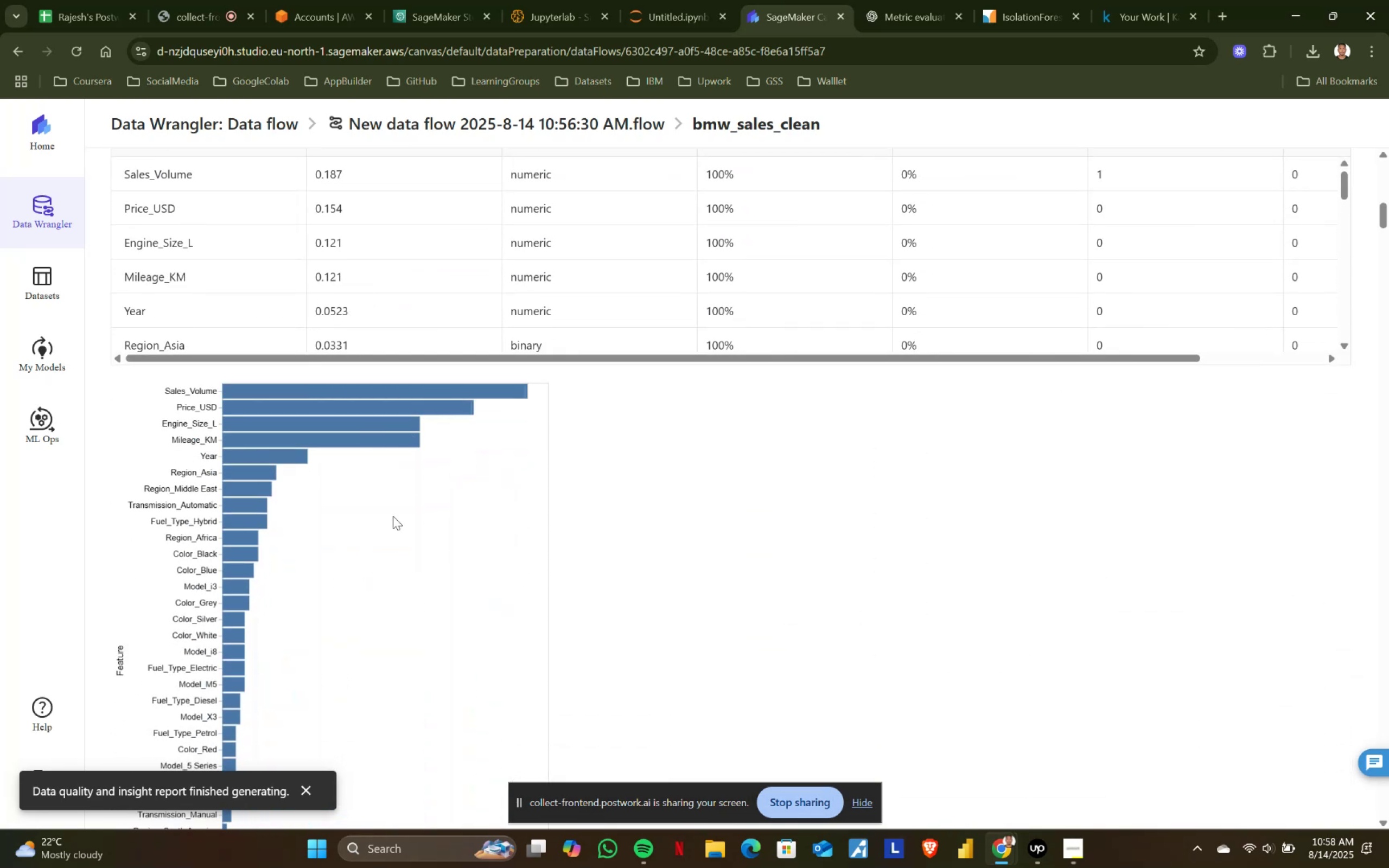 
scroll: coordinate [417, 468], scroll_direction: none, amount: 0.0
 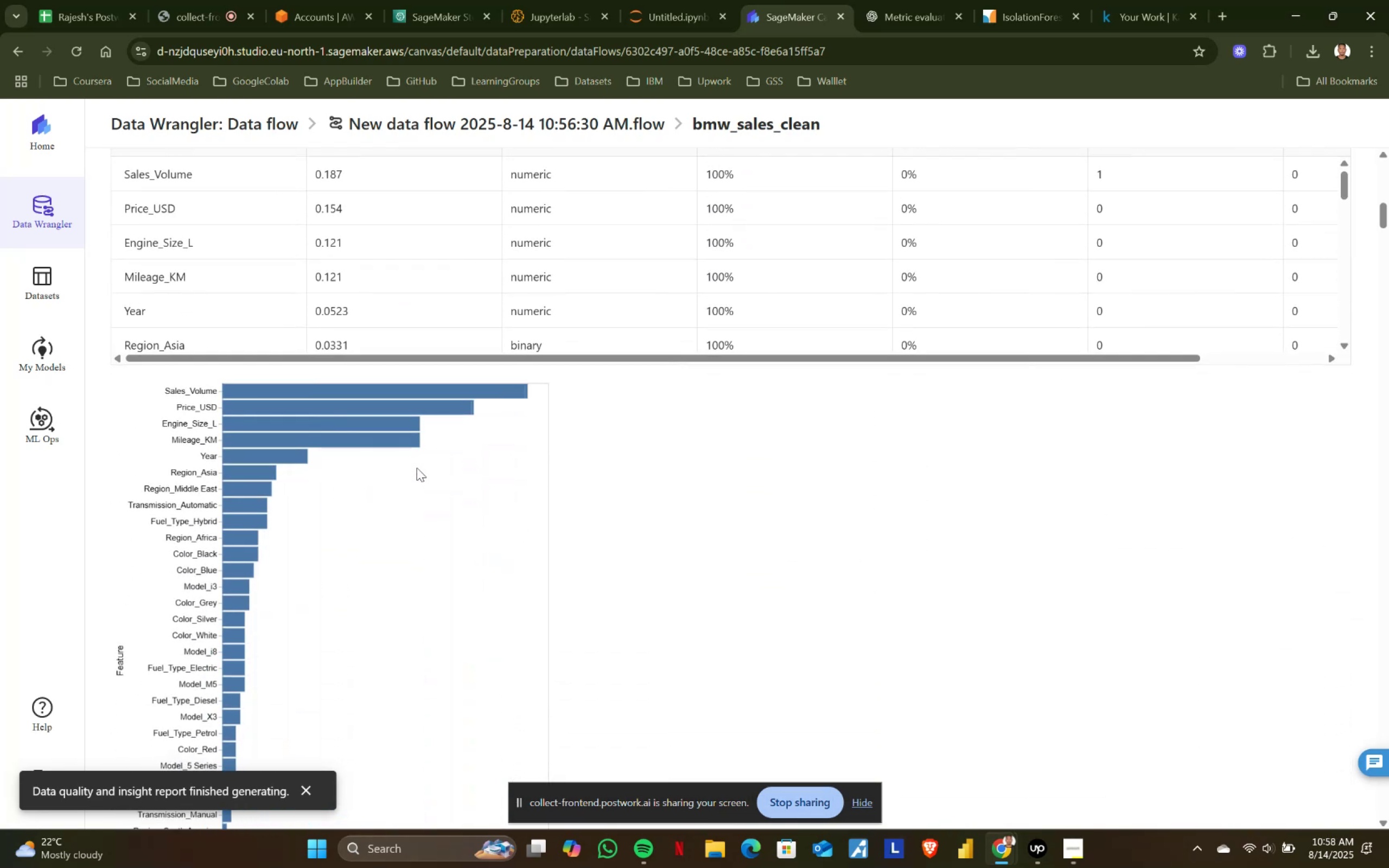 
scroll: coordinate [417, 468], scroll_direction: down, amount: 3.0
 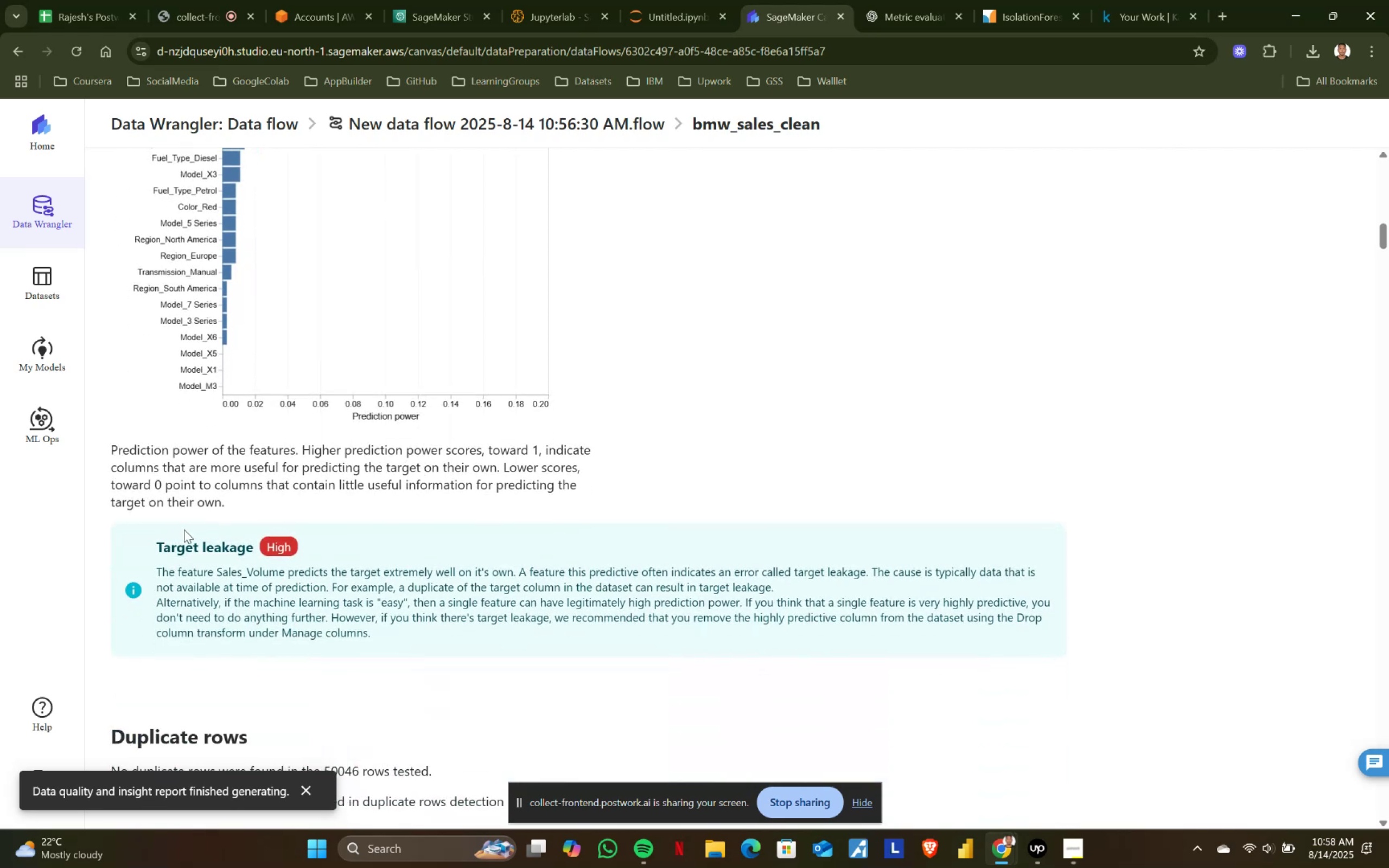 
left_click_drag(start_coordinate=[152, 559], to_coordinate=[601, 650])
 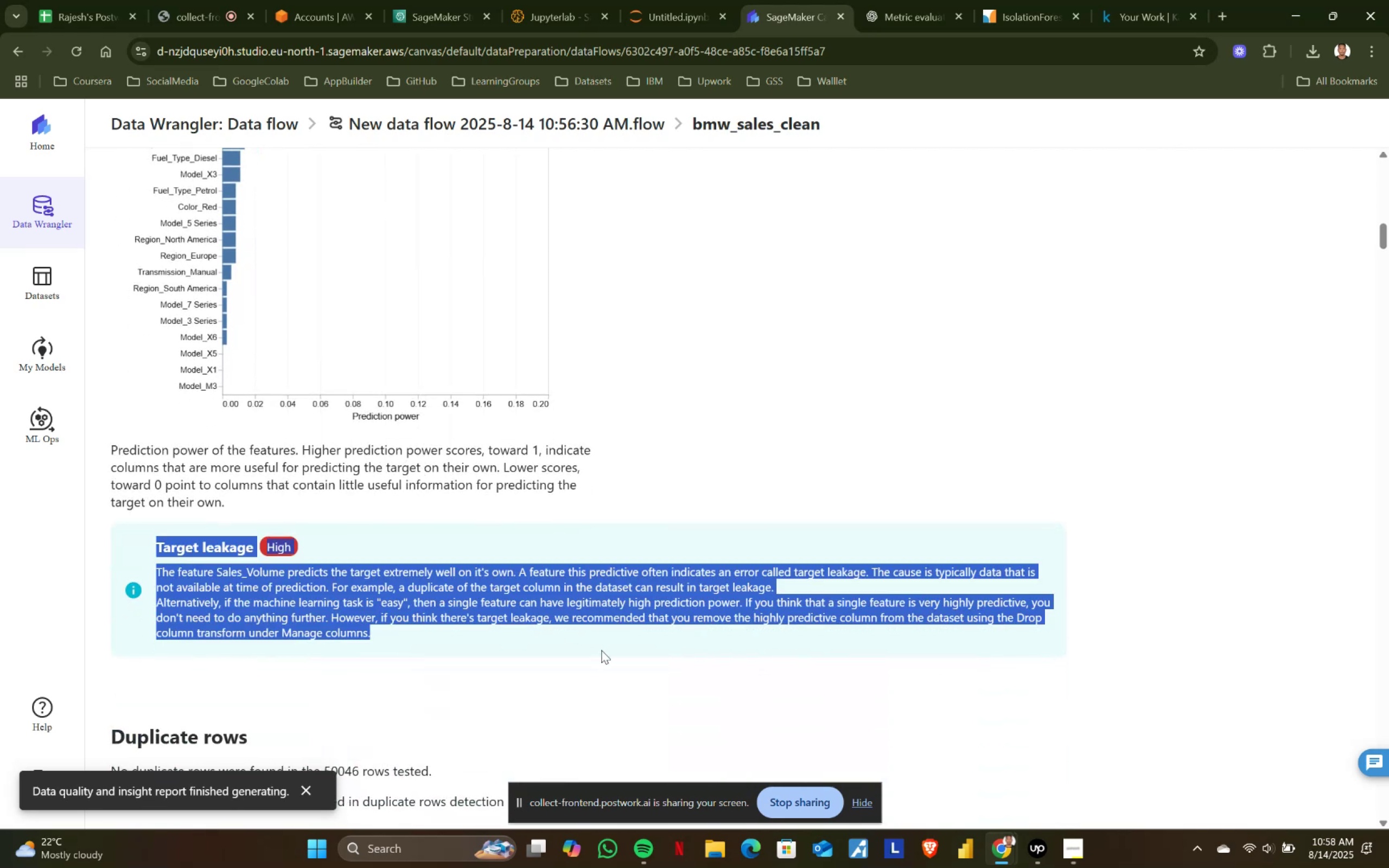 
left_click([601, 650])
 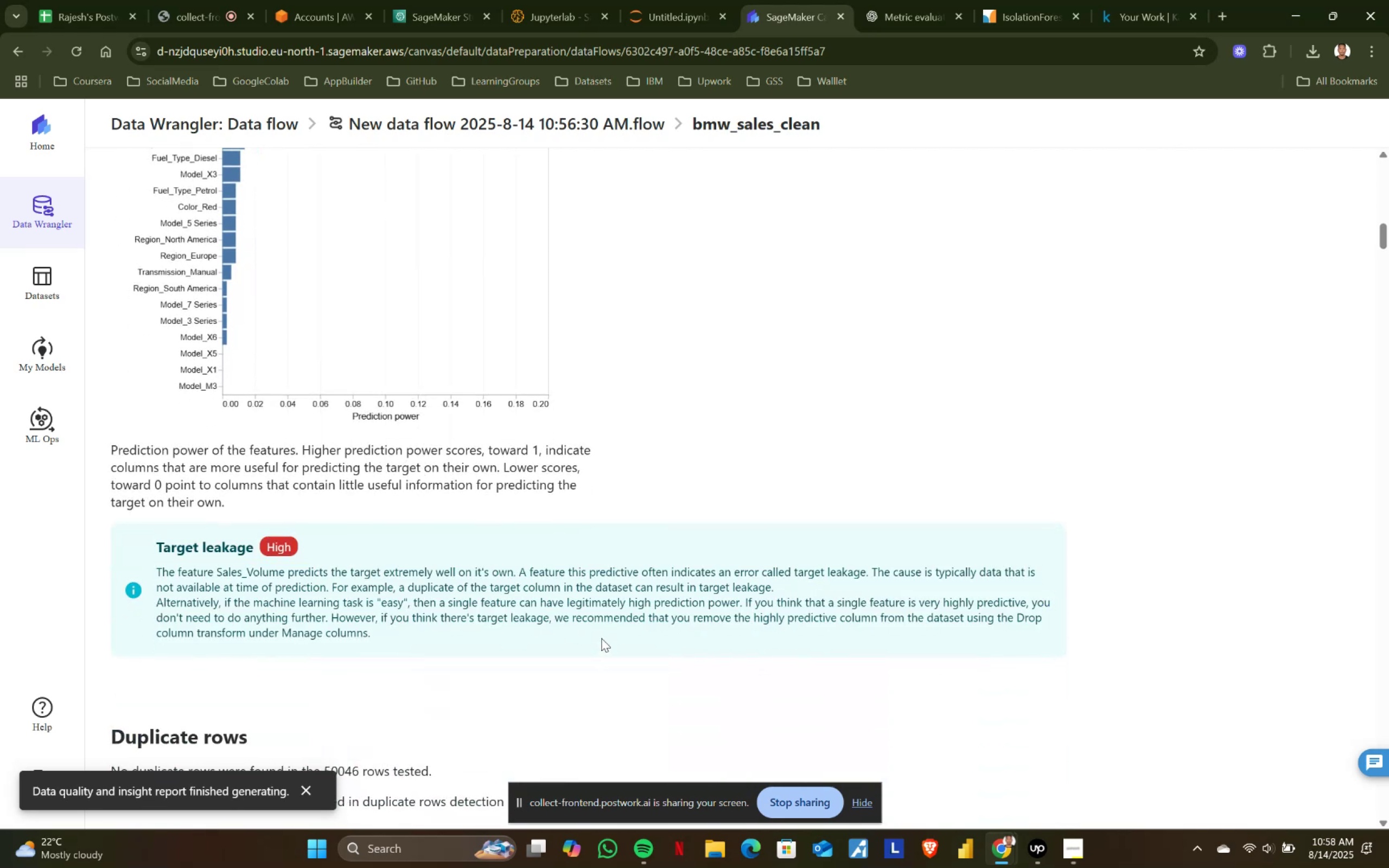 
scroll: coordinate [601, 629], scroll_direction: down, amount: 5.0
 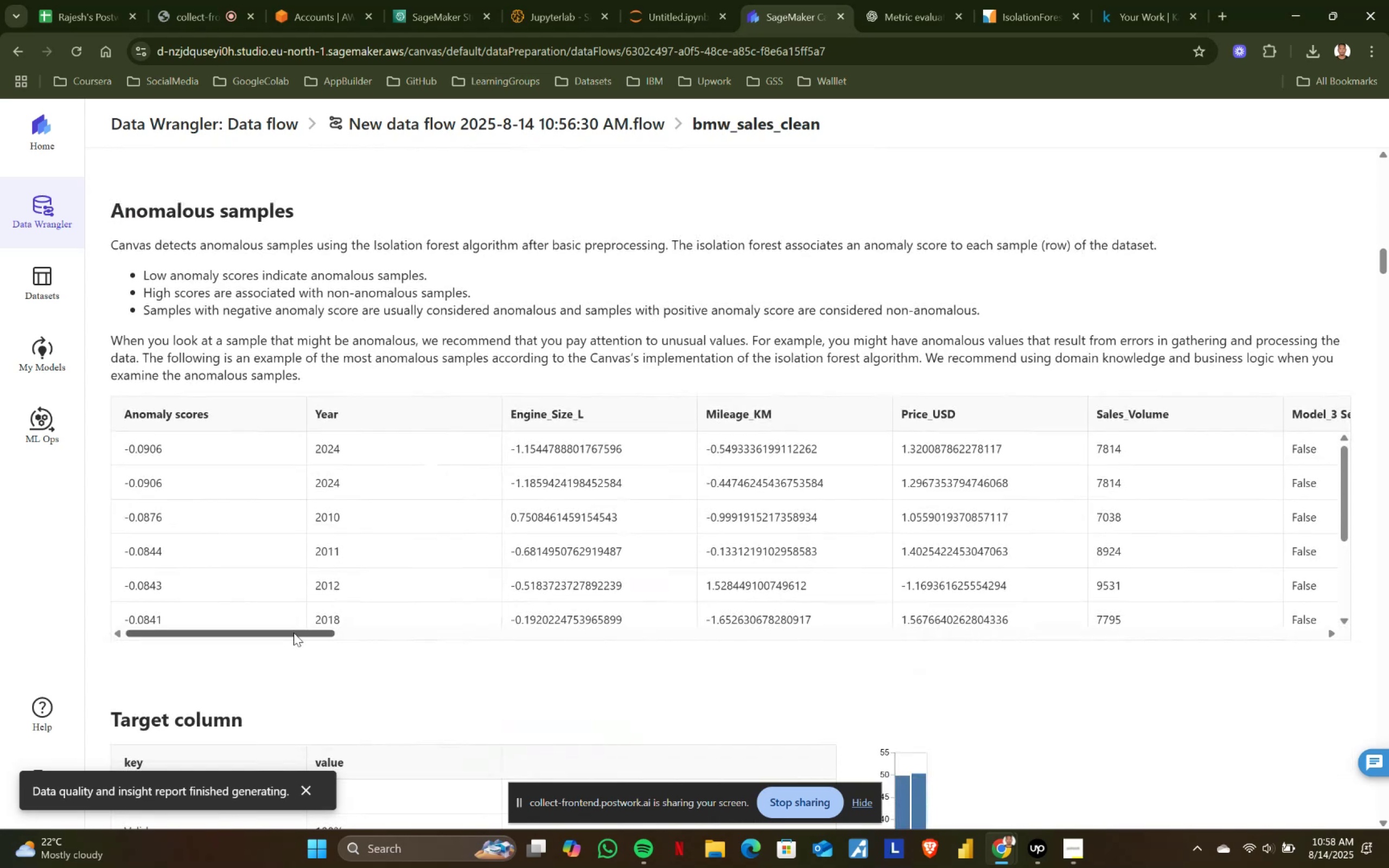 
left_click_drag(start_coordinate=[278, 629], to_coordinate=[1323, 641])
 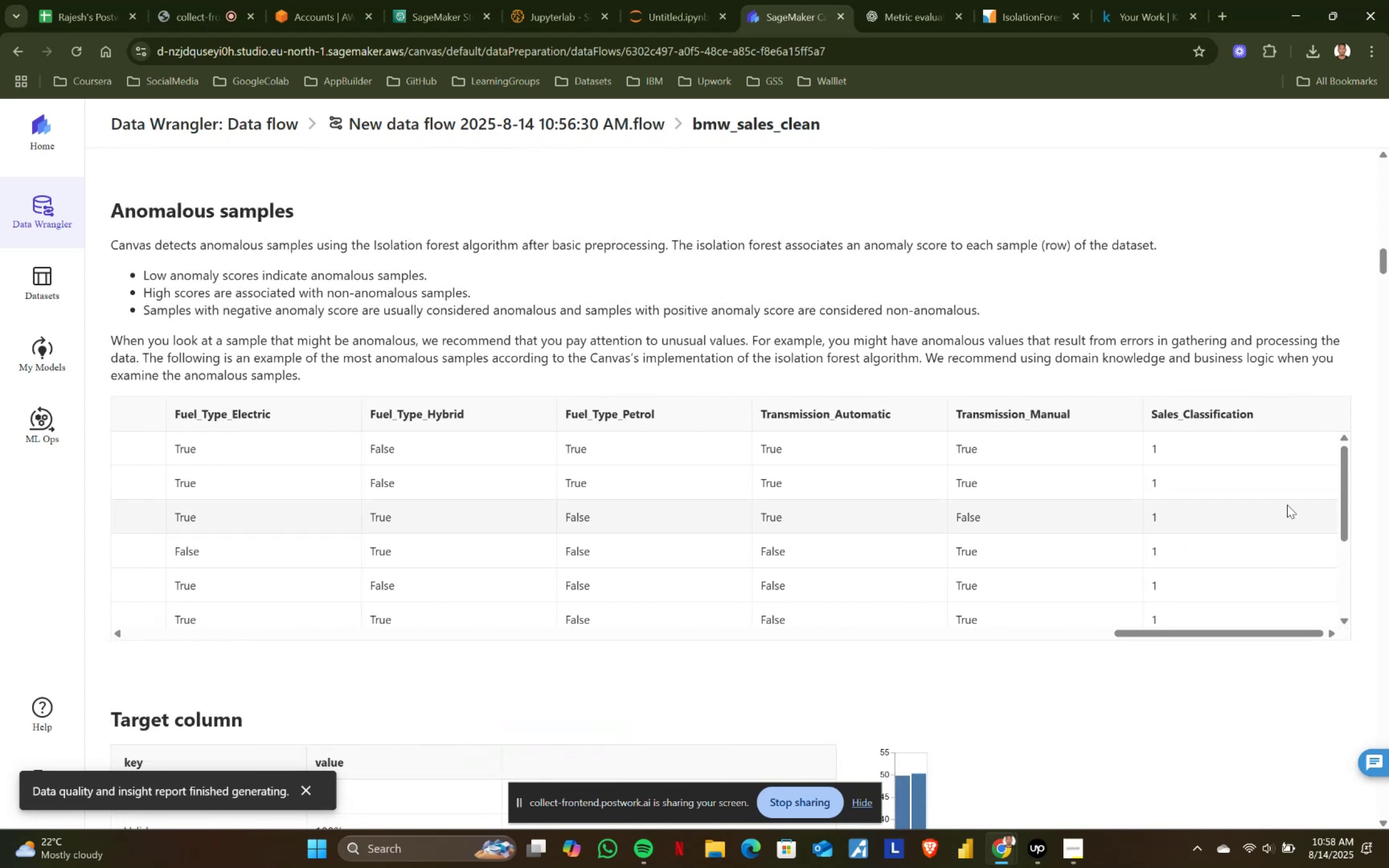 
scroll: coordinate [1148, 541], scroll_direction: down, amount: 9.0
 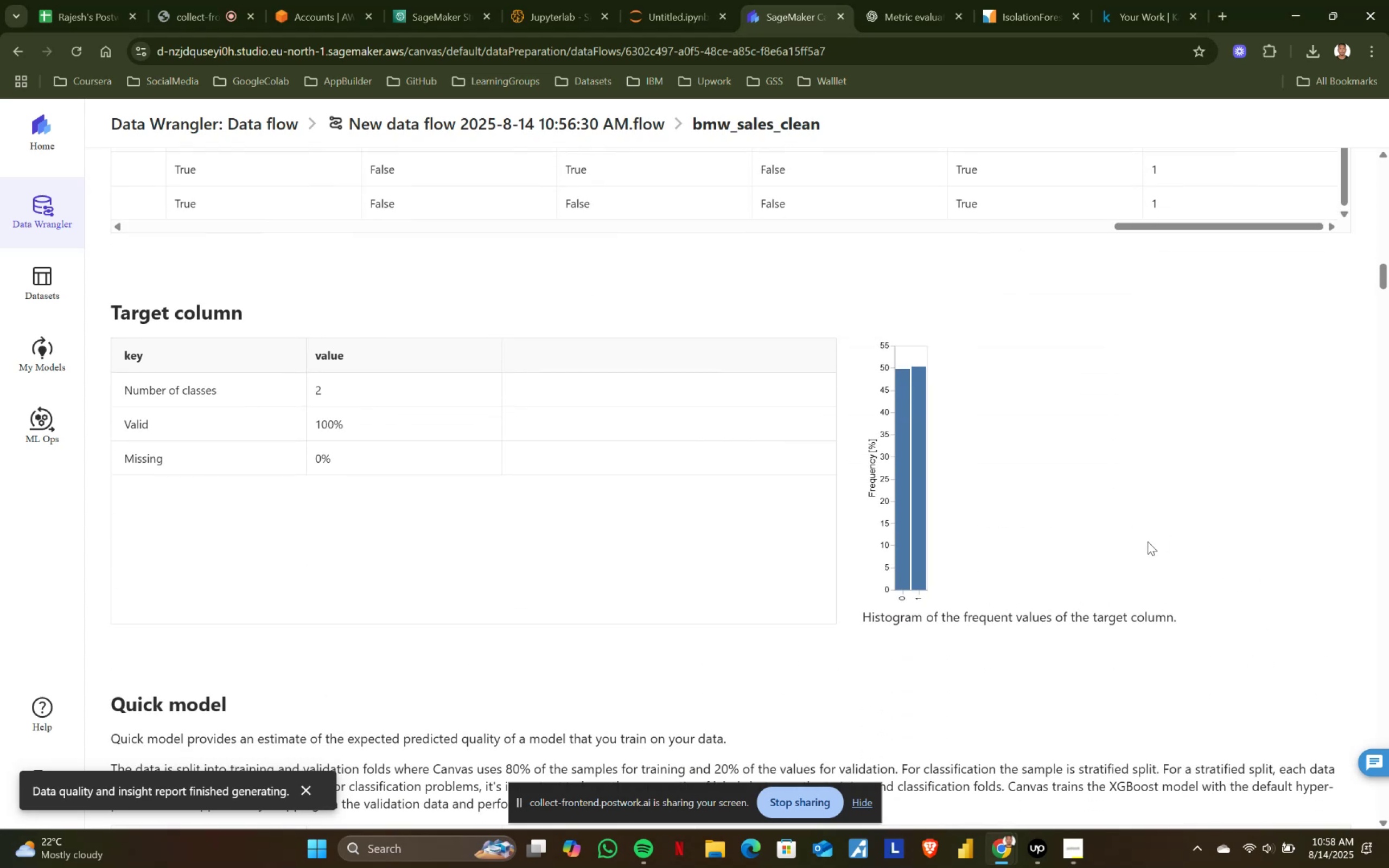 
scroll: coordinate [1000, 528], scroll_direction: up, amount: 2.0
 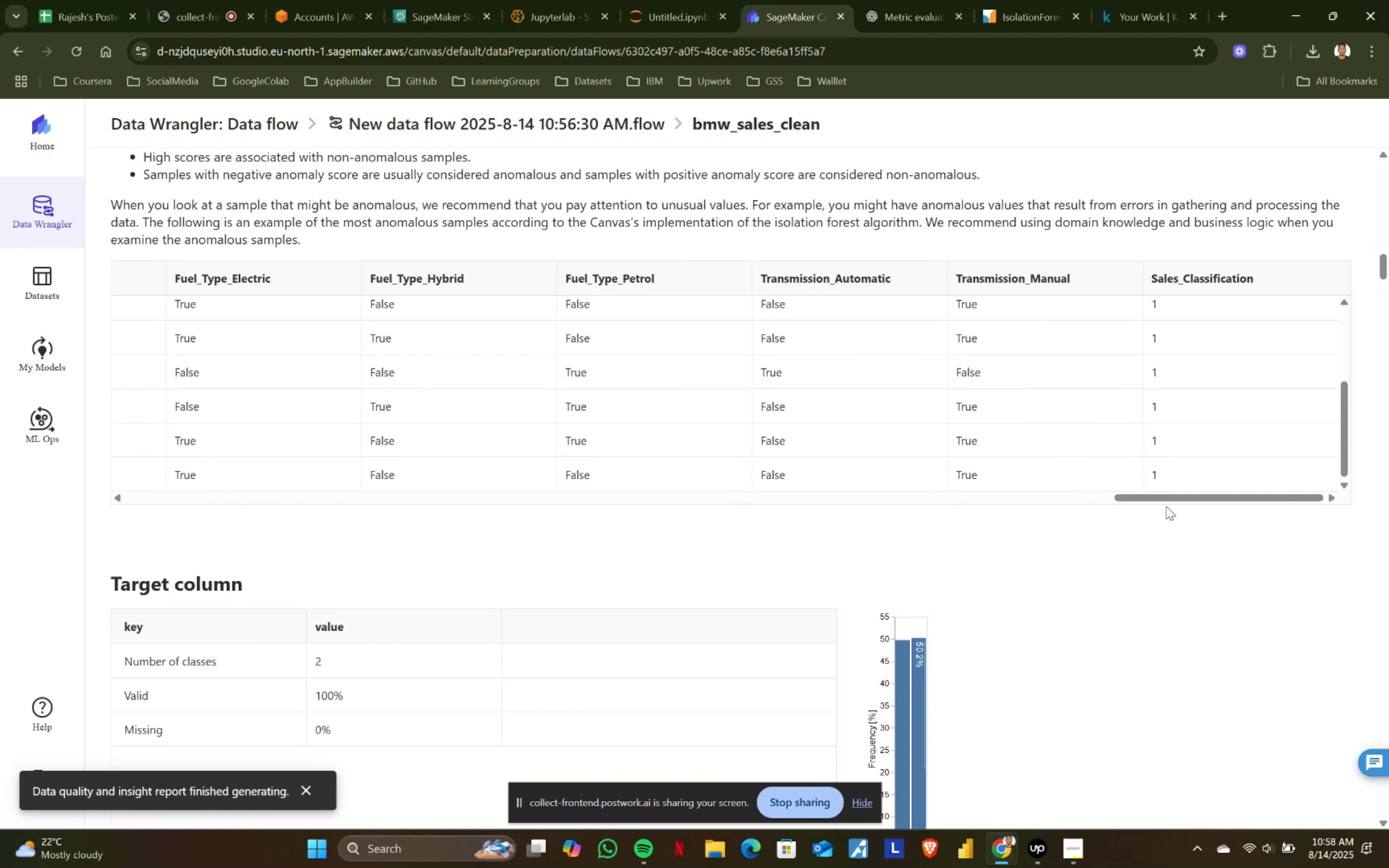 
left_click_drag(start_coordinate=[1178, 501], to_coordinate=[55, 497])
 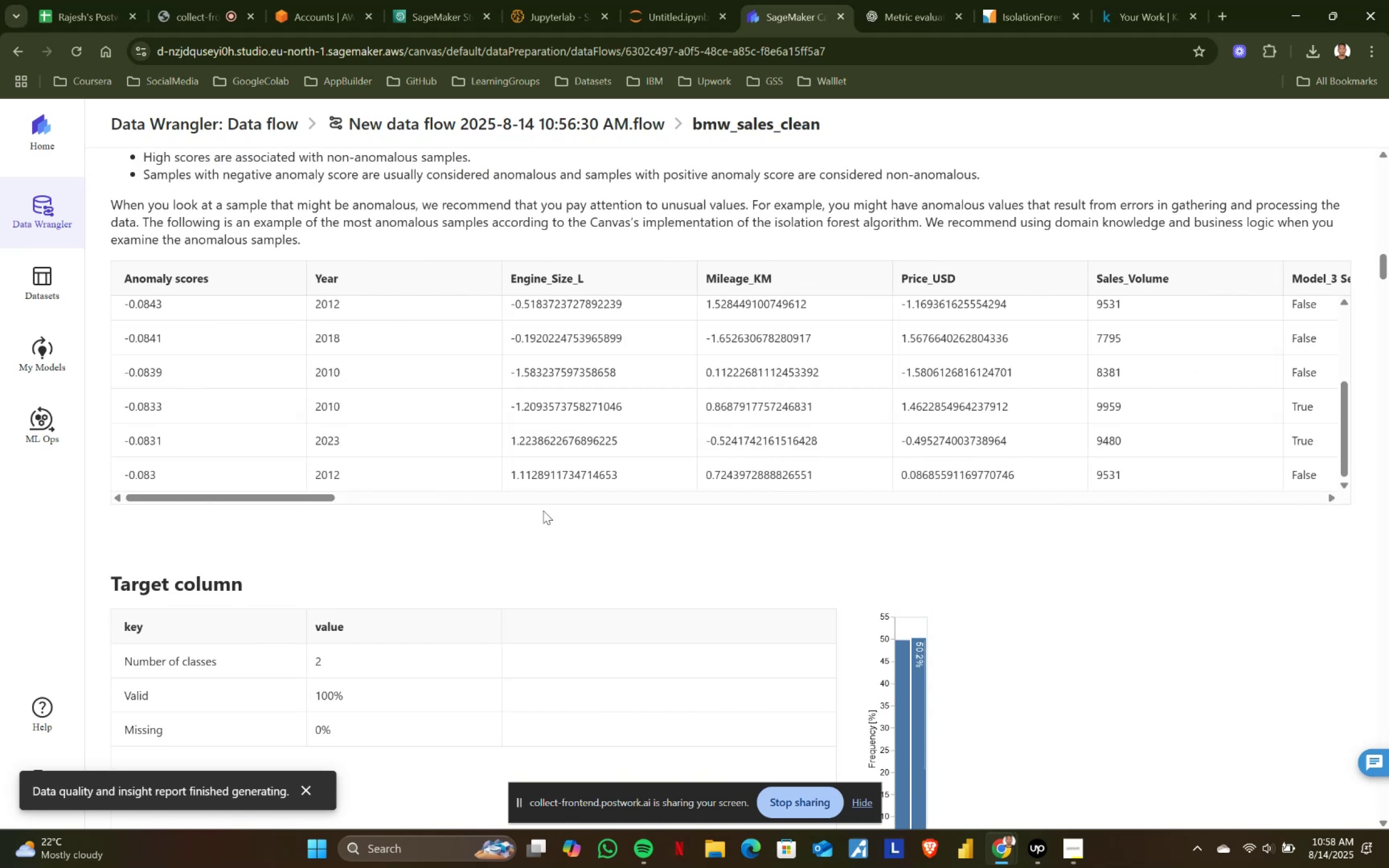 
scroll: coordinate [759, 513], scroll_direction: down, amount: 5.0
 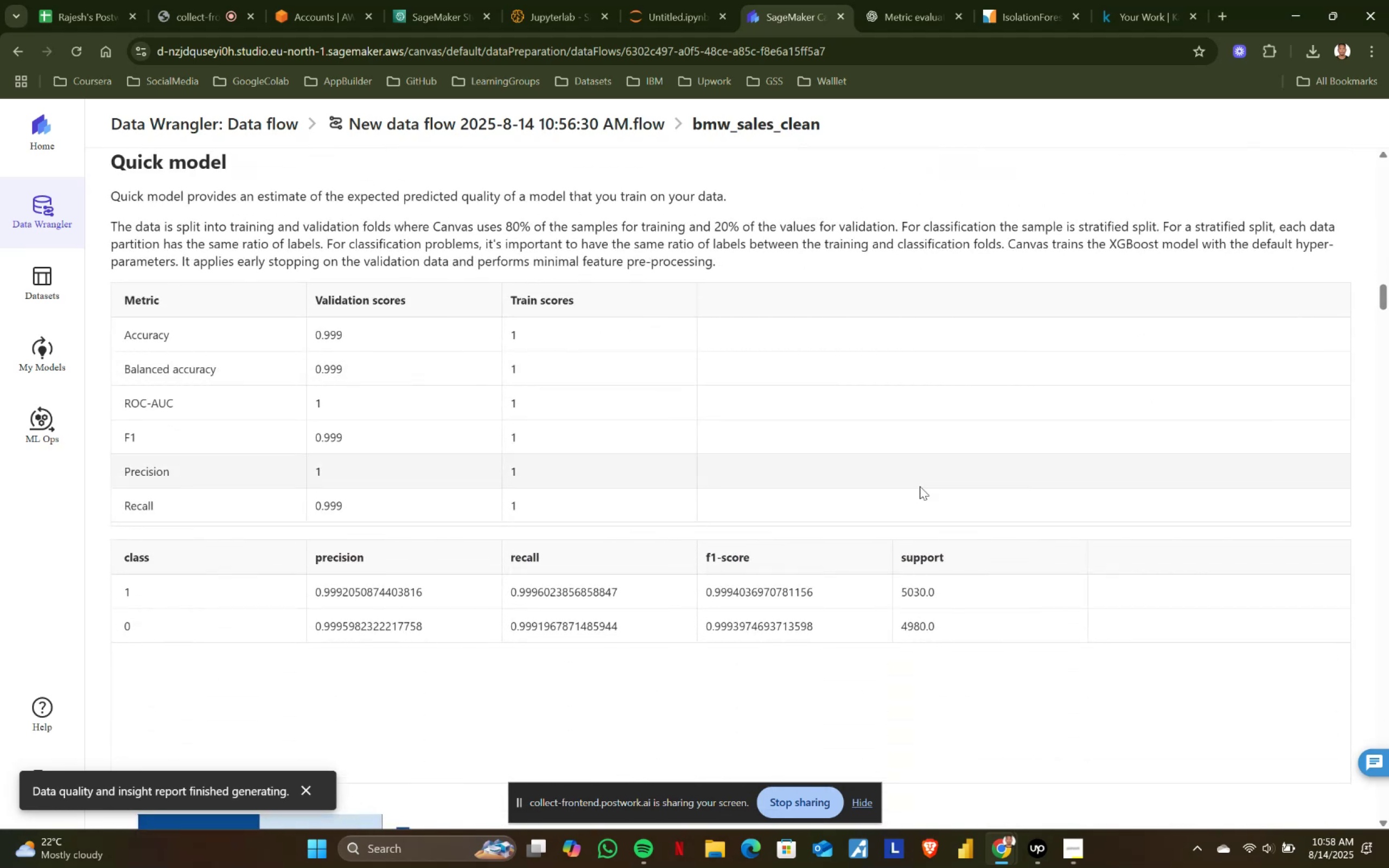 
scroll: coordinate [920, 486], scroll_direction: up, amount: 1.0
 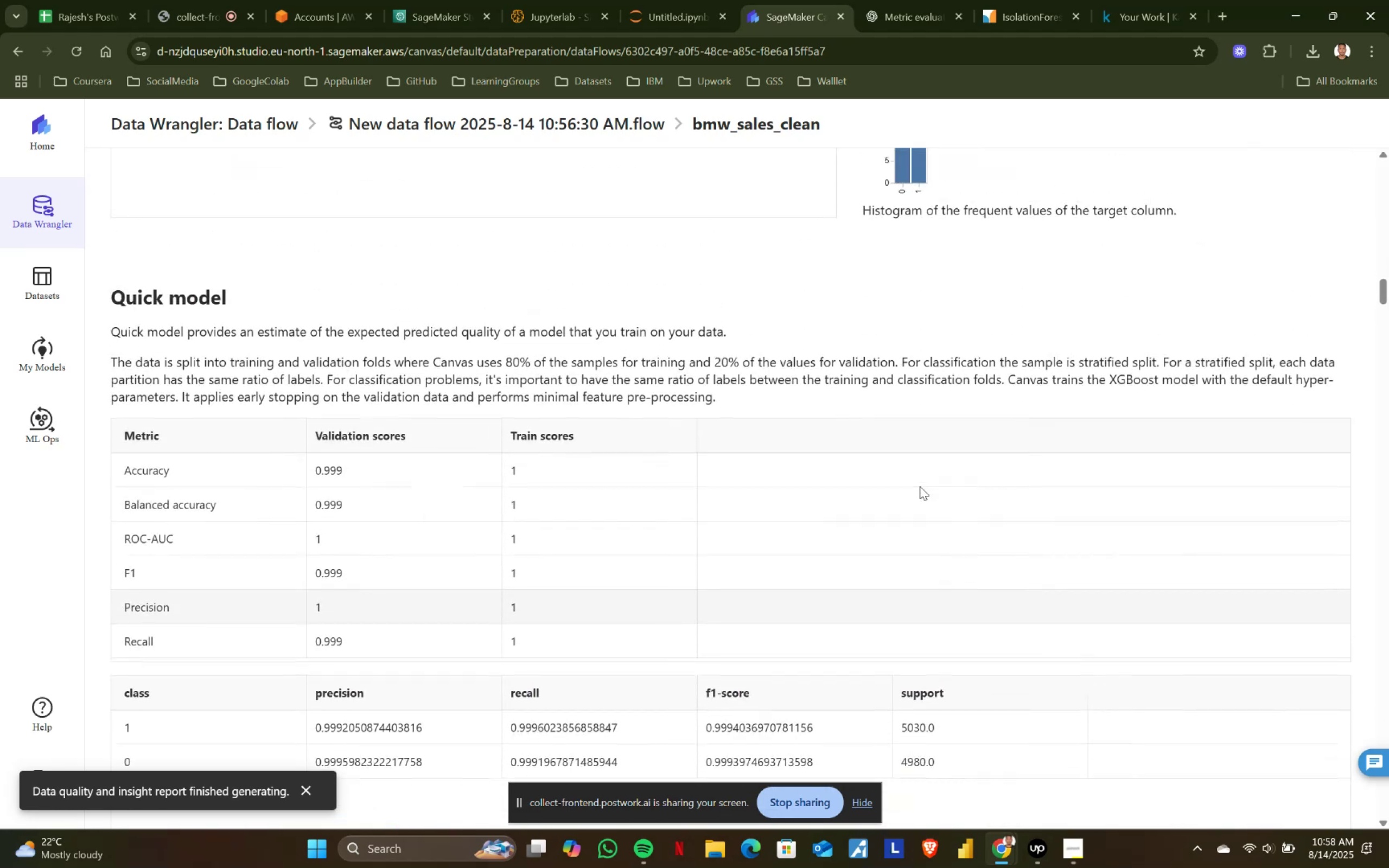 
scroll: coordinate [920, 486], scroll_direction: down, amount: 1.0
 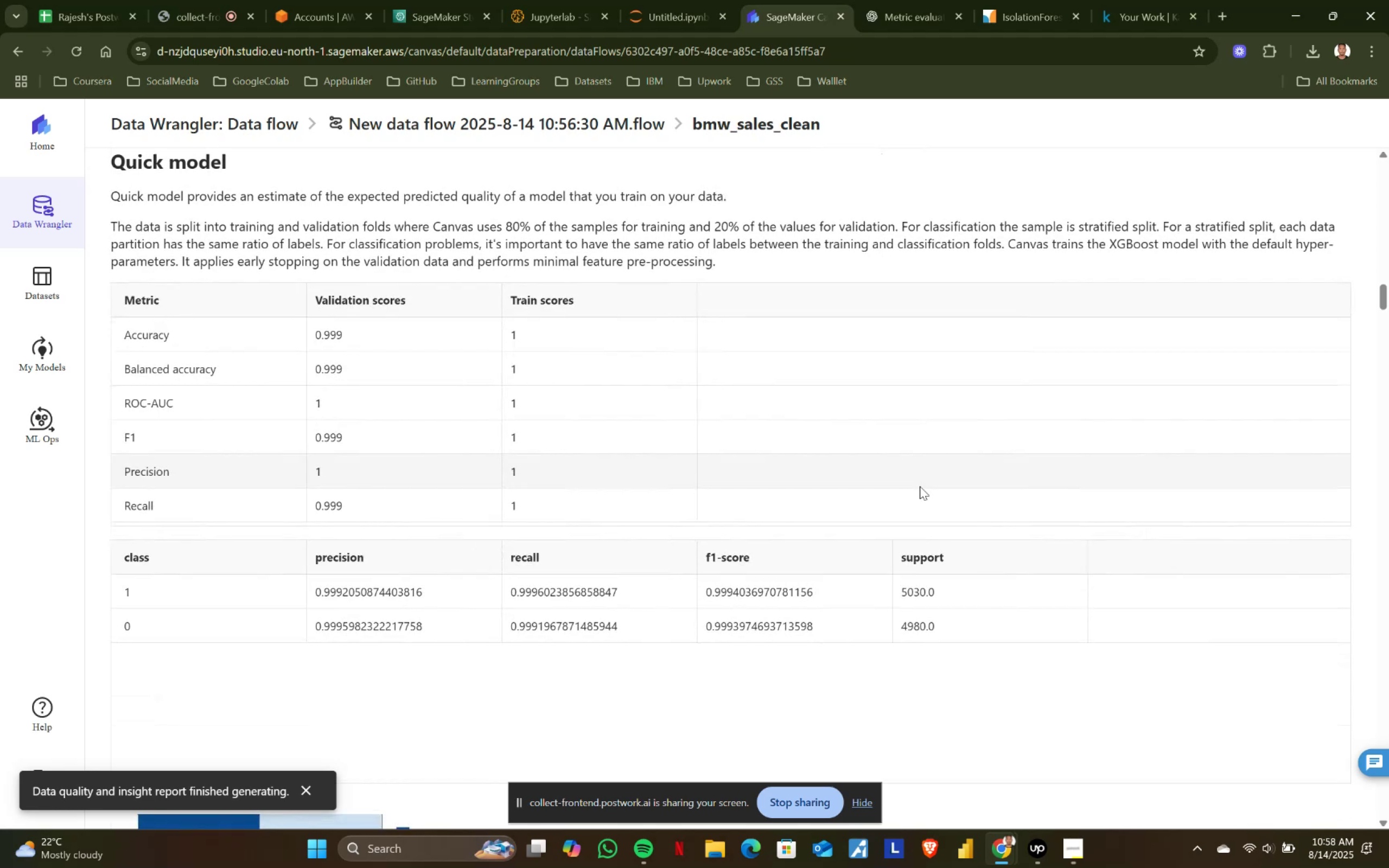 
wait(14.74)
 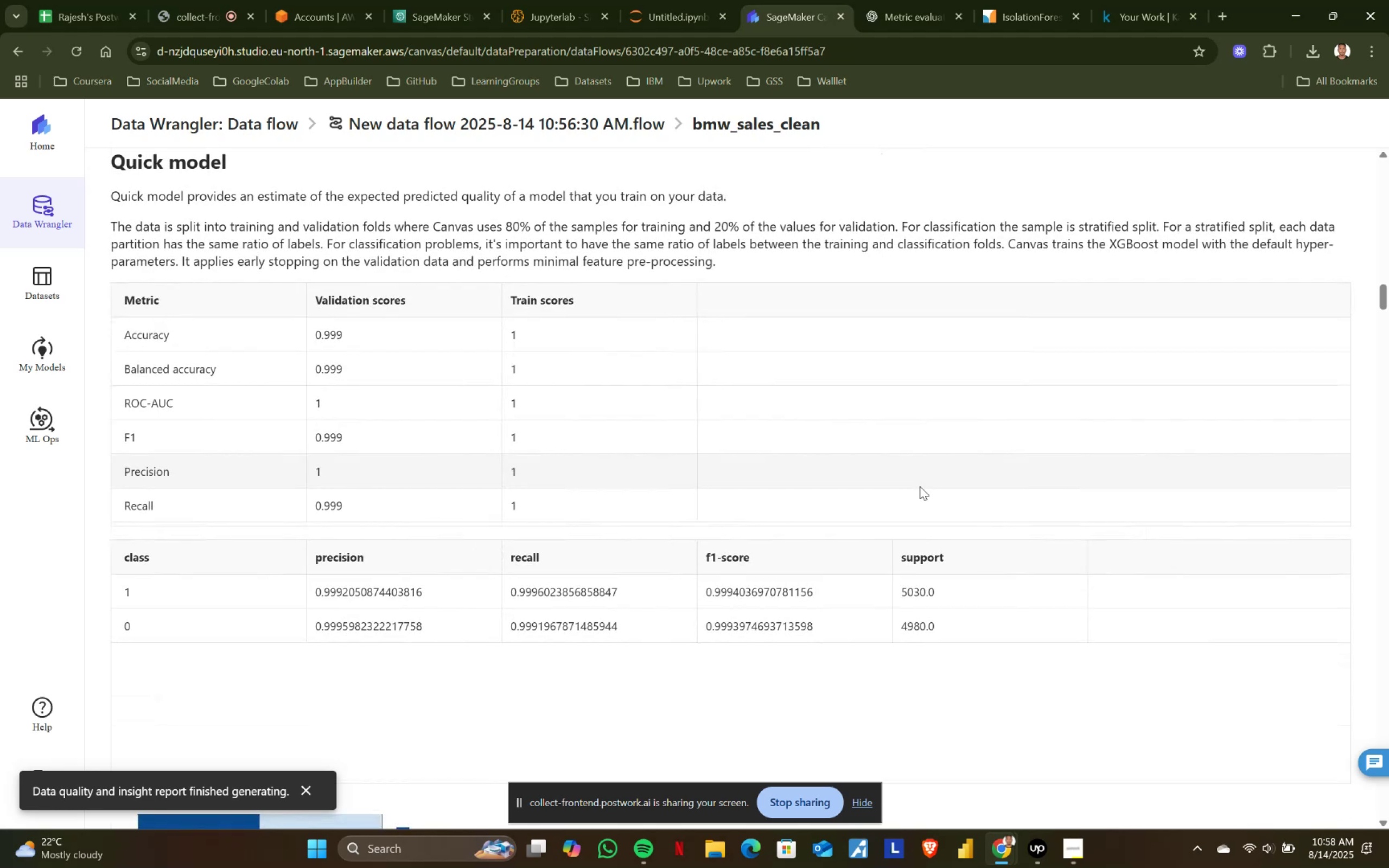 
left_click([153, 0])
 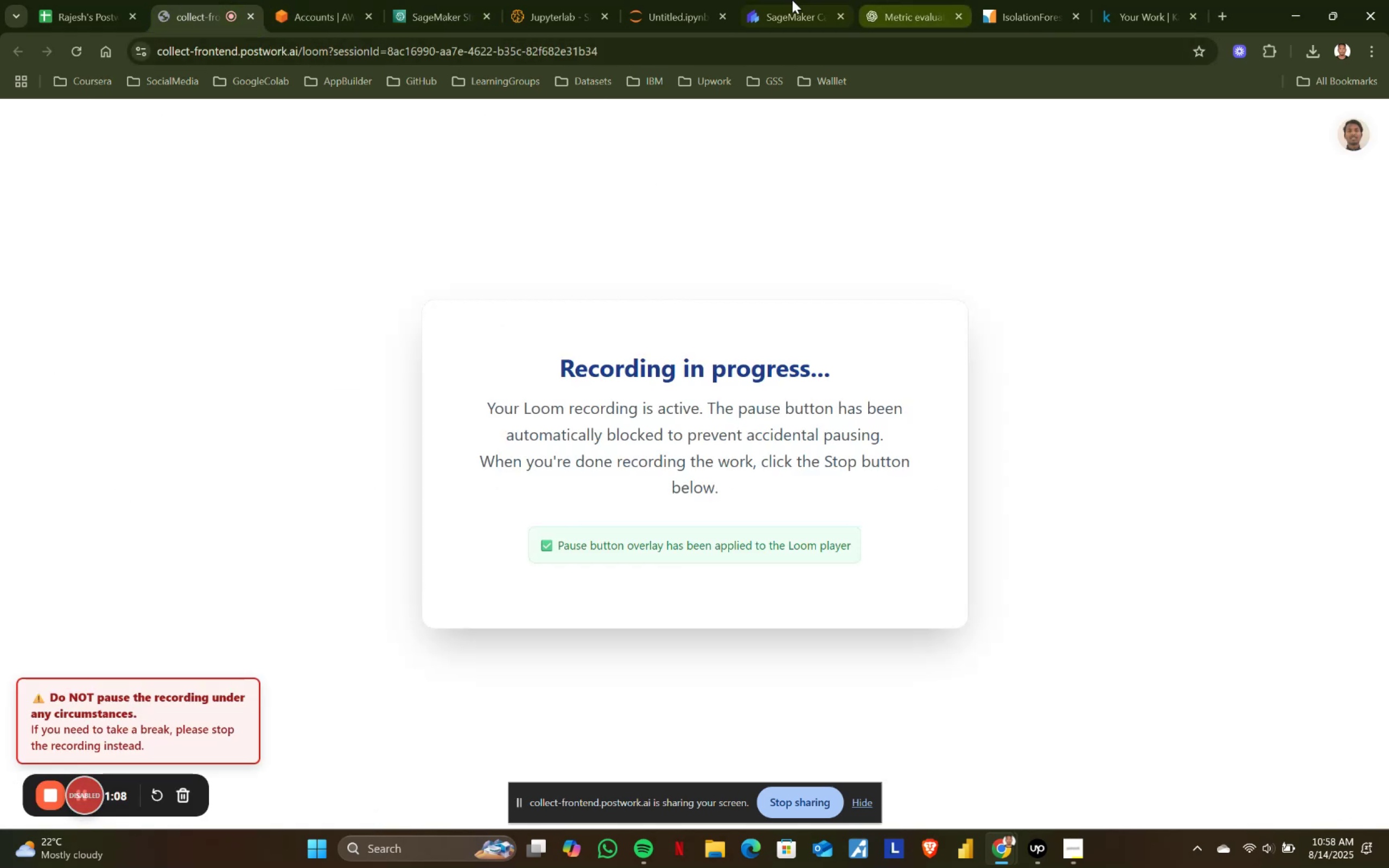 
left_click([685, 0])
 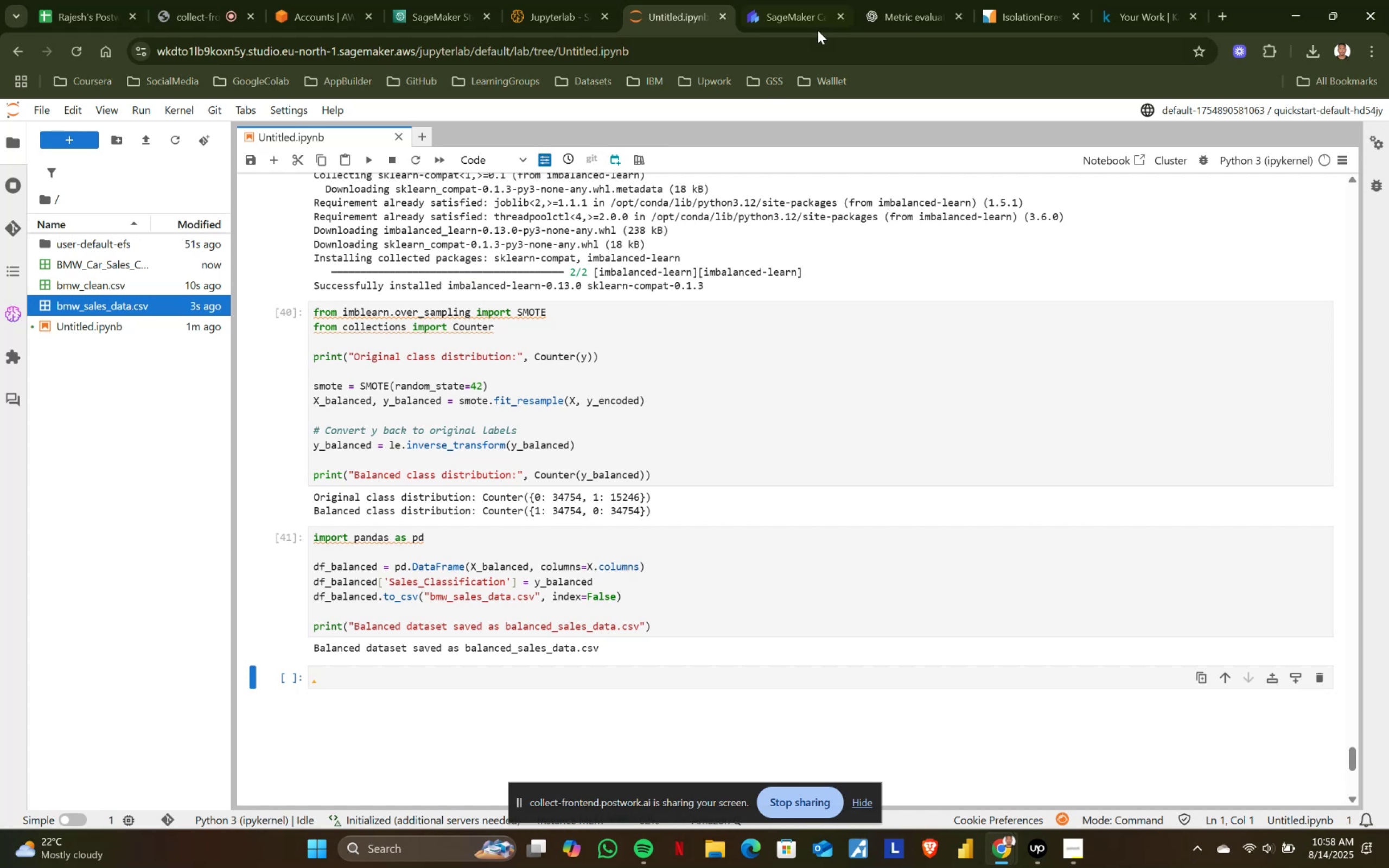 
left_click([809, 0])
 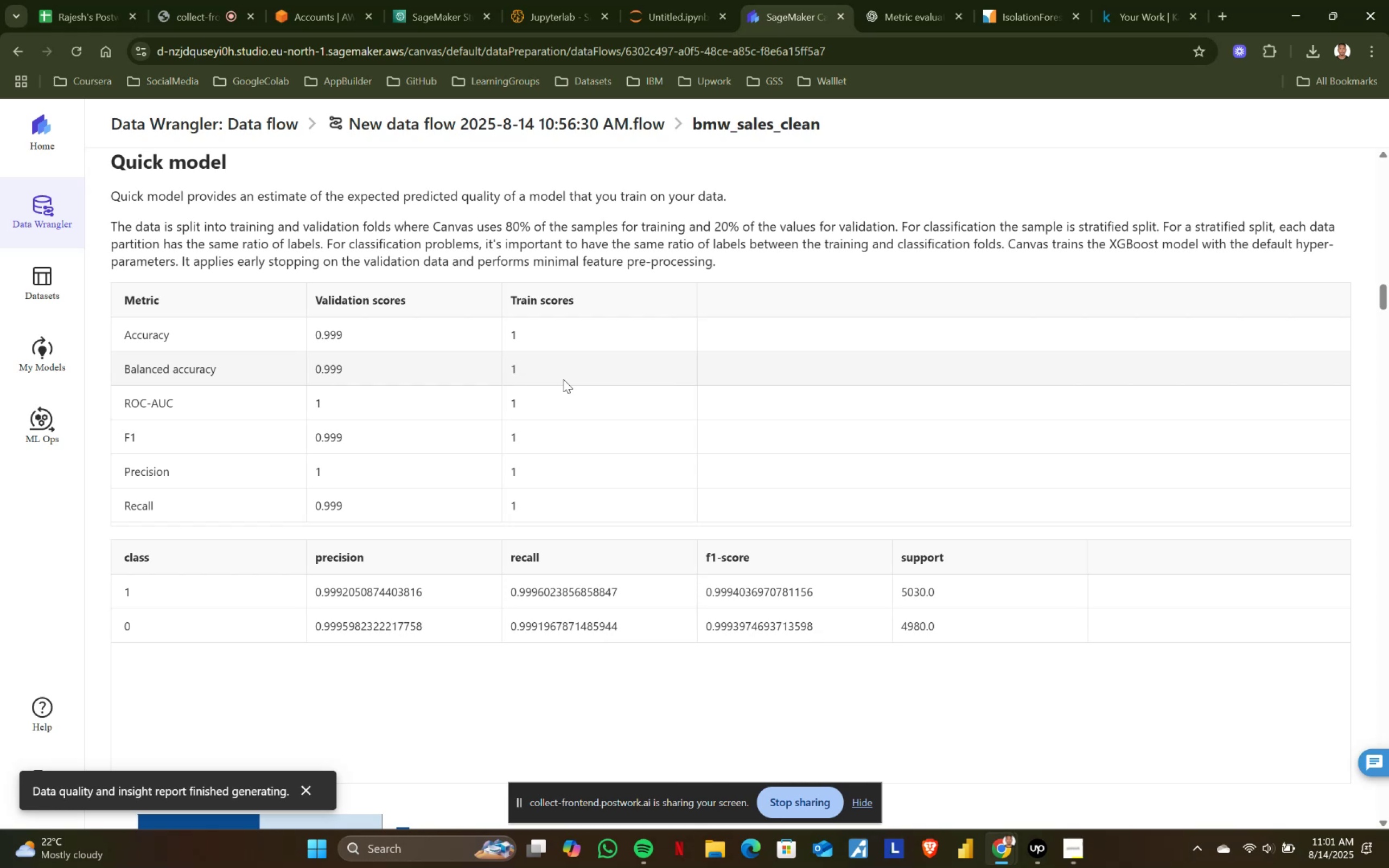 
wait(182.98)
 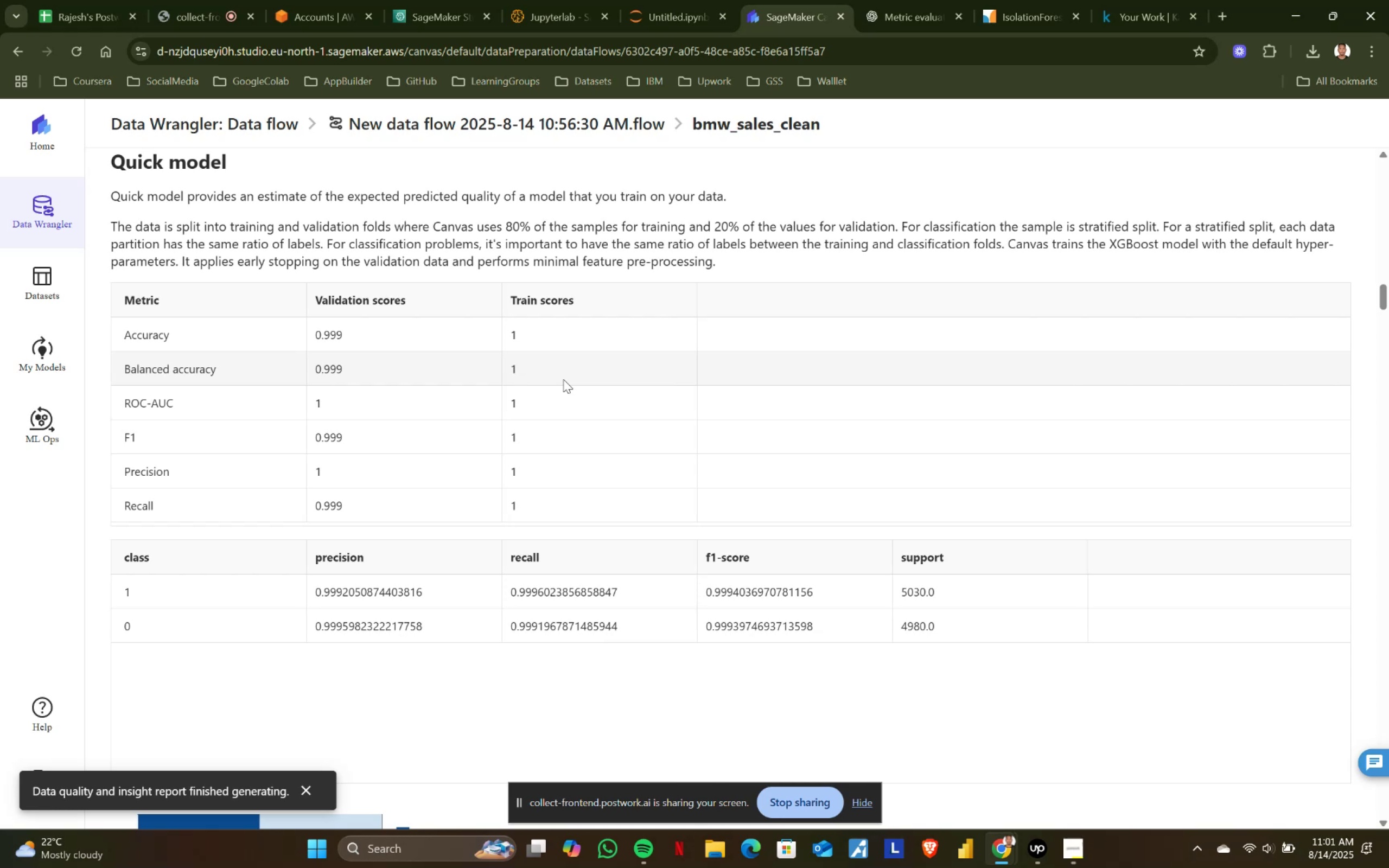 
scroll: coordinate [563, 379], scroll_direction: down, amount: 1.0
 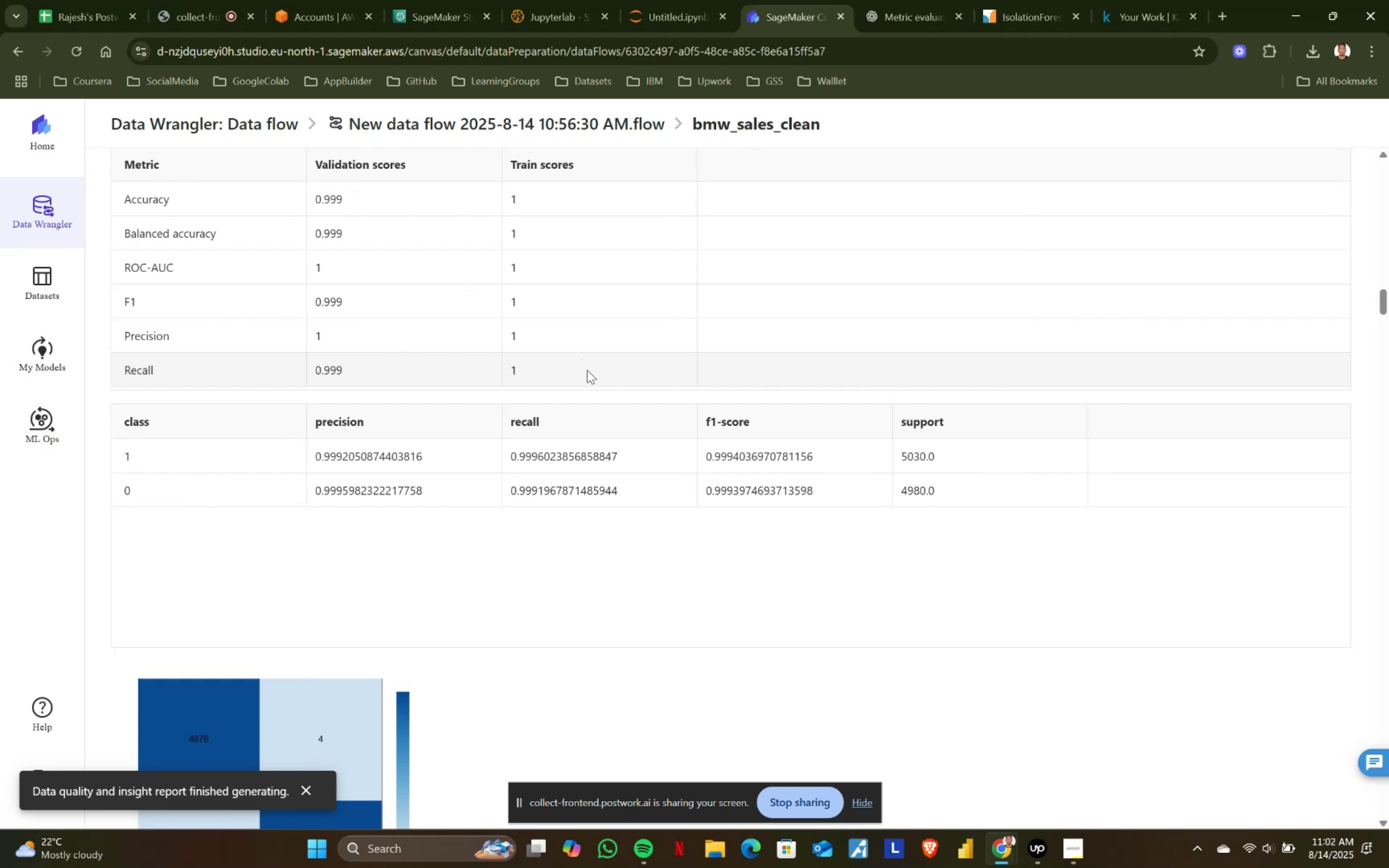 
wait(12.1)
 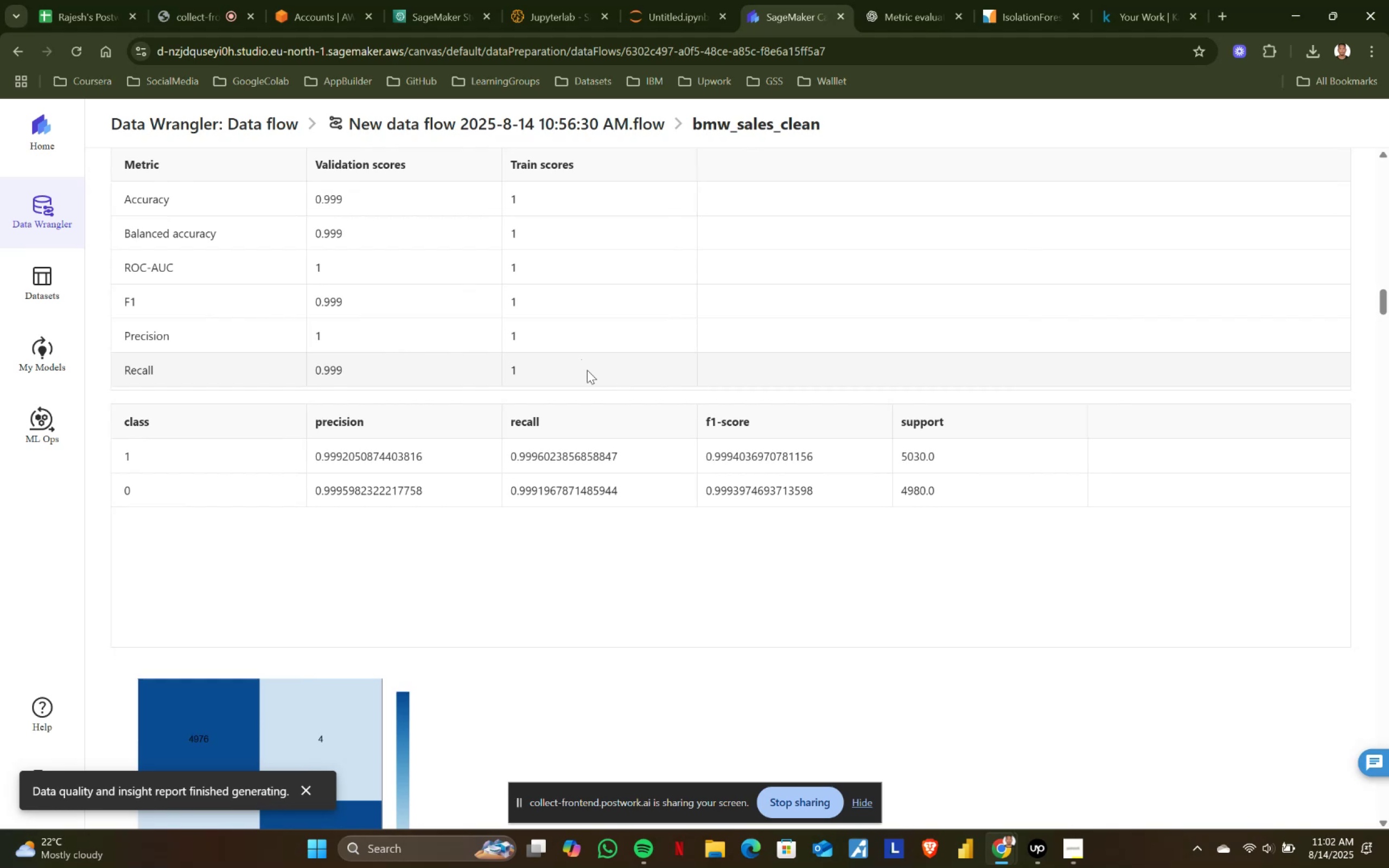 
scroll: coordinate [517, 508], scroll_direction: up, amount: 1.0
 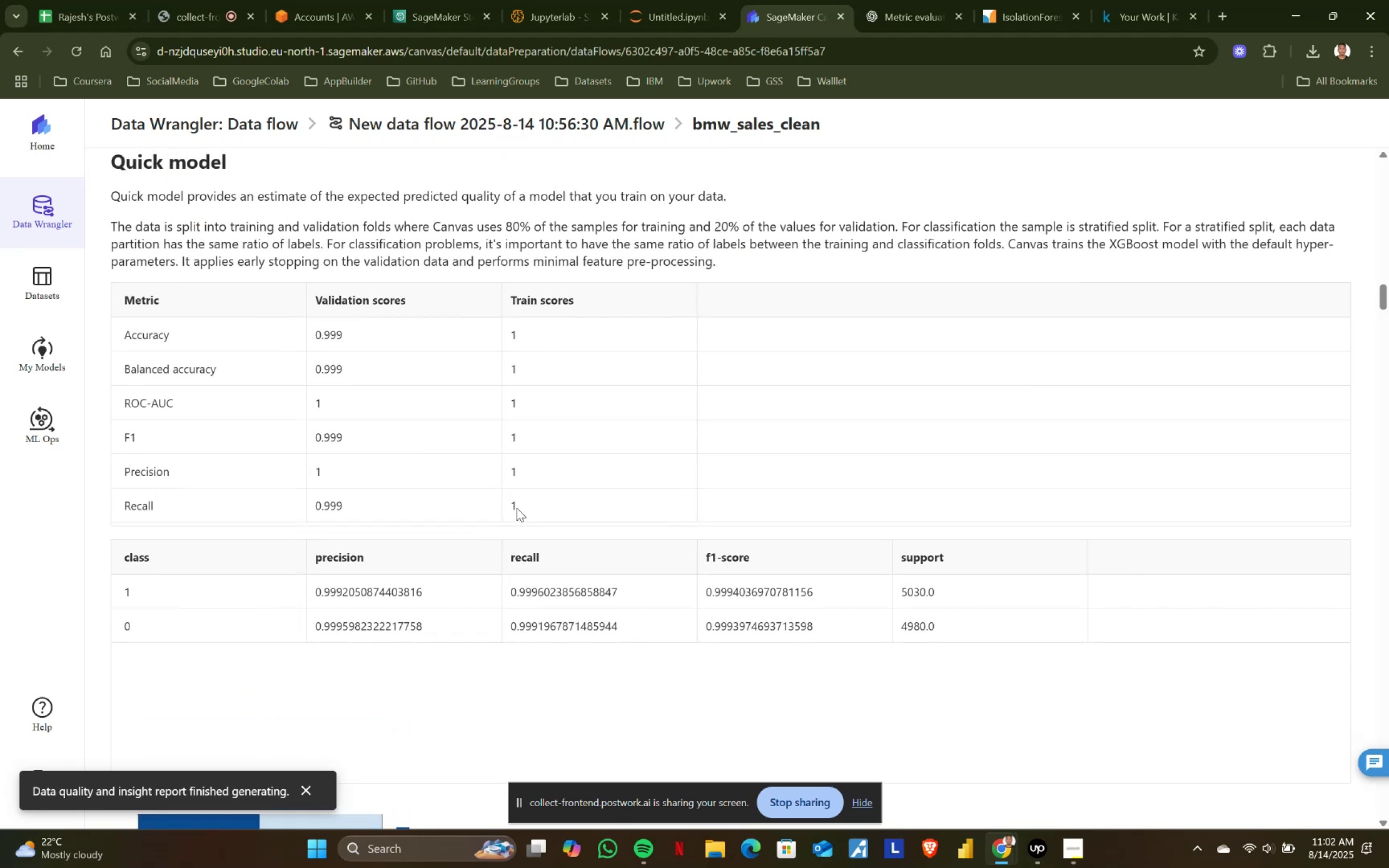 
scroll: coordinate [517, 508], scroll_direction: down, amount: 1.0
 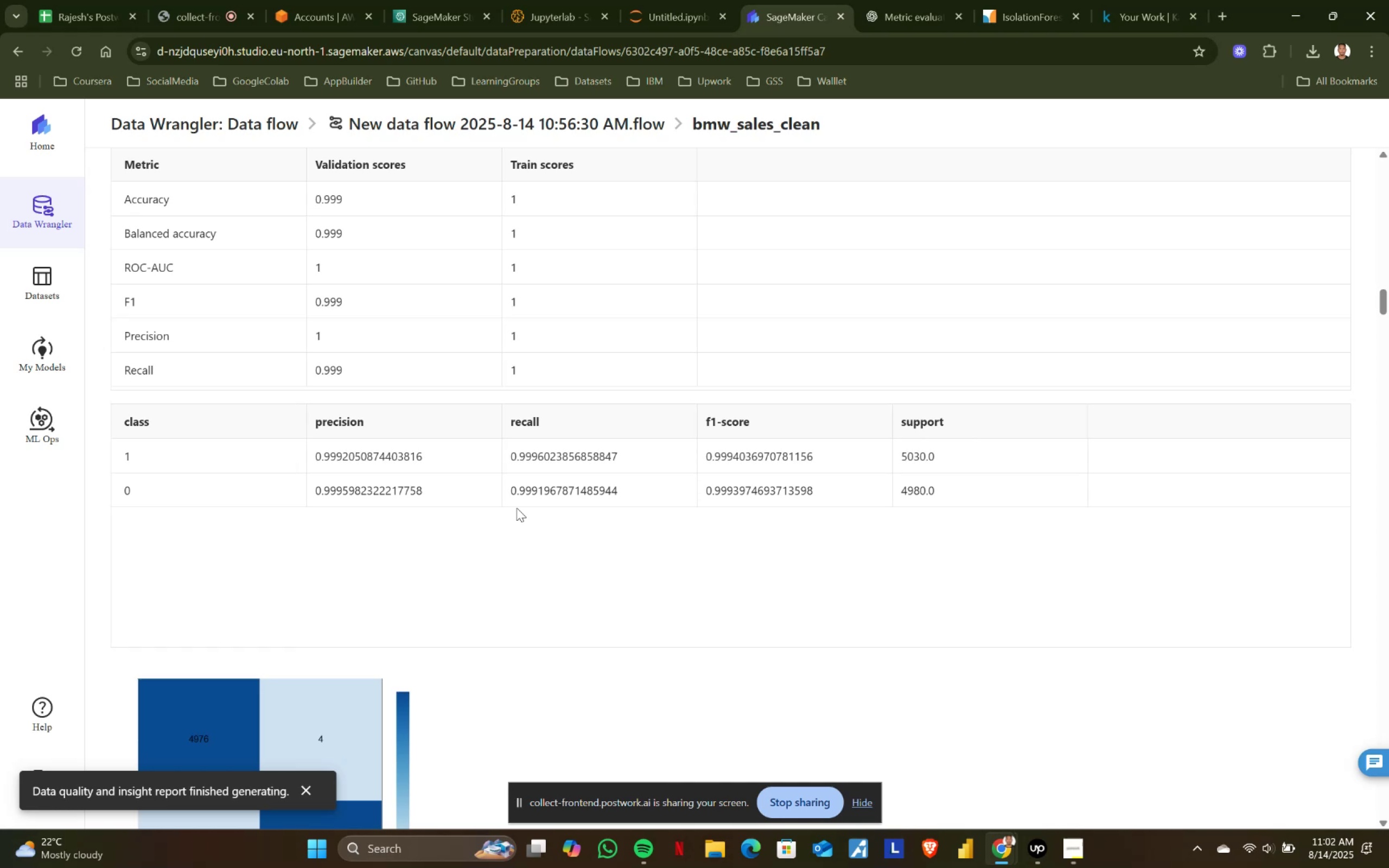 
wait(10.65)
 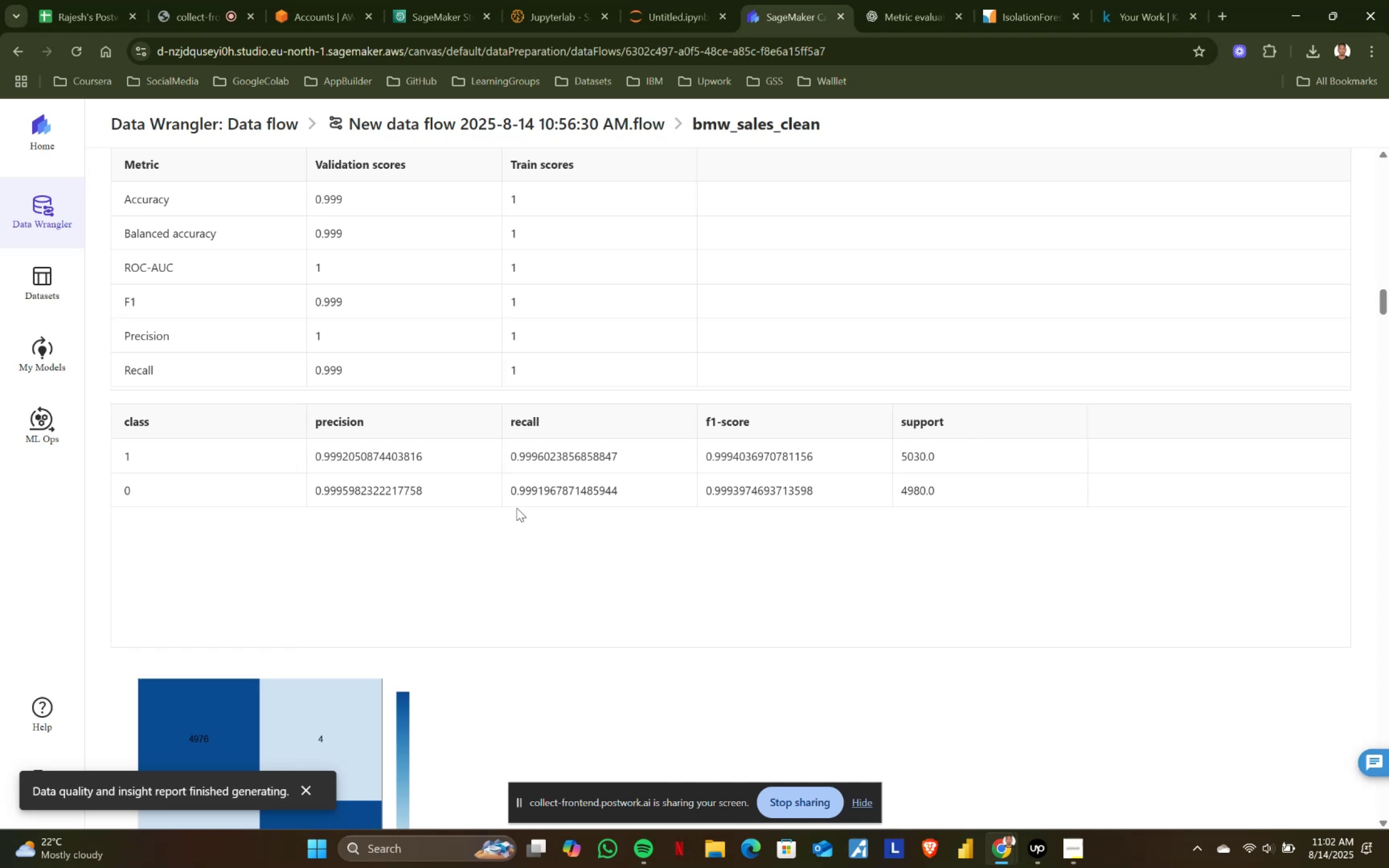 
left_click_drag(start_coordinate=[314, 456], to_coordinate=[413, 456])
 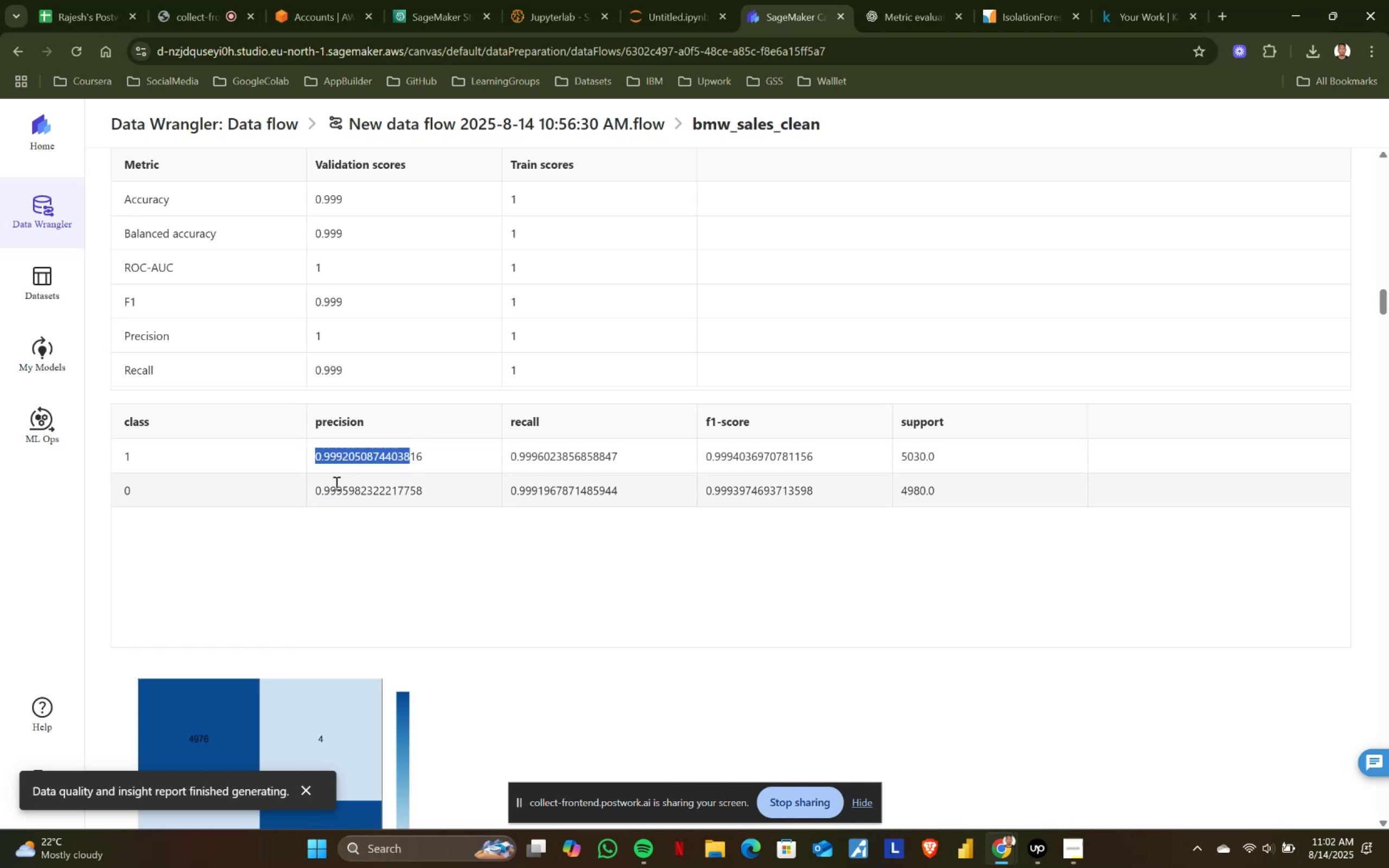 
left_click_drag(start_coordinate=[310, 488], to_coordinate=[459, 488])
 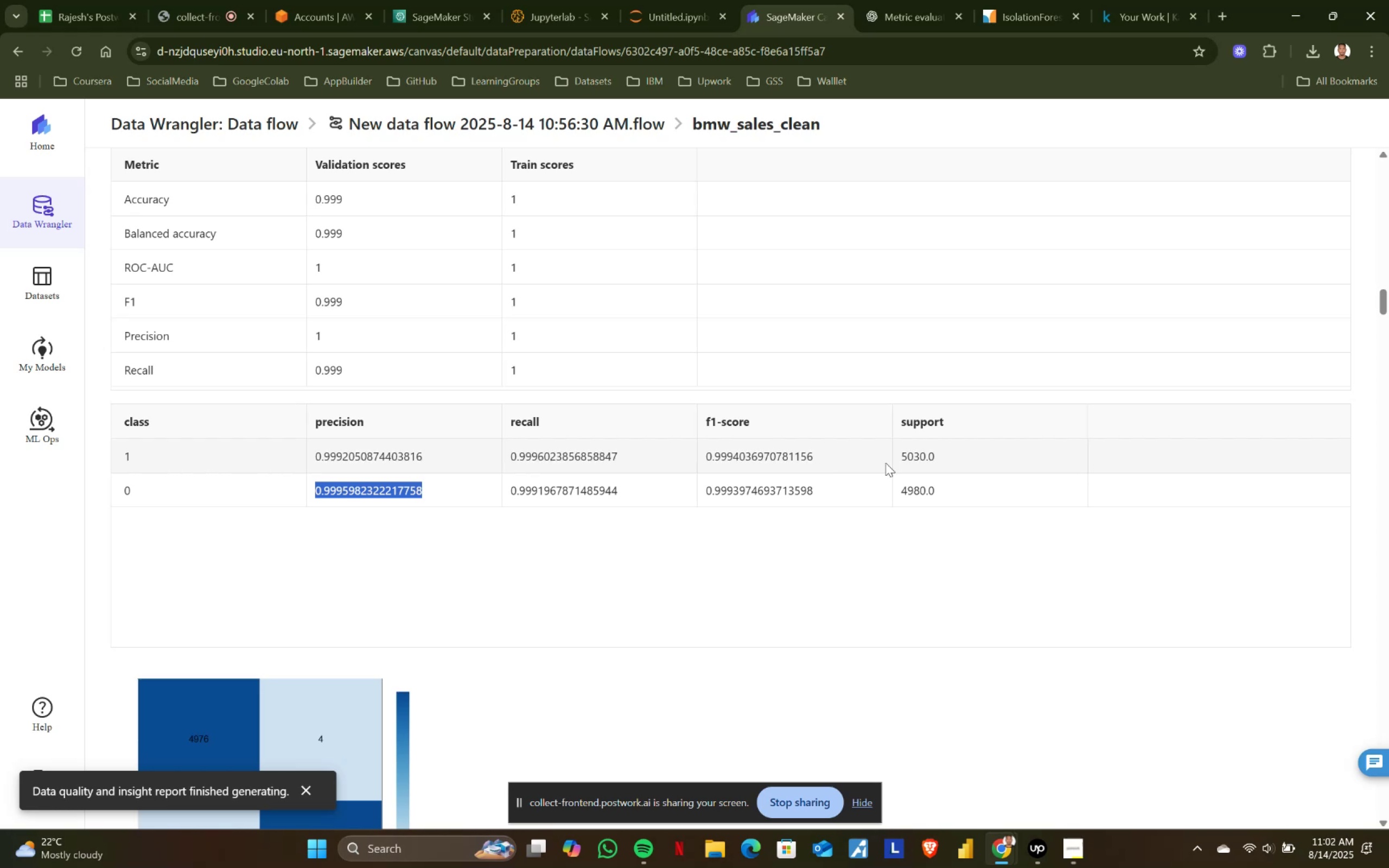 
left_click_drag(start_coordinate=[895, 455], to_coordinate=[944, 452])
 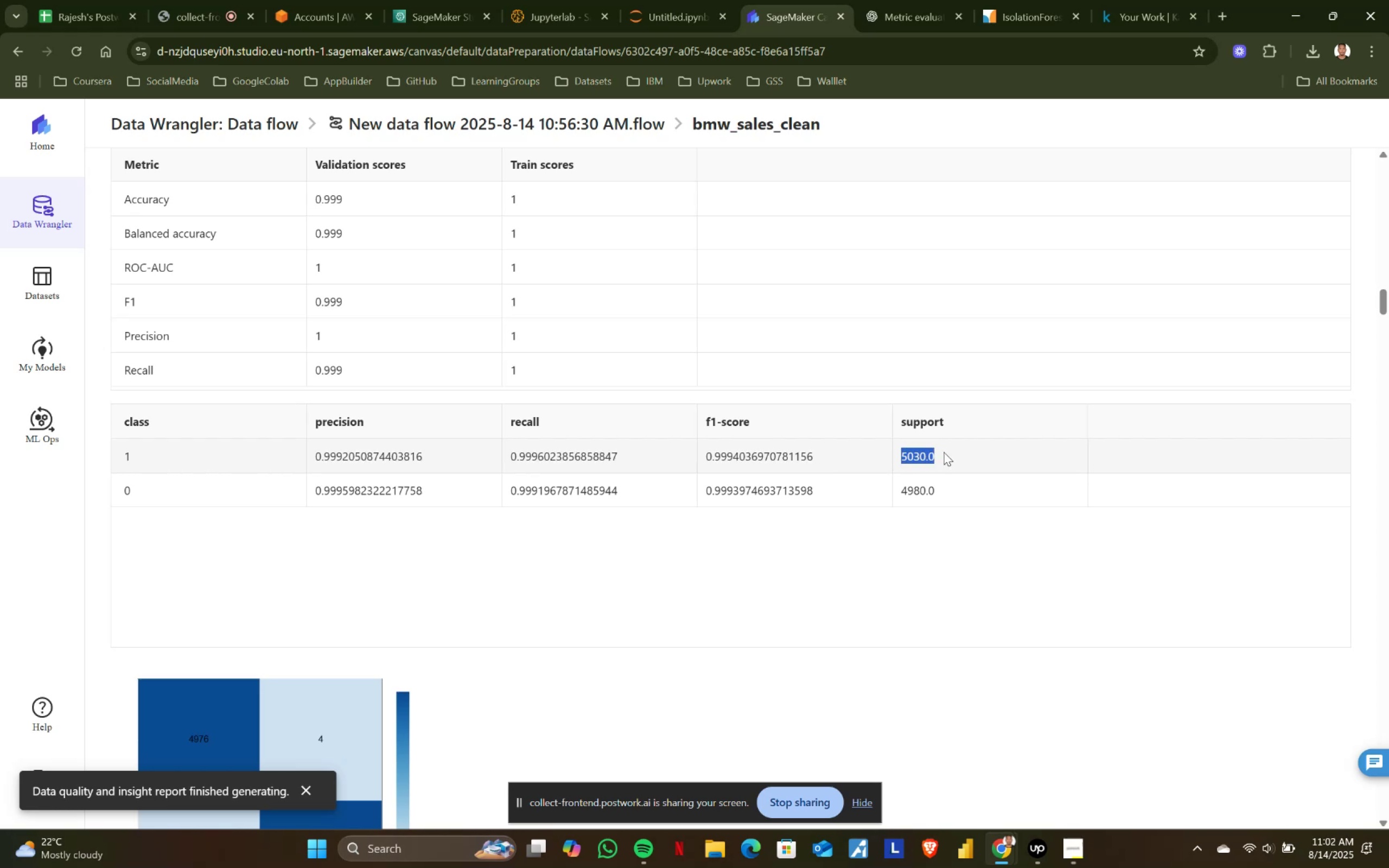 
double_click([944, 452])
 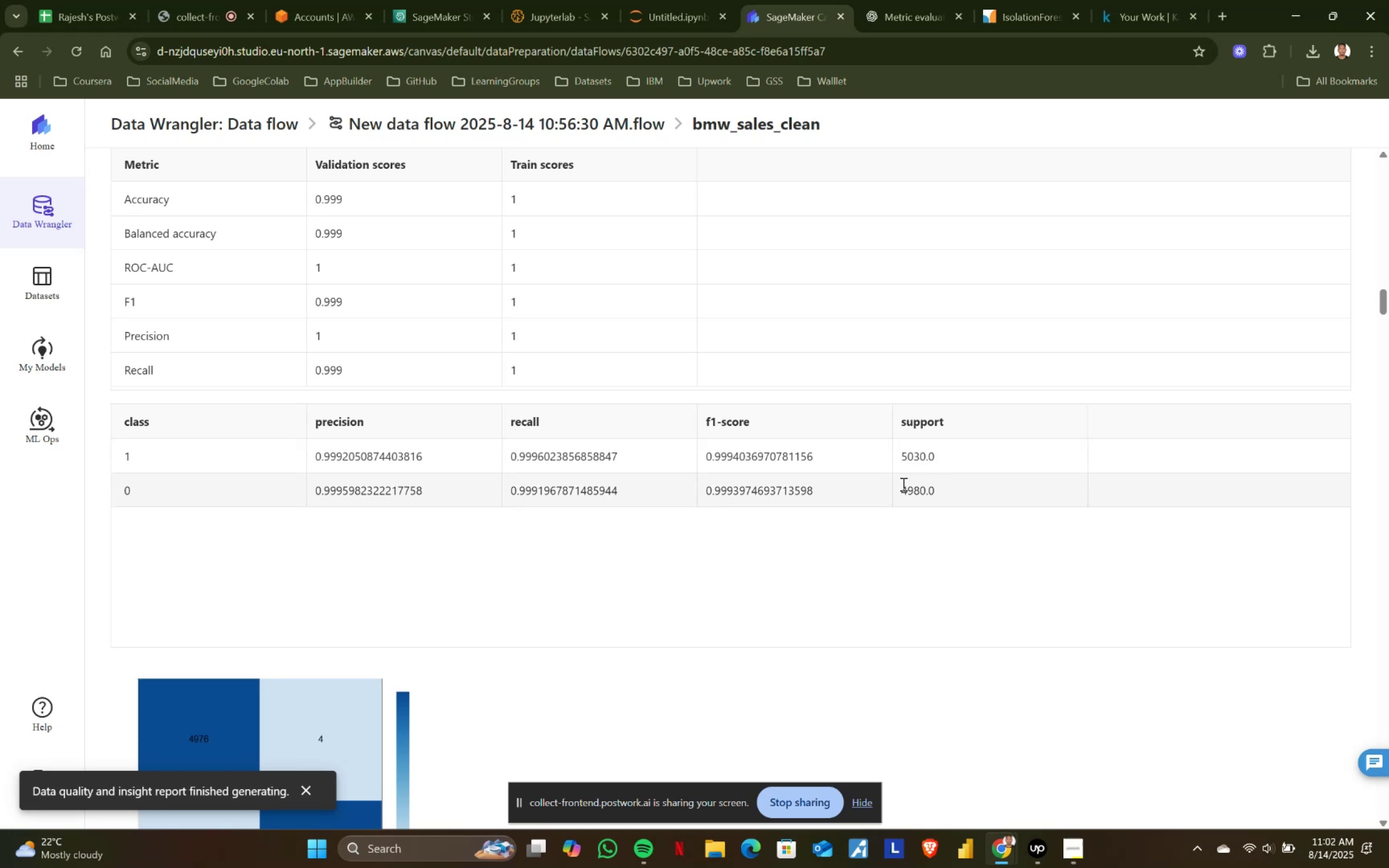 
left_click_drag(start_coordinate=[902, 484], to_coordinate=[962, 484])
 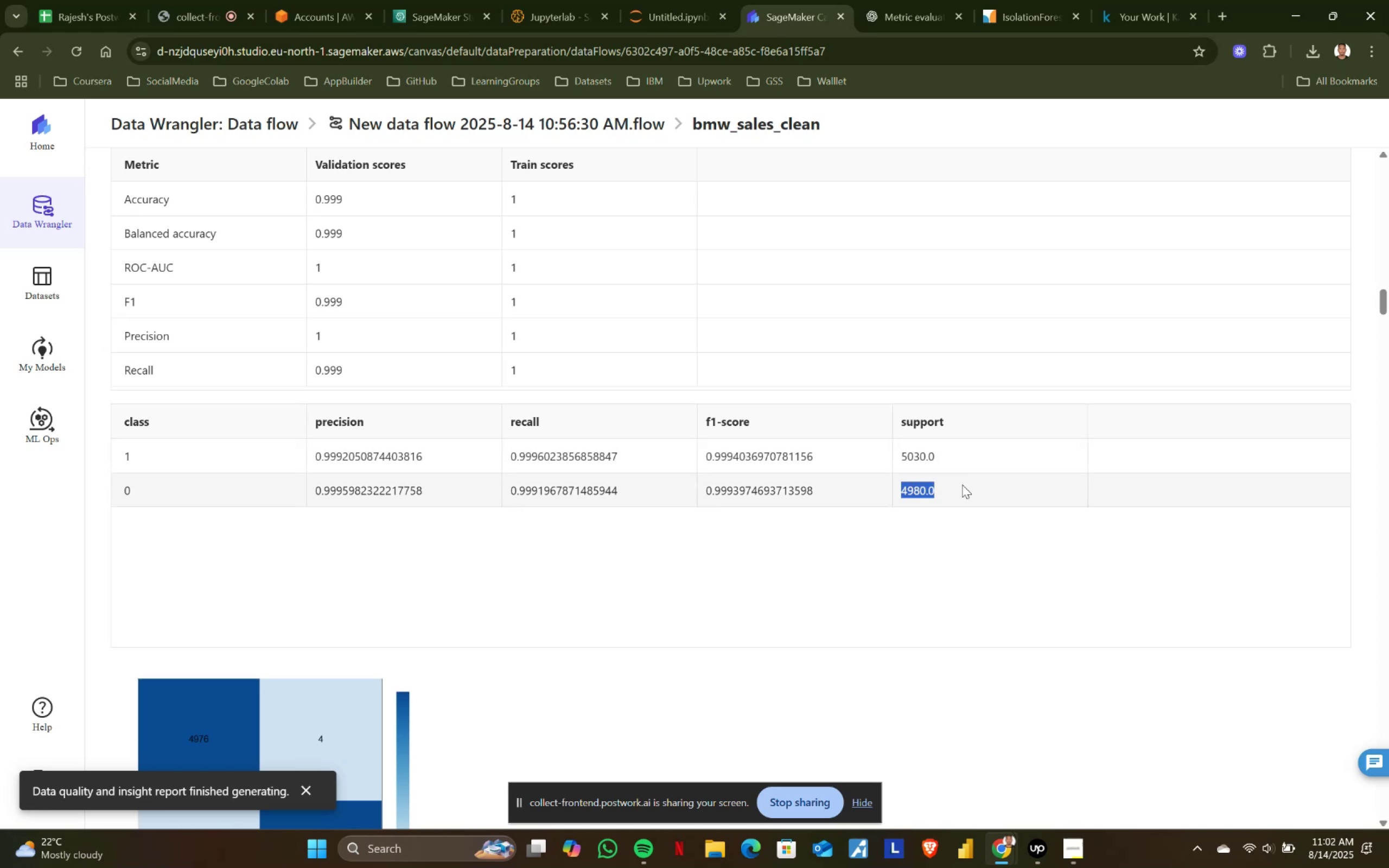 
double_click([962, 484])
 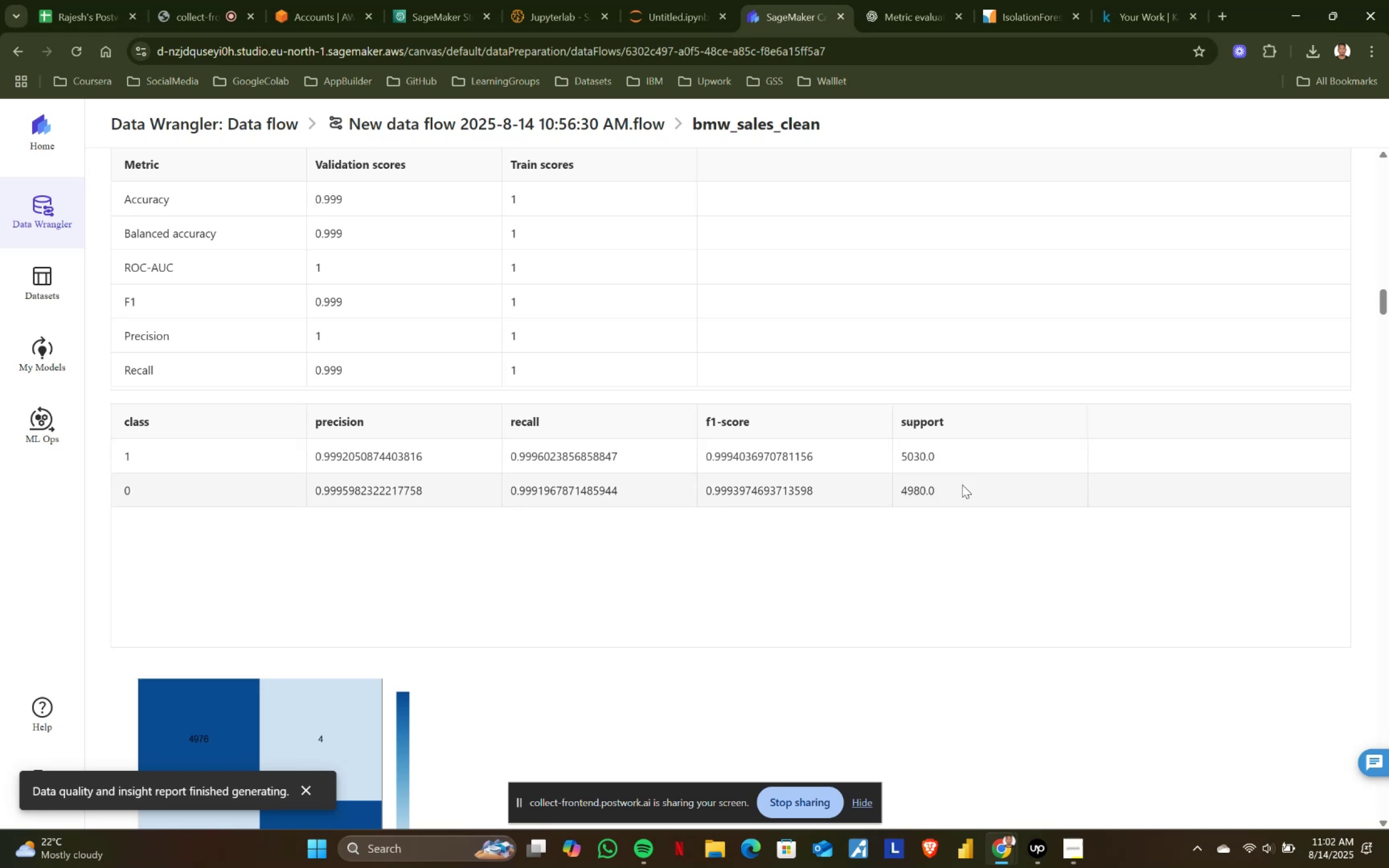 
scroll: coordinate [962, 484], scroll_direction: down, amount: 3.0
 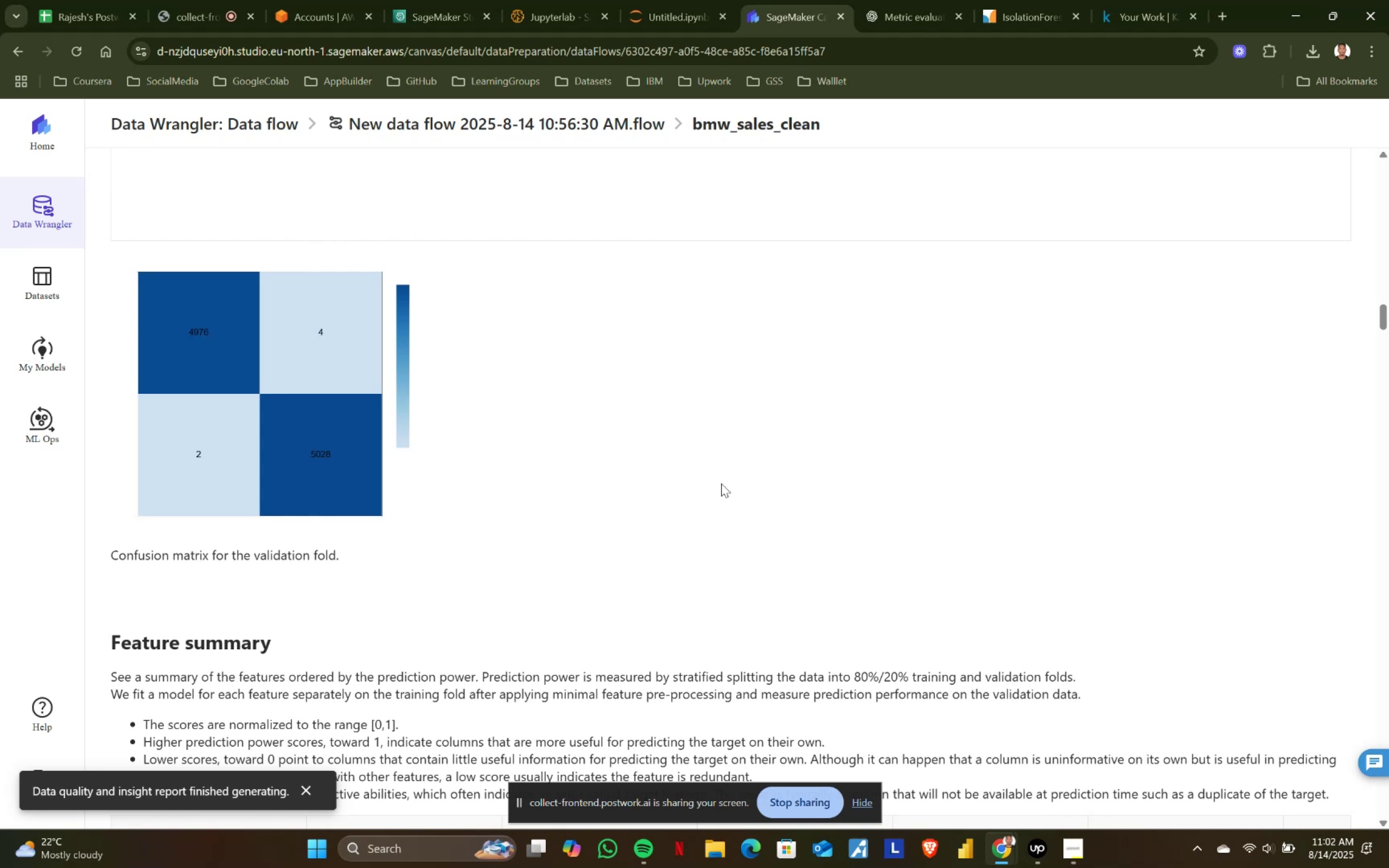 
wait(6.86)
 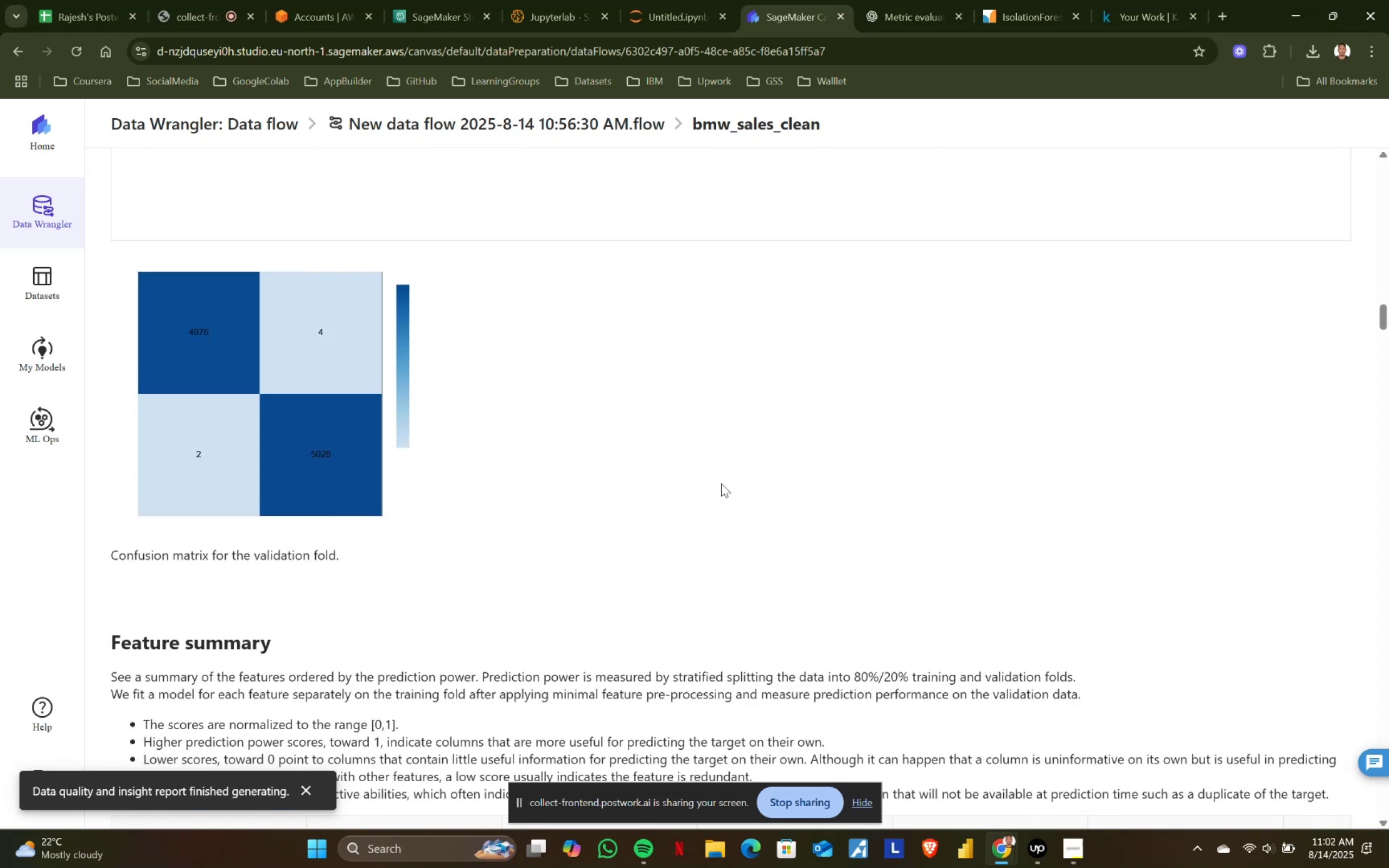 
scroll: coordinate [481, 289], scroll_direction: down, amount: 6.0
 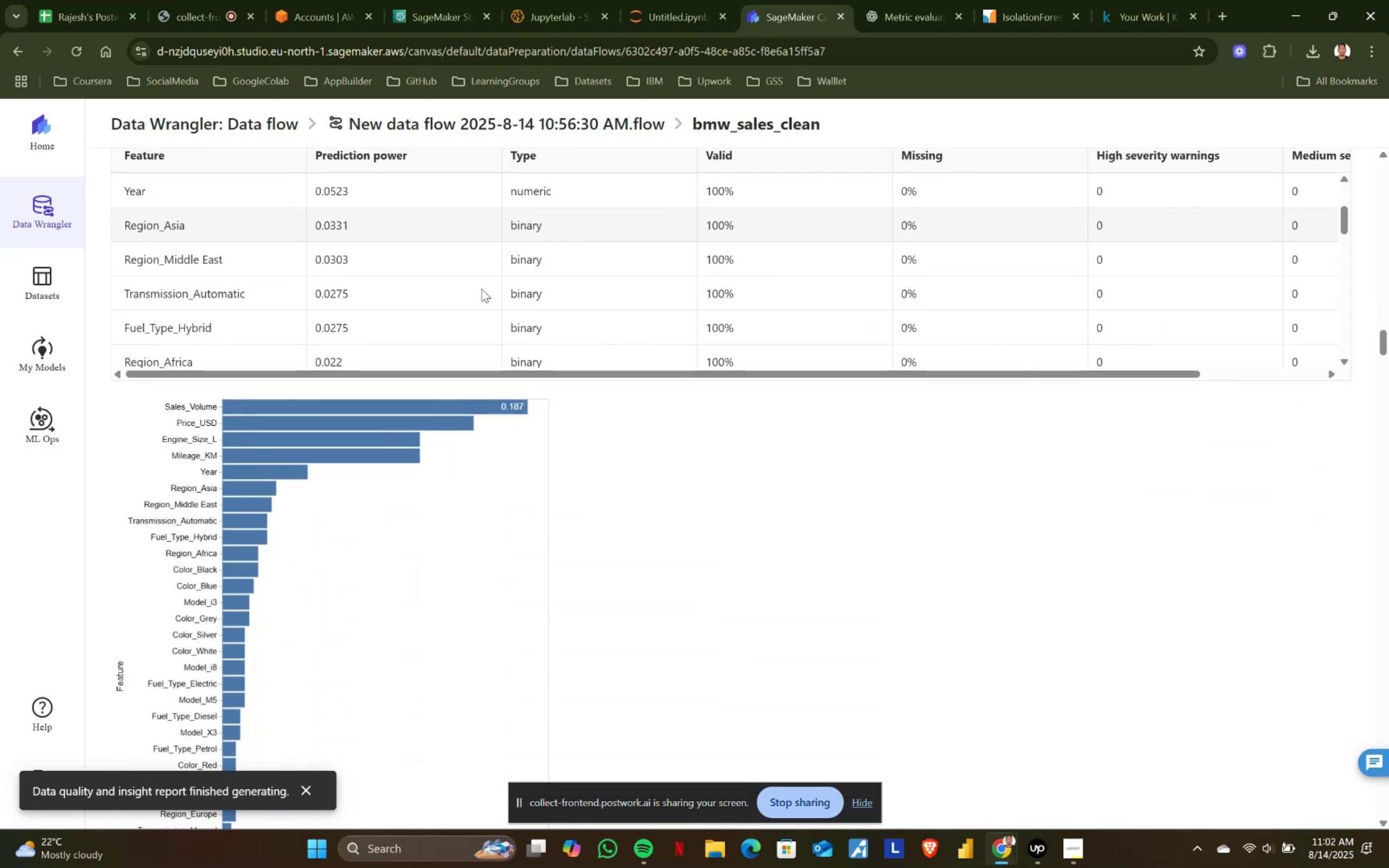 
scroll: coordinate [481, 289], scroll_direction: up, amount: 2.0
 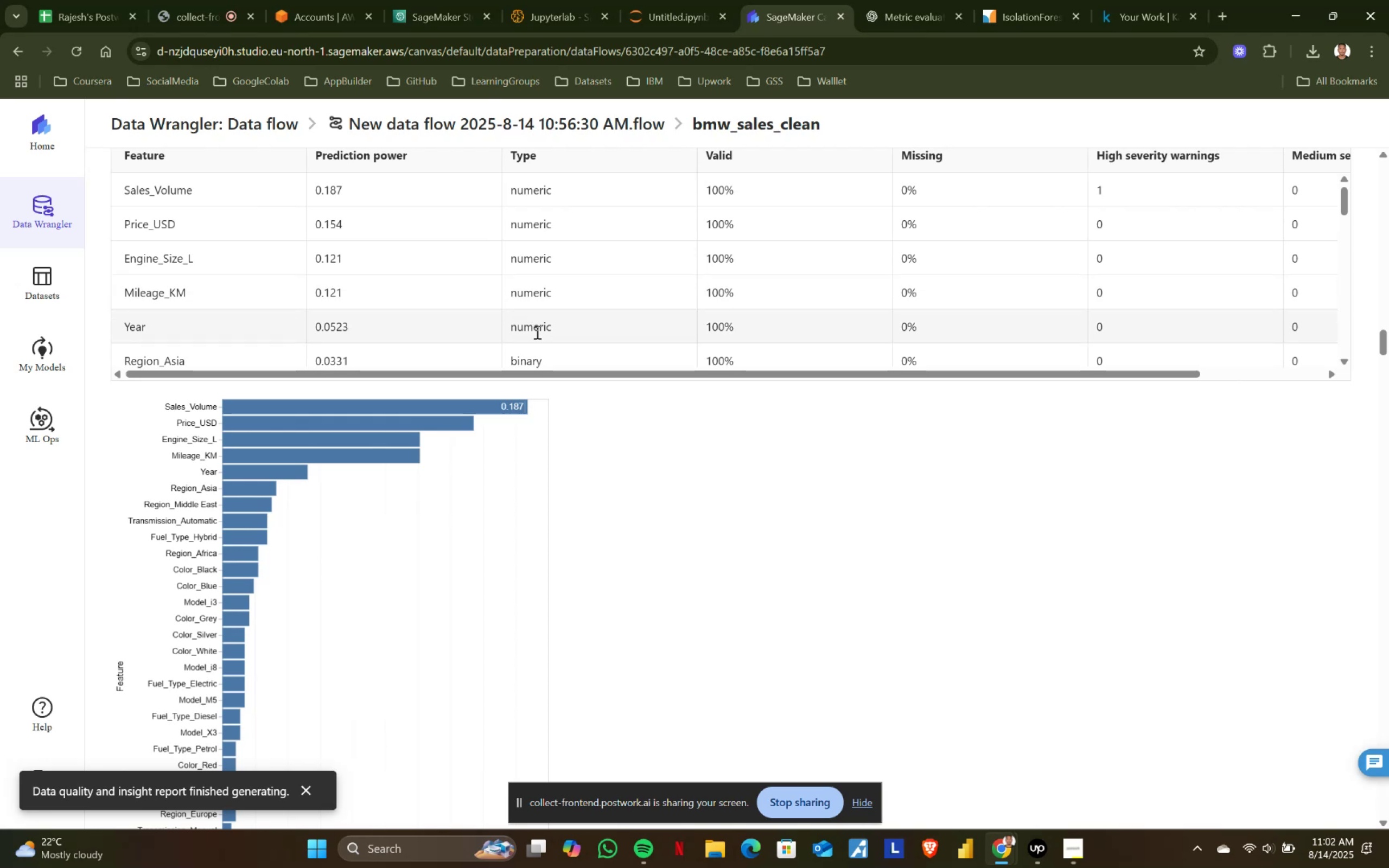 
left_click_drag(start_coordinate=[445, 376], to_coordinate=[362, 366])
 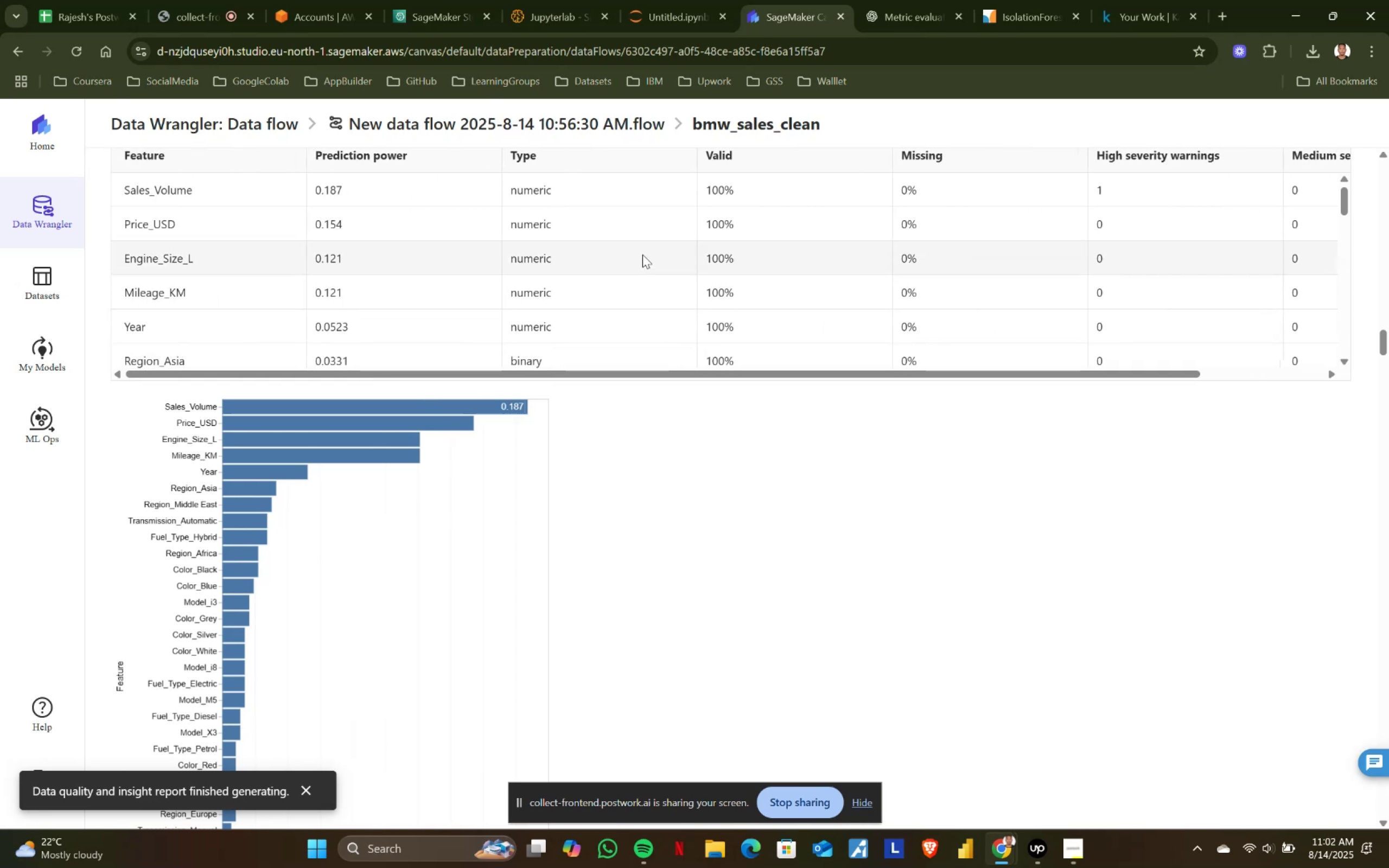 
scroll: coordinate [676, 501], scroll_direction: down, amount: 5.0
 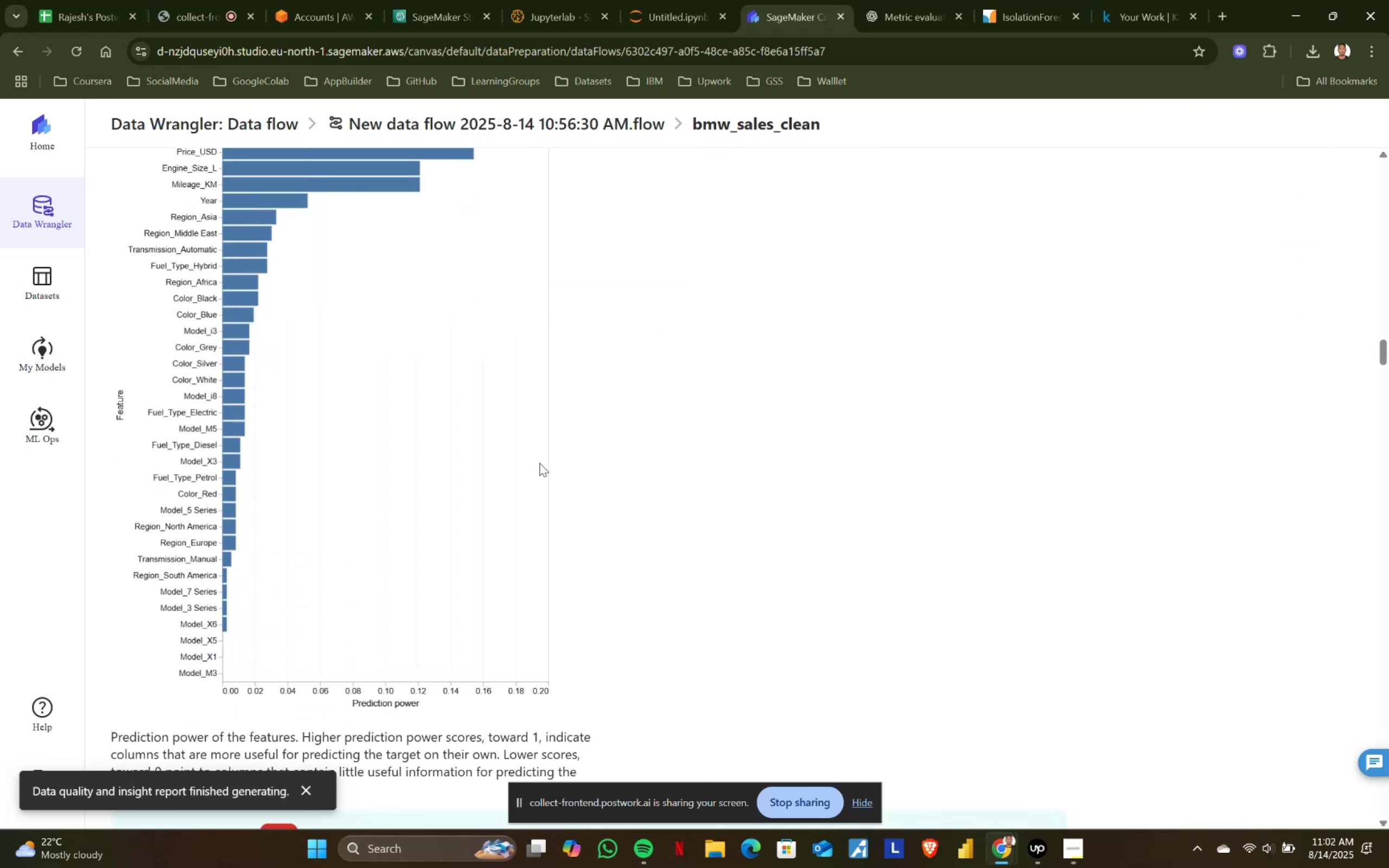 
scroll: coordinate [595, 455], scroll_direction: up, amount: 1.0
 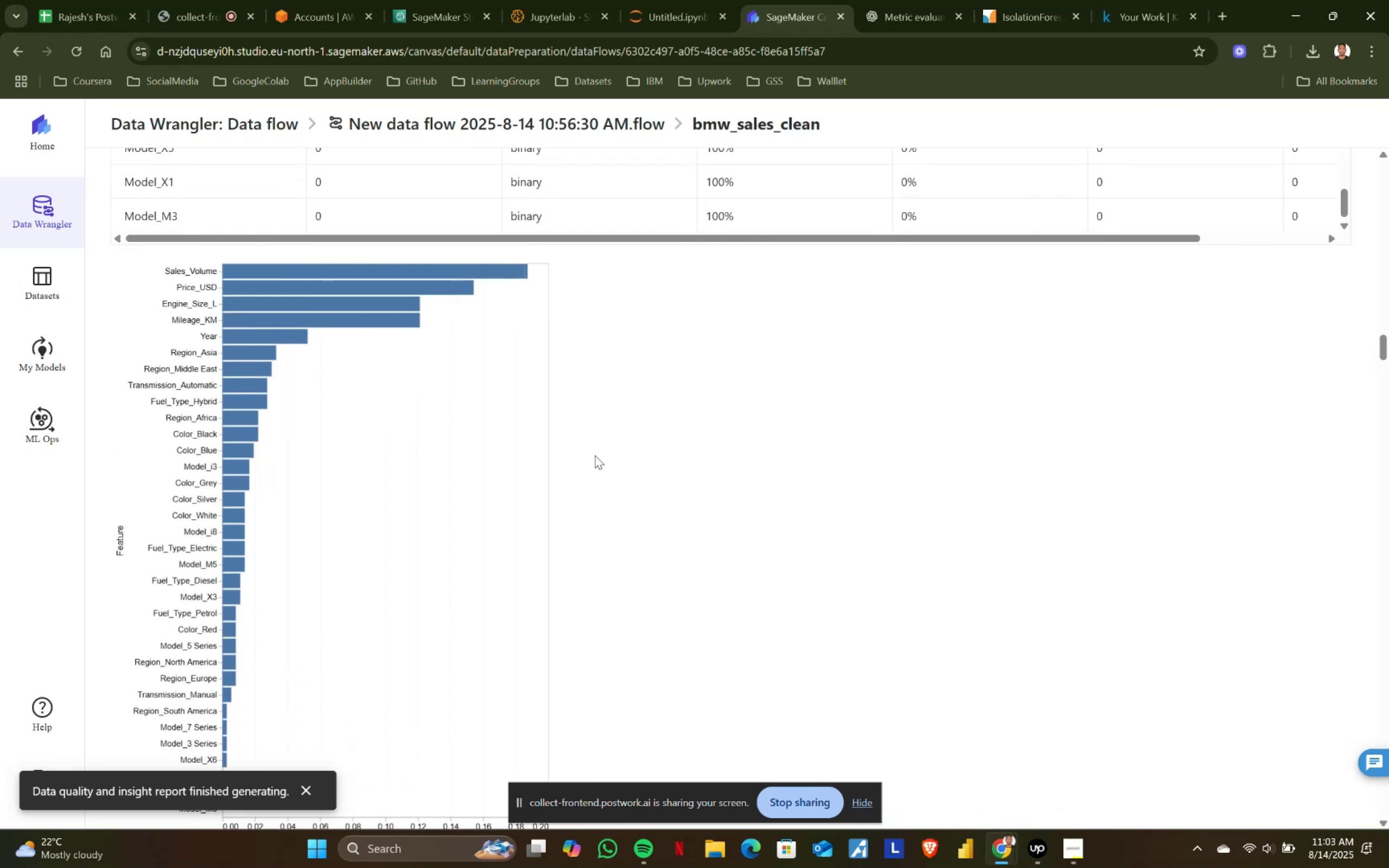 
scroll: coordinate [595, 455], scroll_direction: down, amount: 1.0
 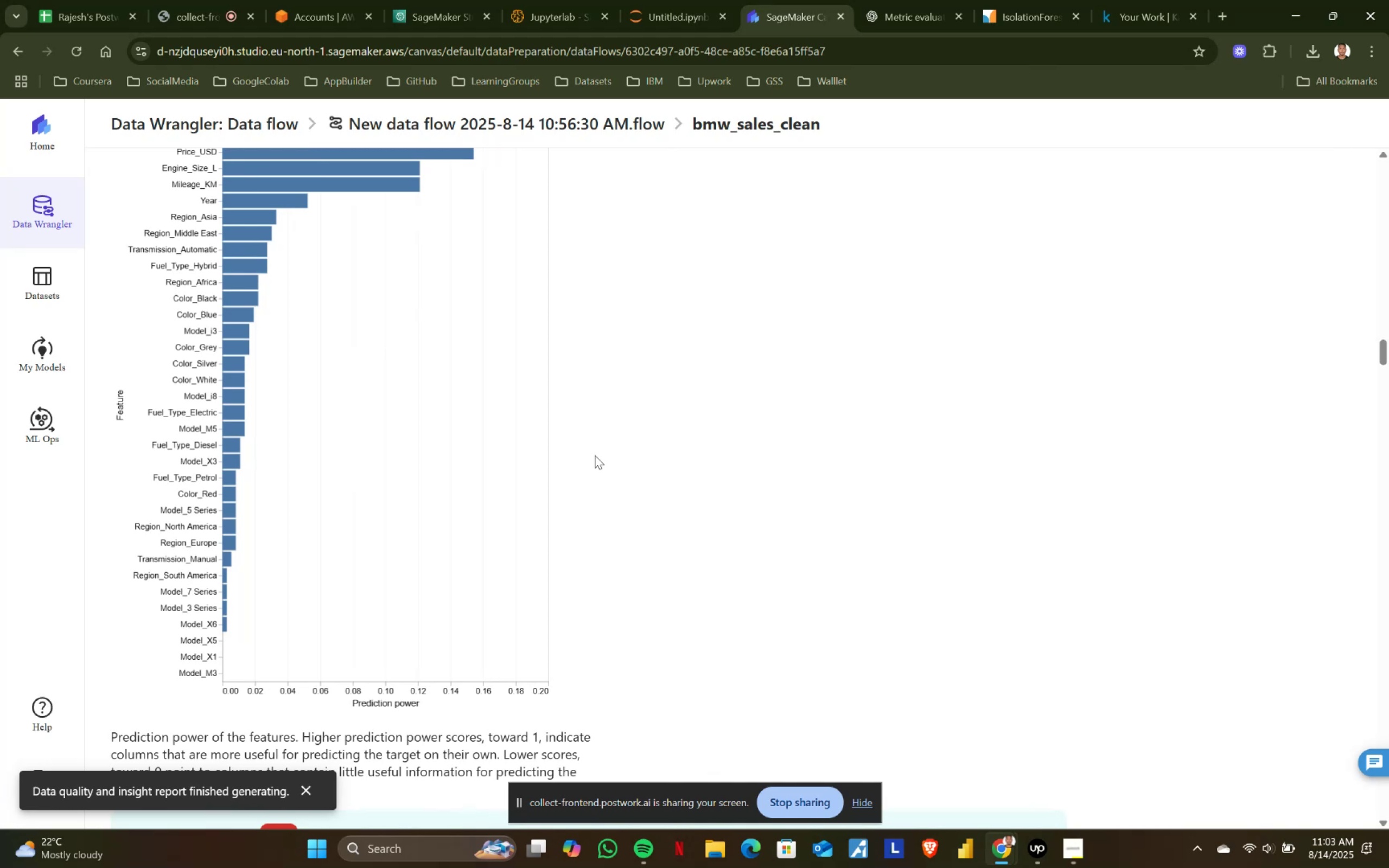 
wait(7.66)
 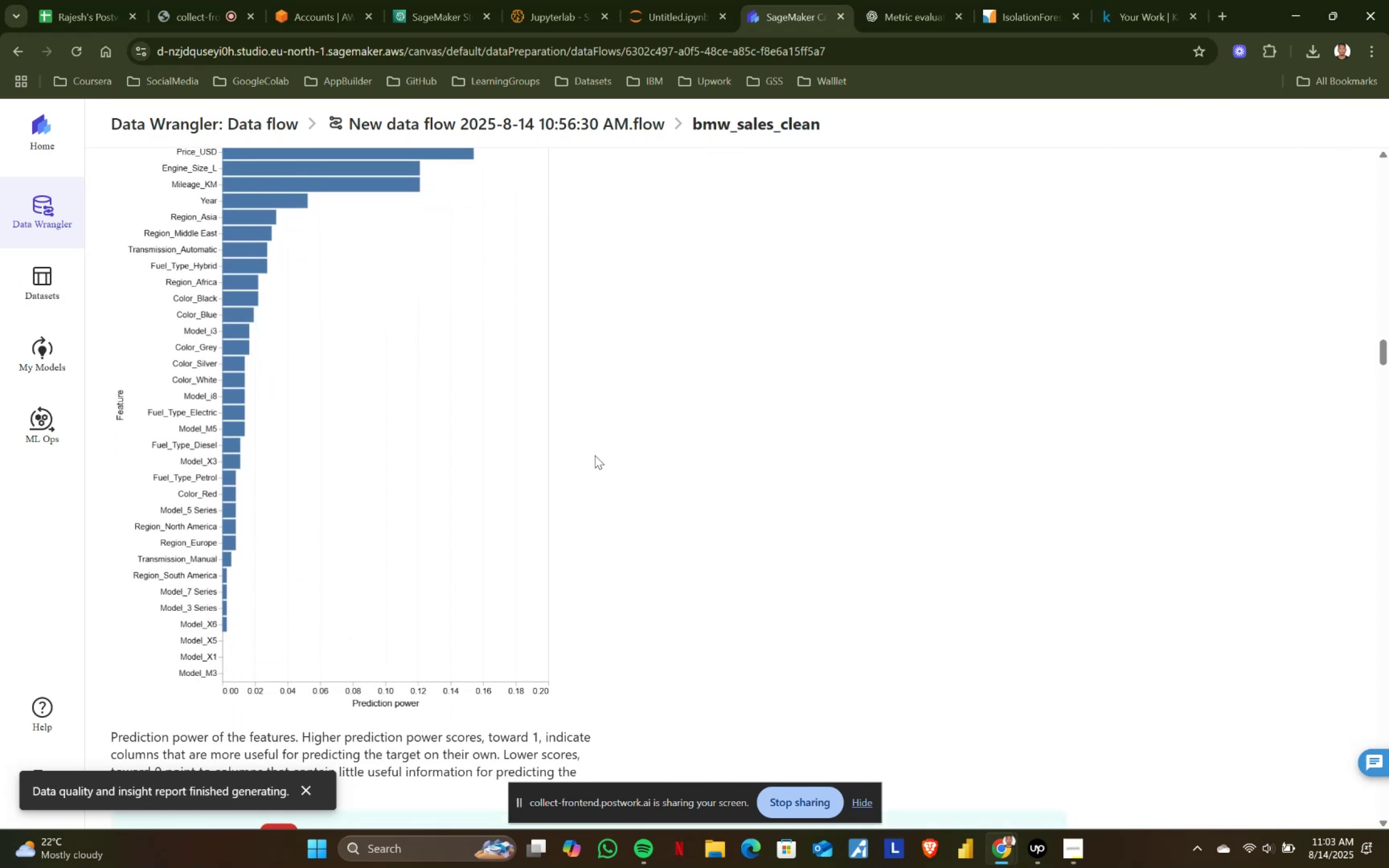 
scroll: coordinate [595, 455], scroll_direction: down, amount: 2.0
 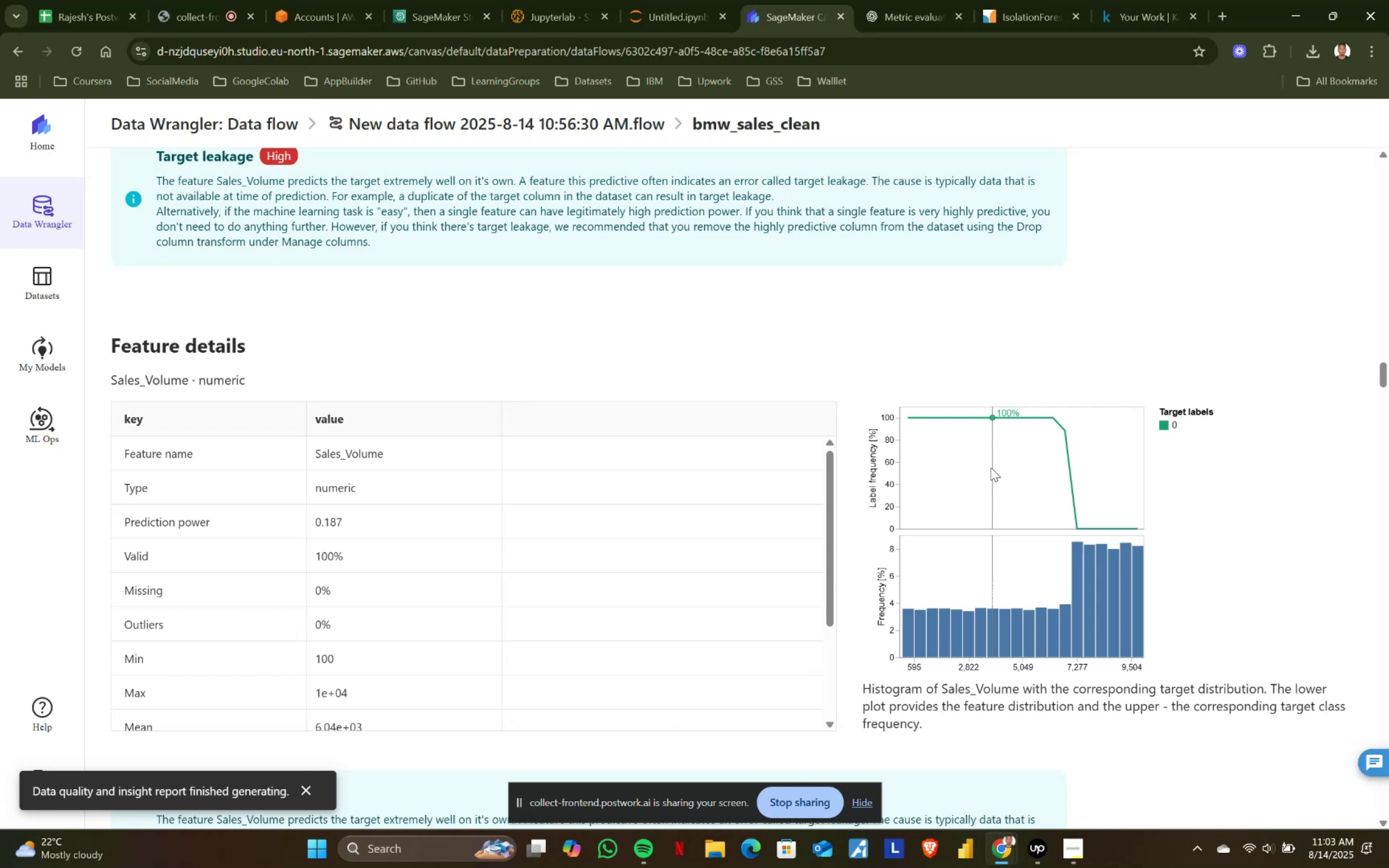 
wait(6.69)
 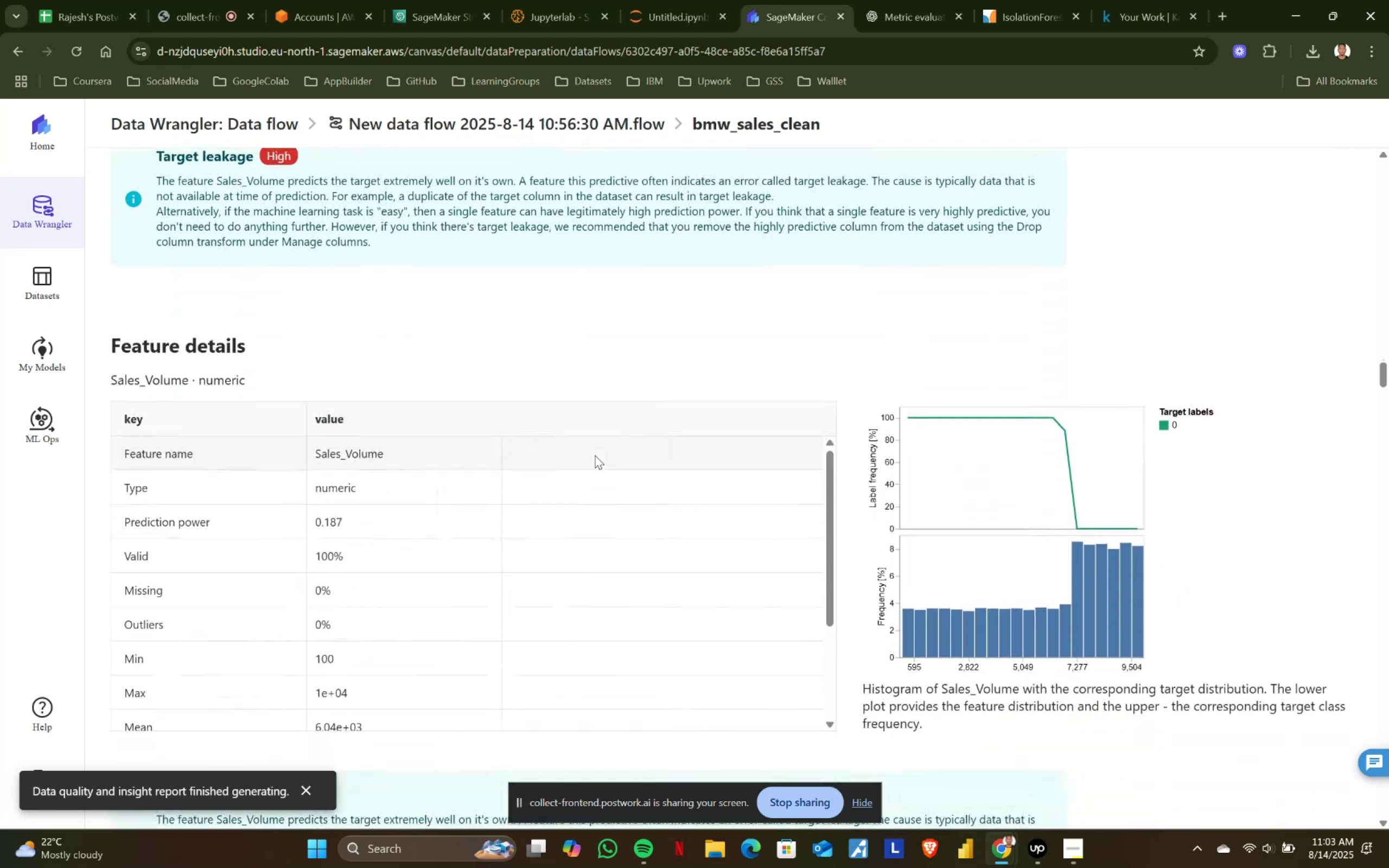 
scroll: coordinate [701, 478], scroll_direction: down, amount: 2.0
 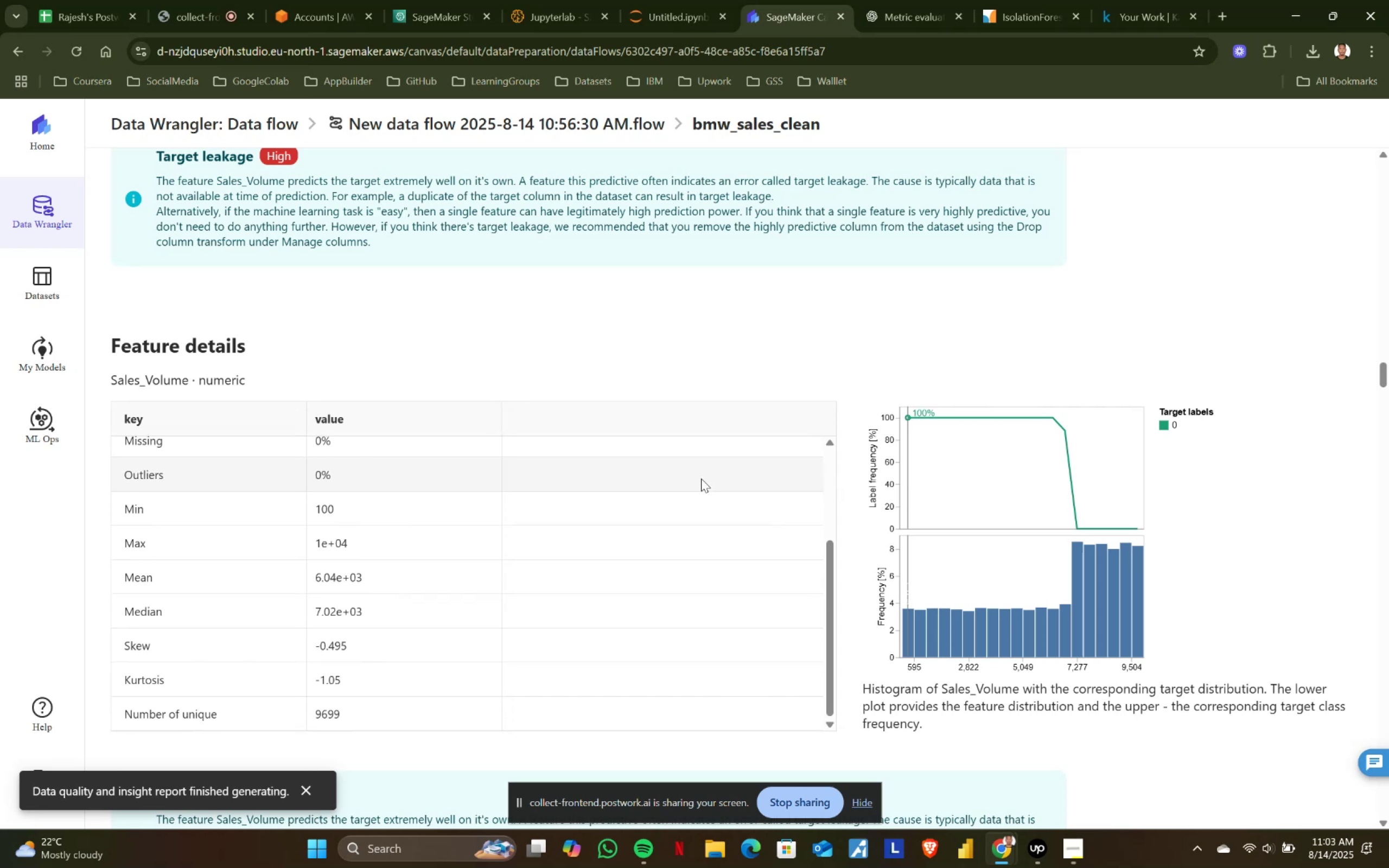 
scroll: coordinate [701, 478], scroll_direction: up, amount: 1.0
 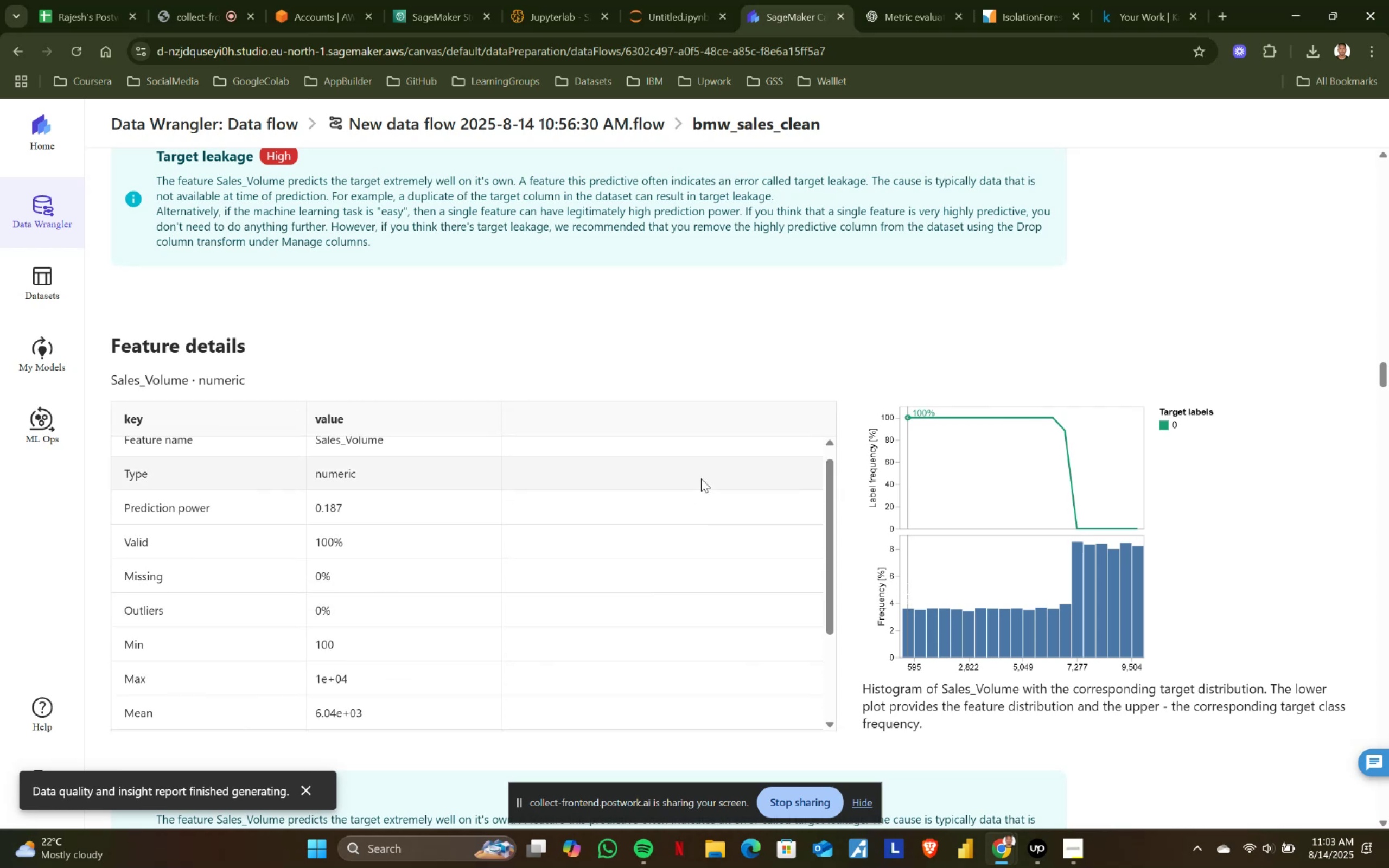 
scroll: coordinate [701, 478], scroll_direction: down, amount: 2.0
 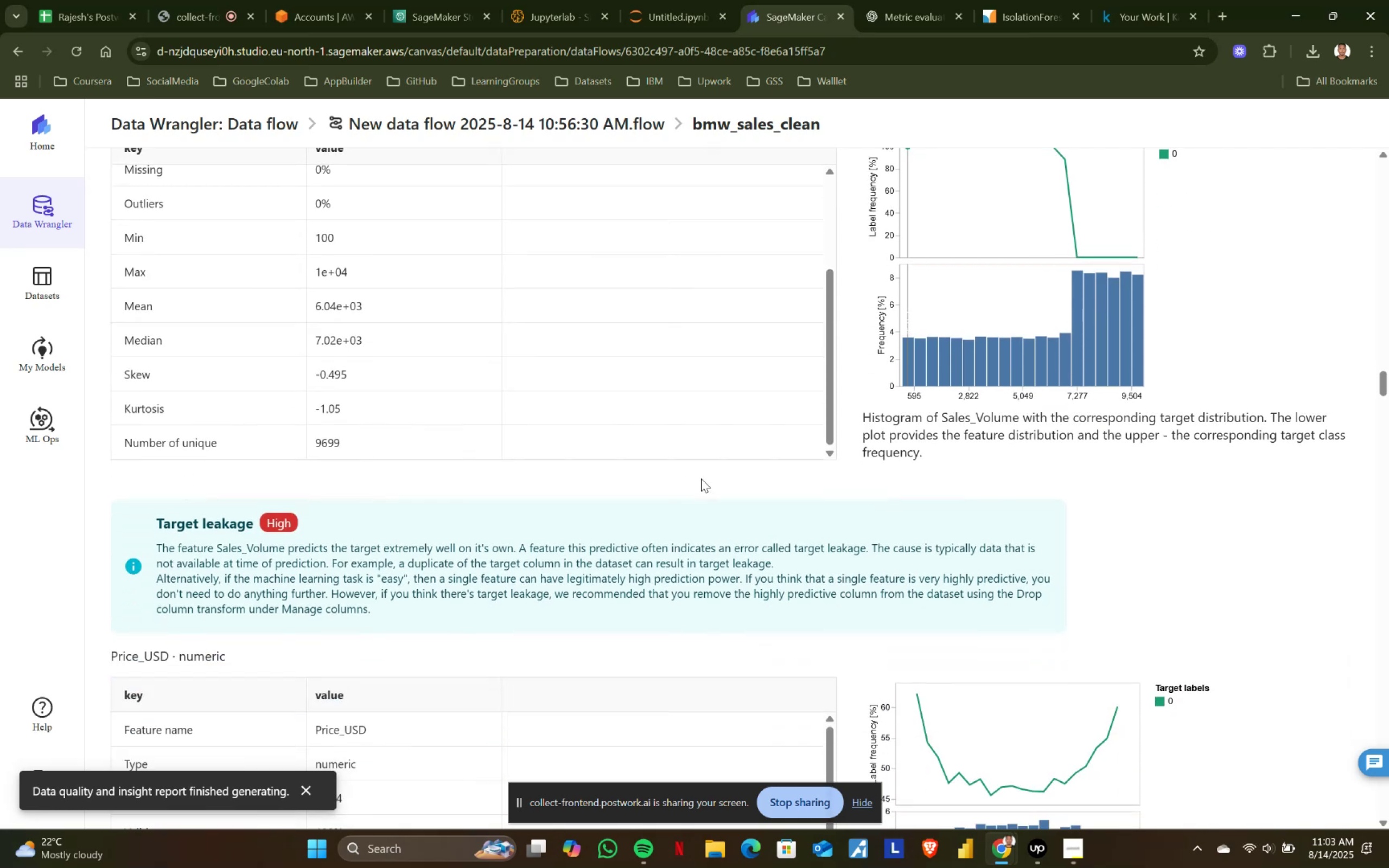 
wait(5.49)
 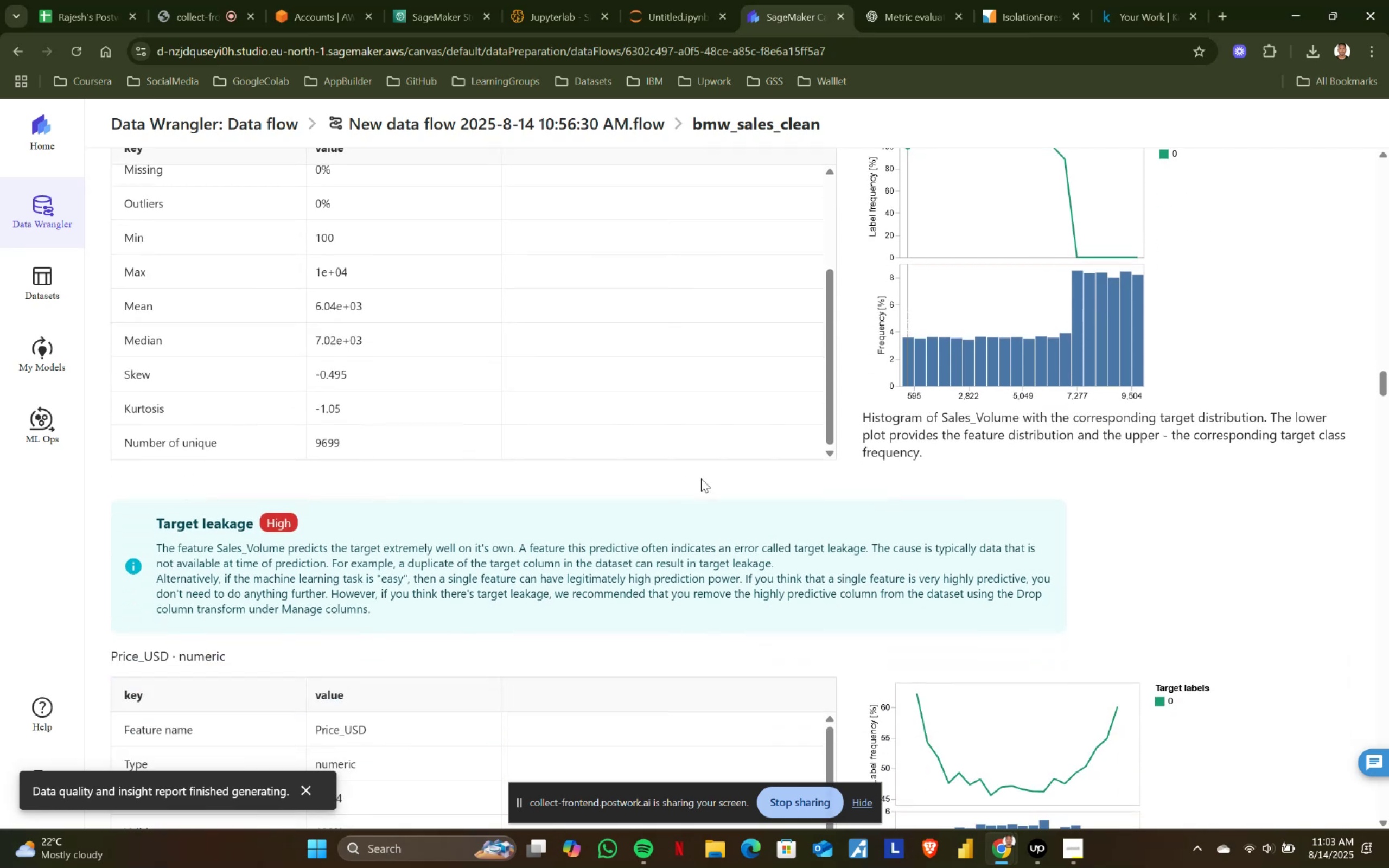 
scroll: coordinate [701, 478], scroll_direction: down, amount: 1.0
 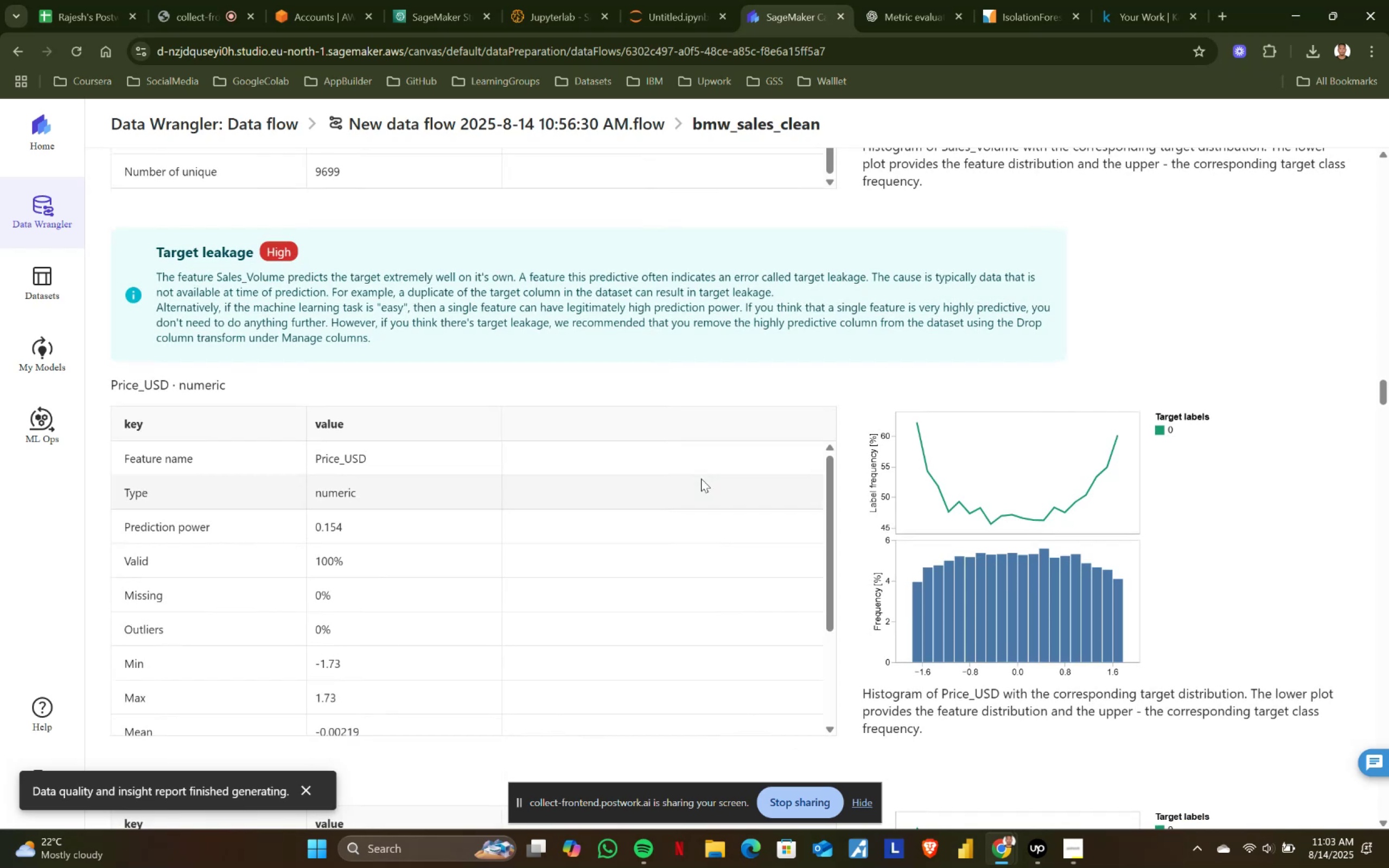 
wait(9.14)
 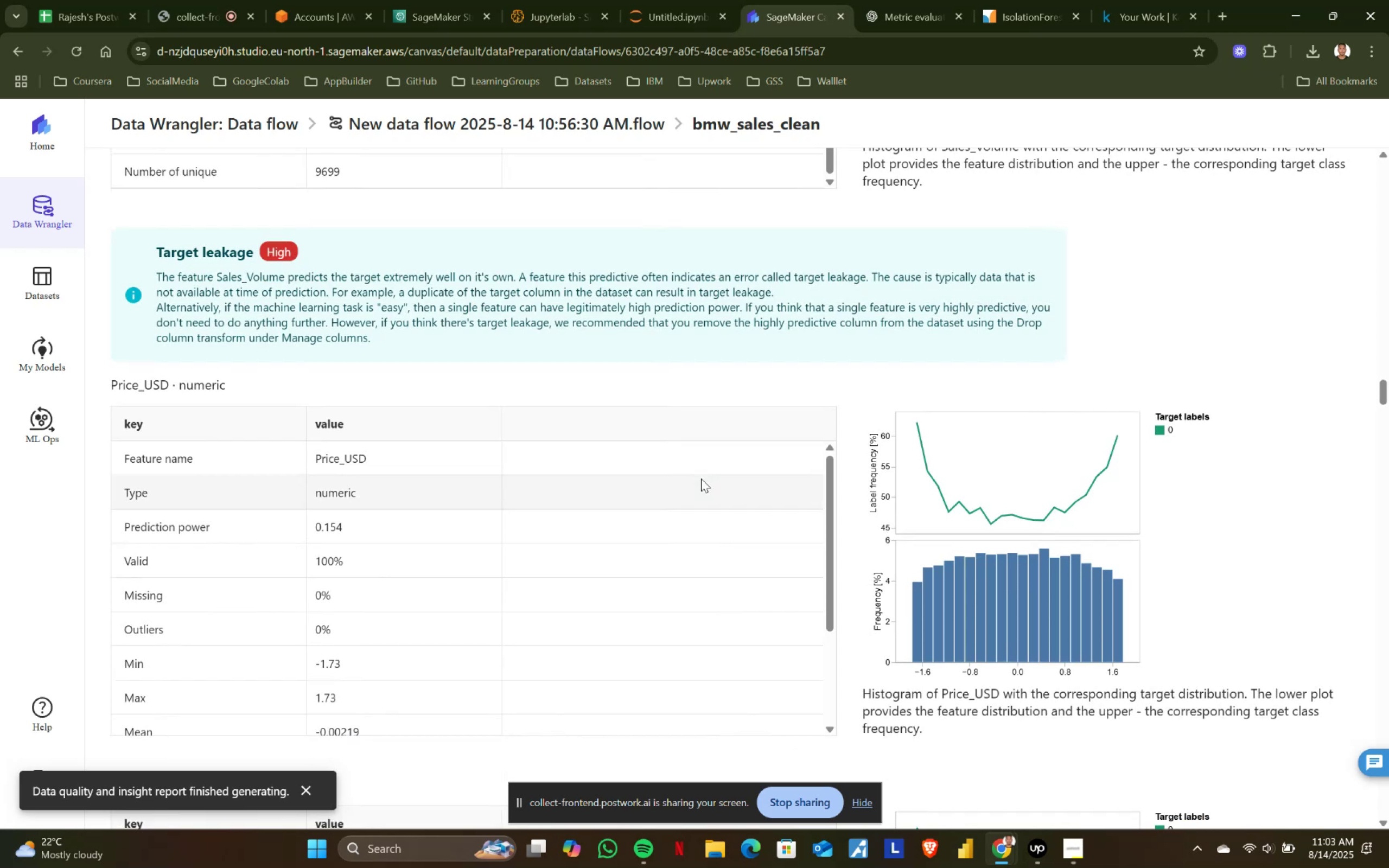 
scroll: coordinate [701, 478], scroll_direction: down, amount: 1.0
 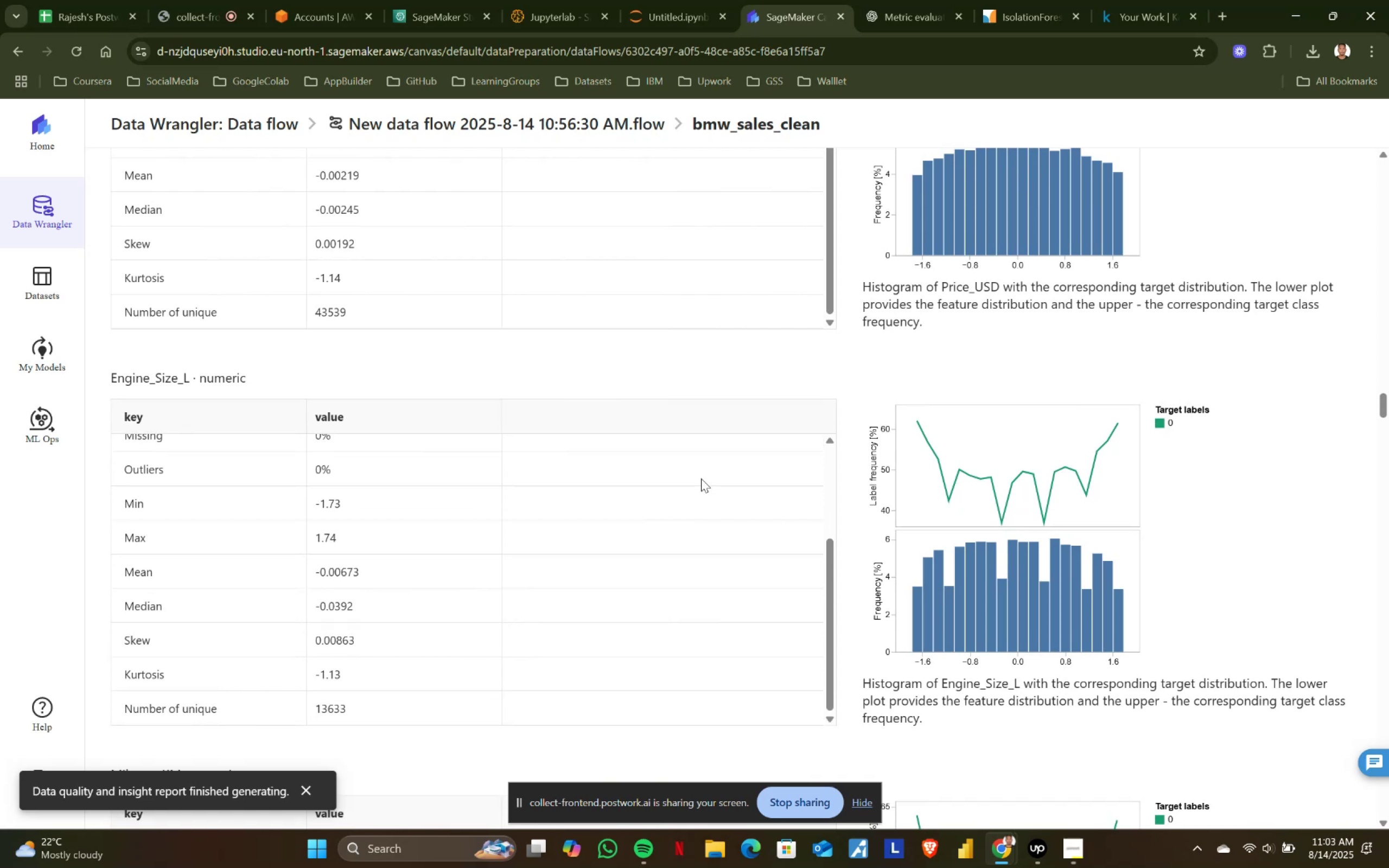 
scroll: coordinate [701, 478], scroll_direction: none, amount: 0.0
 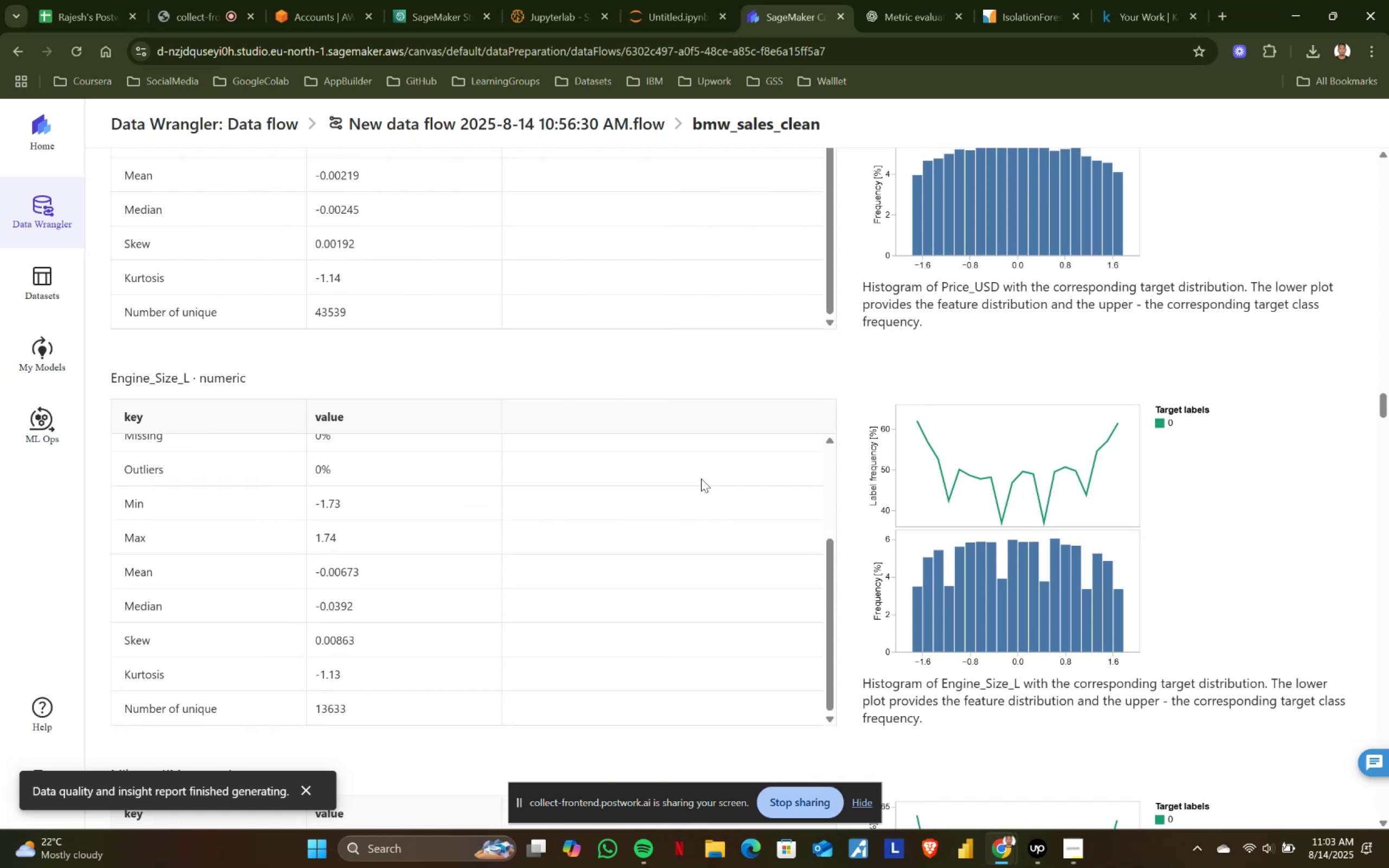 
scroll: coordinate [701, 478], scroll_direction: down, amount: 1.0
 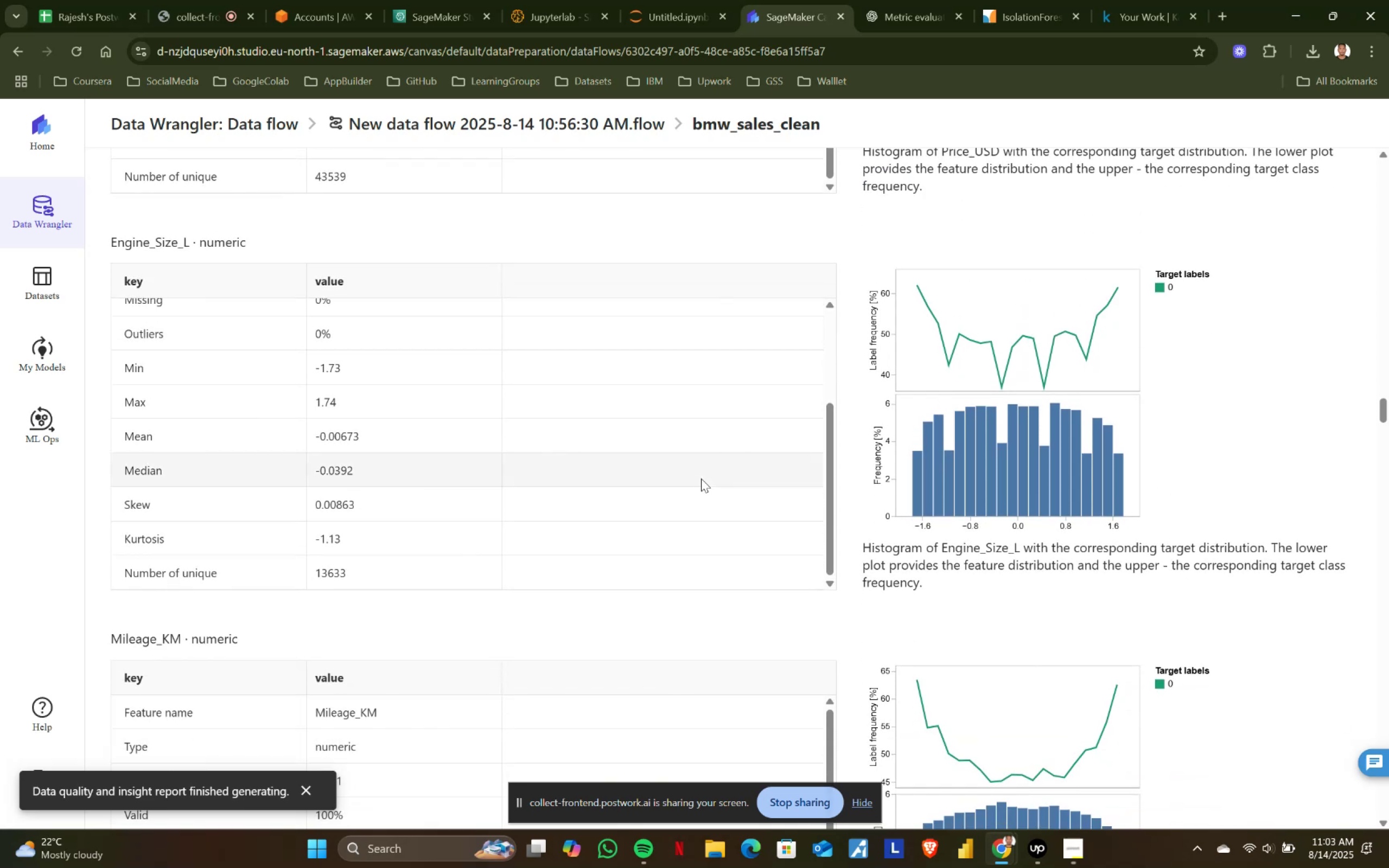 
scroll: coordinate [701, 478], scroll_direction: up, amount: 2.0
 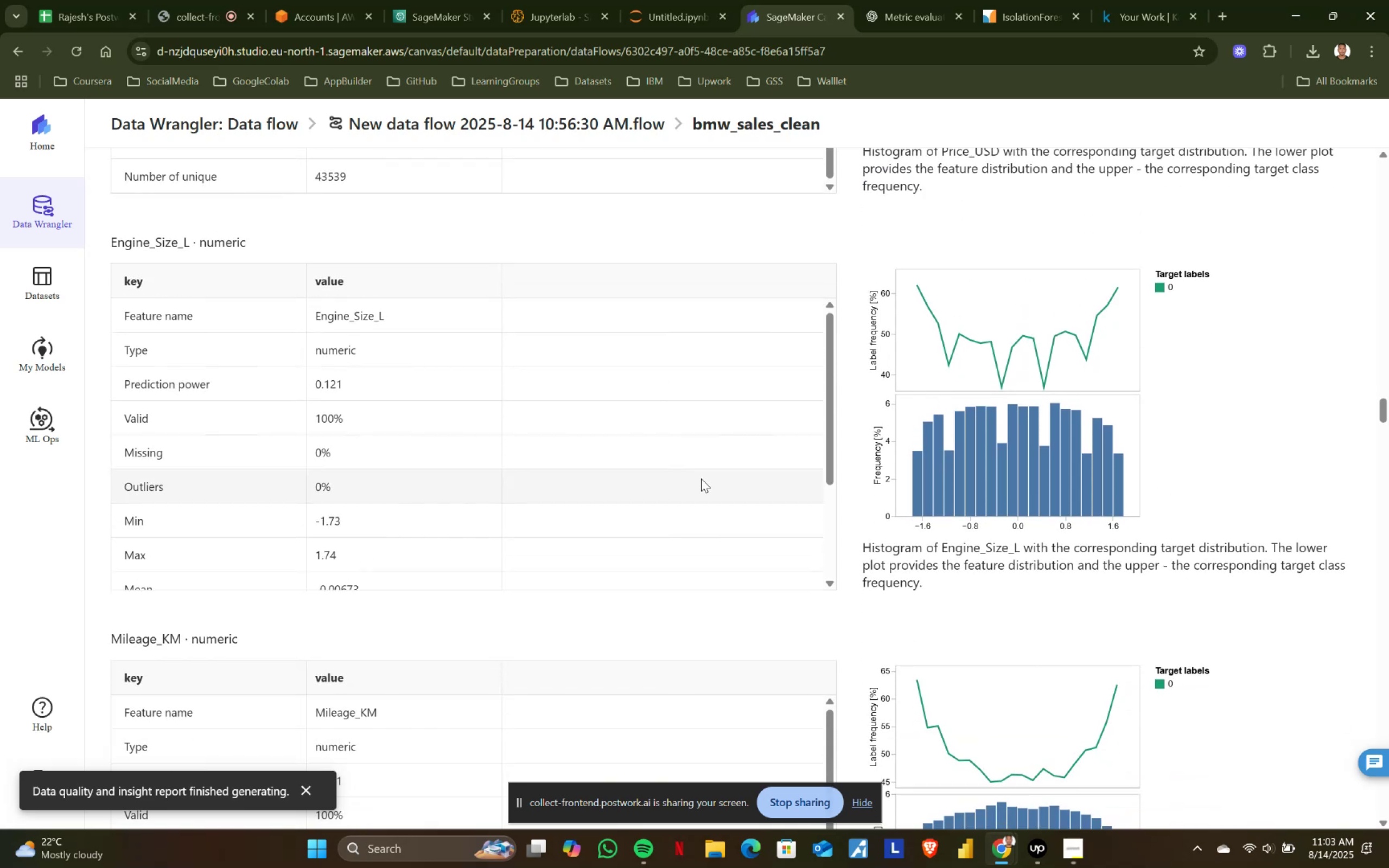 
scroll: coordinate [701, 478], scroll_direction: down, amount: 4.0
 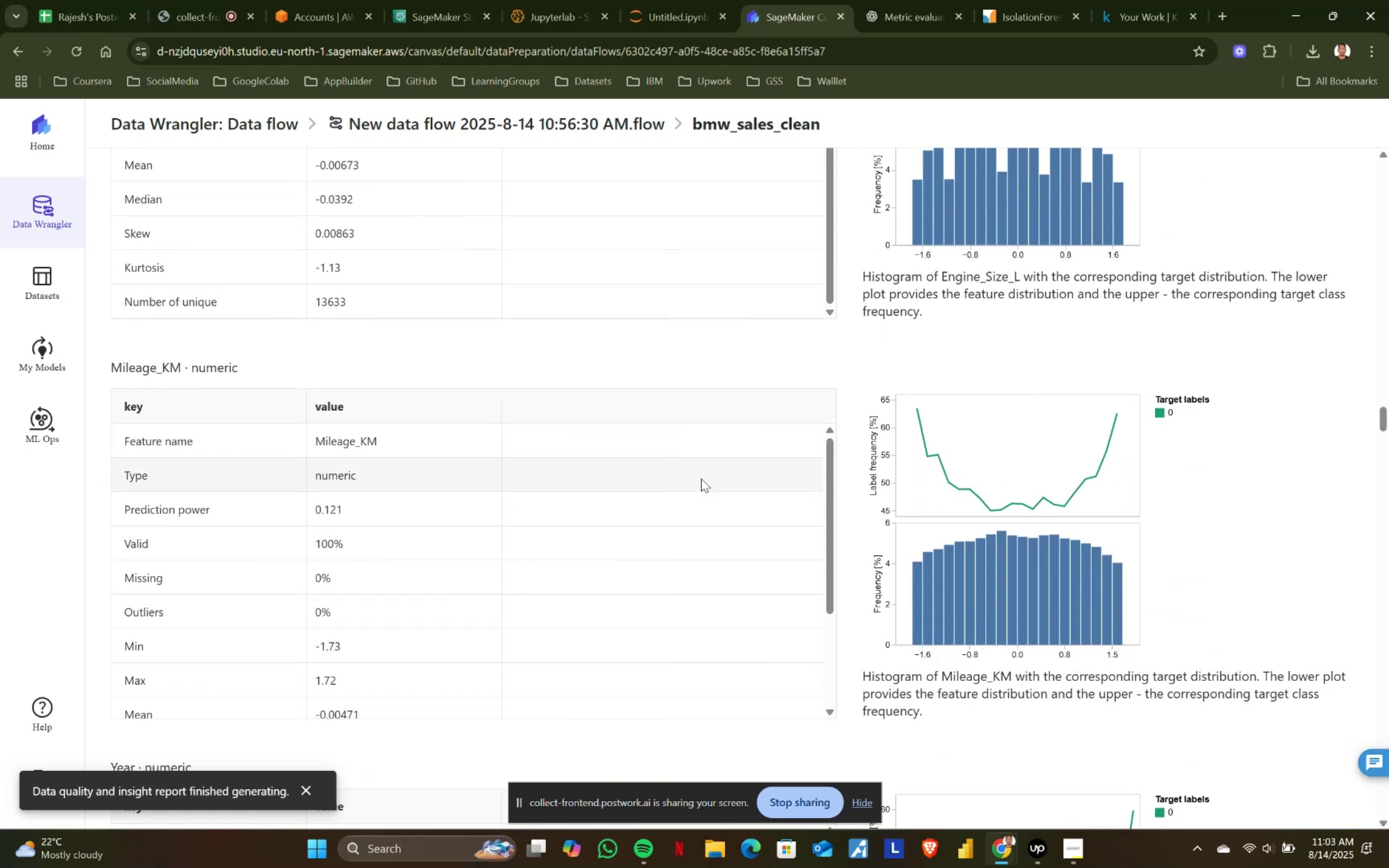 
scroll: coordinate [701, 478], scroll_direction: up, amount: 1.0
 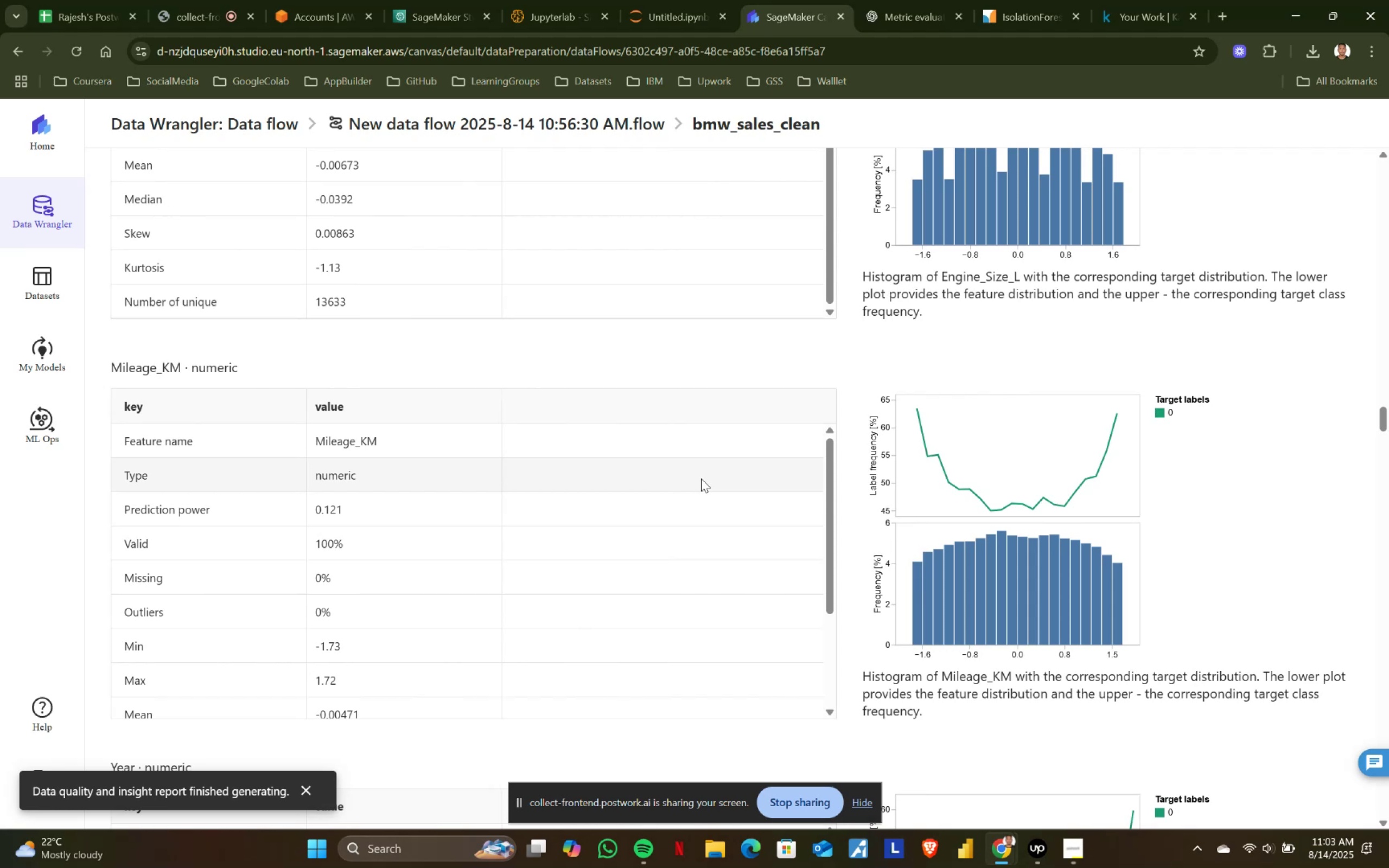 
scroll: coordinate [701, 478], scroll_direction: down, amount: 3.0
 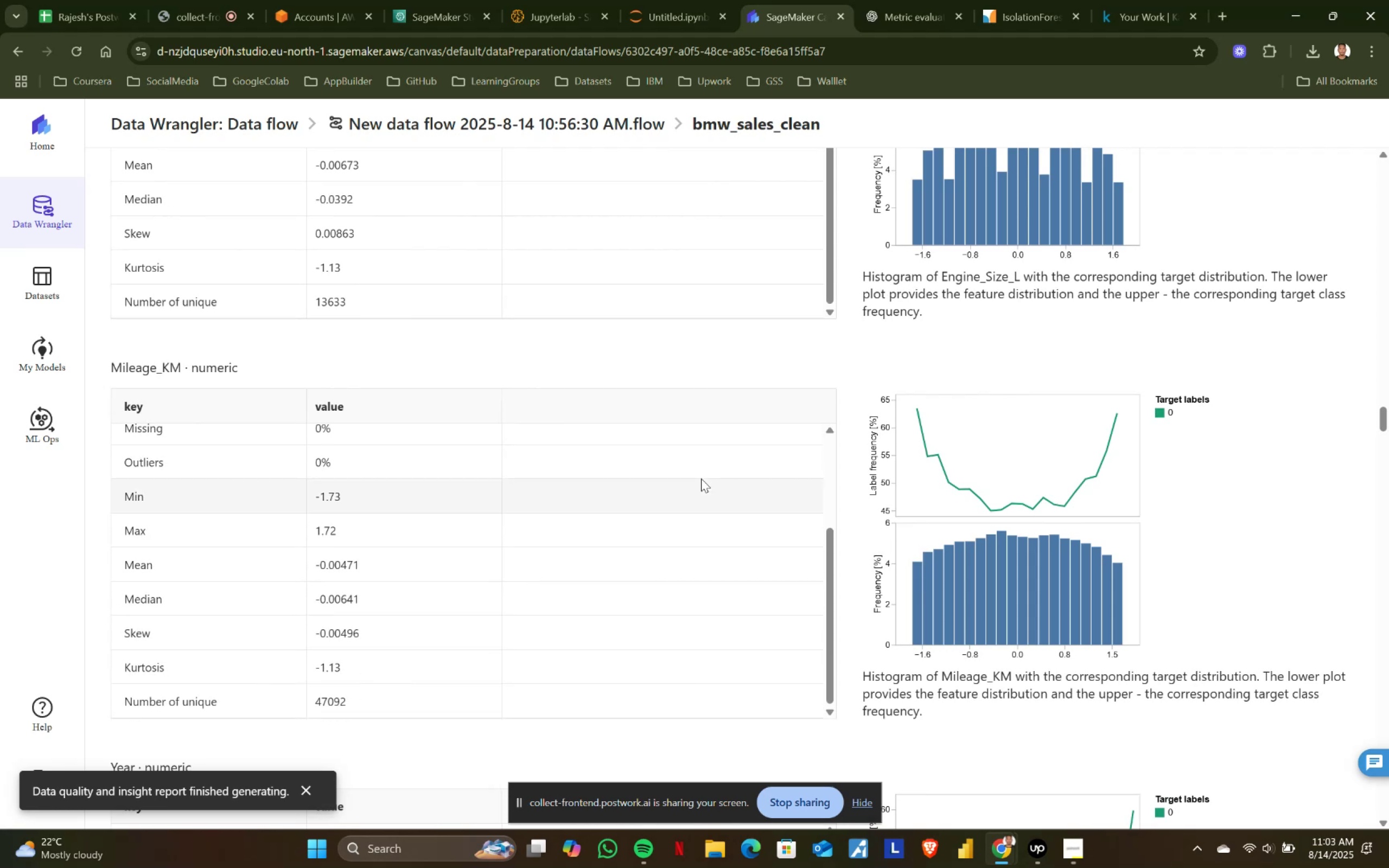 
scroll: coordinate [711, 424], scroll_direction: up, amount: 5.0
 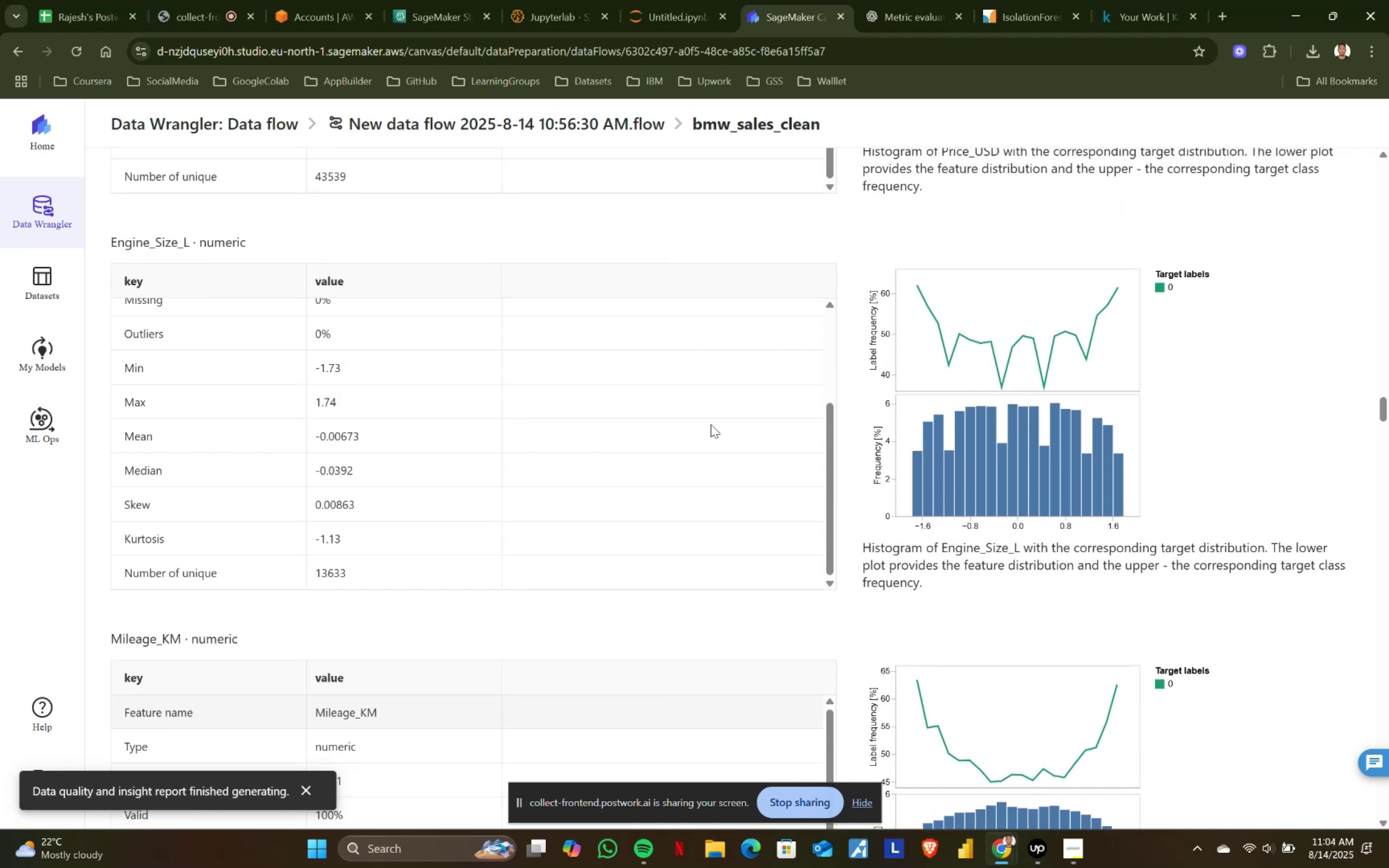 
scroll: coordinate [711, 424], scroll_direction: down, amount: 1.0
 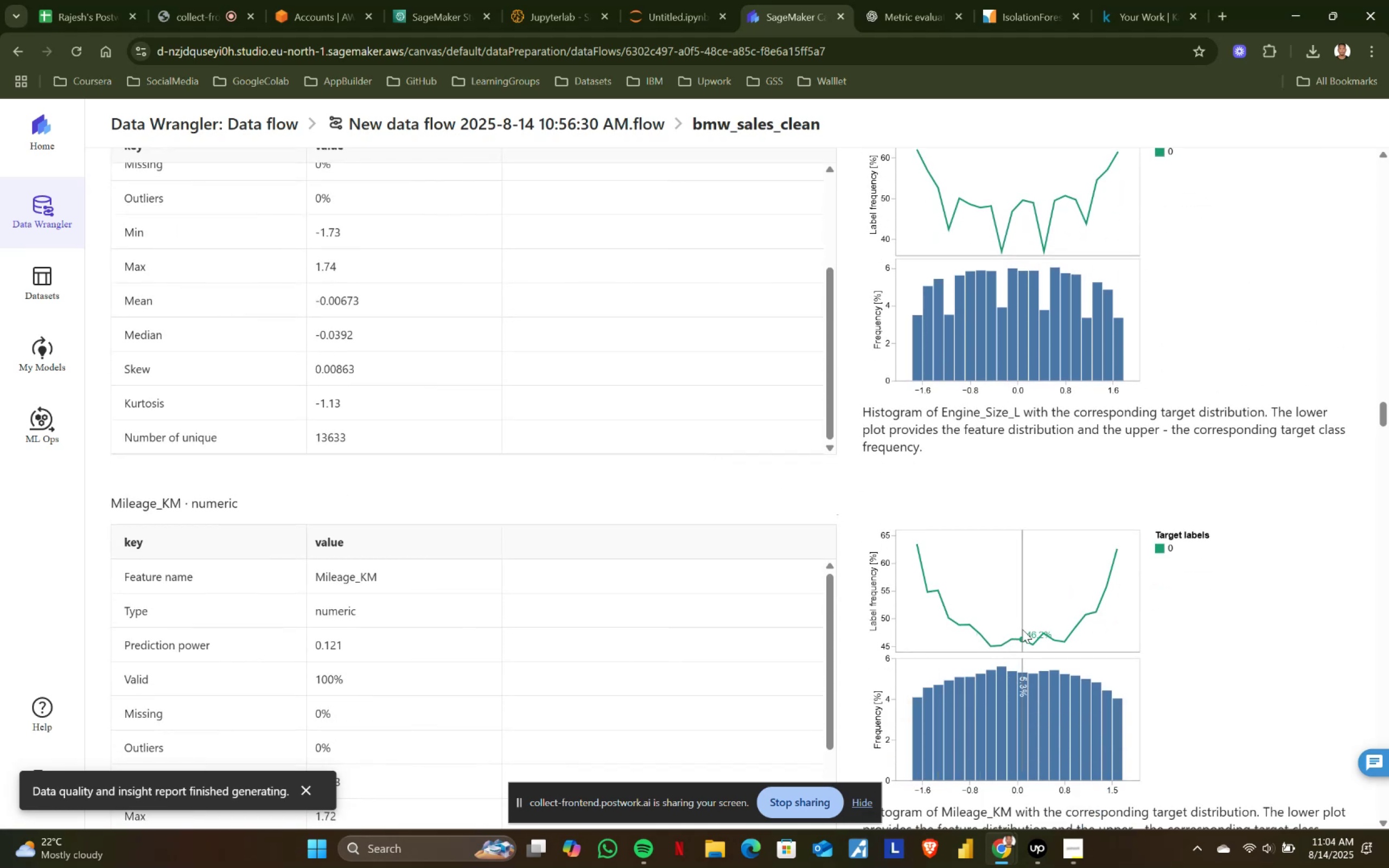 
wait(5.9)
 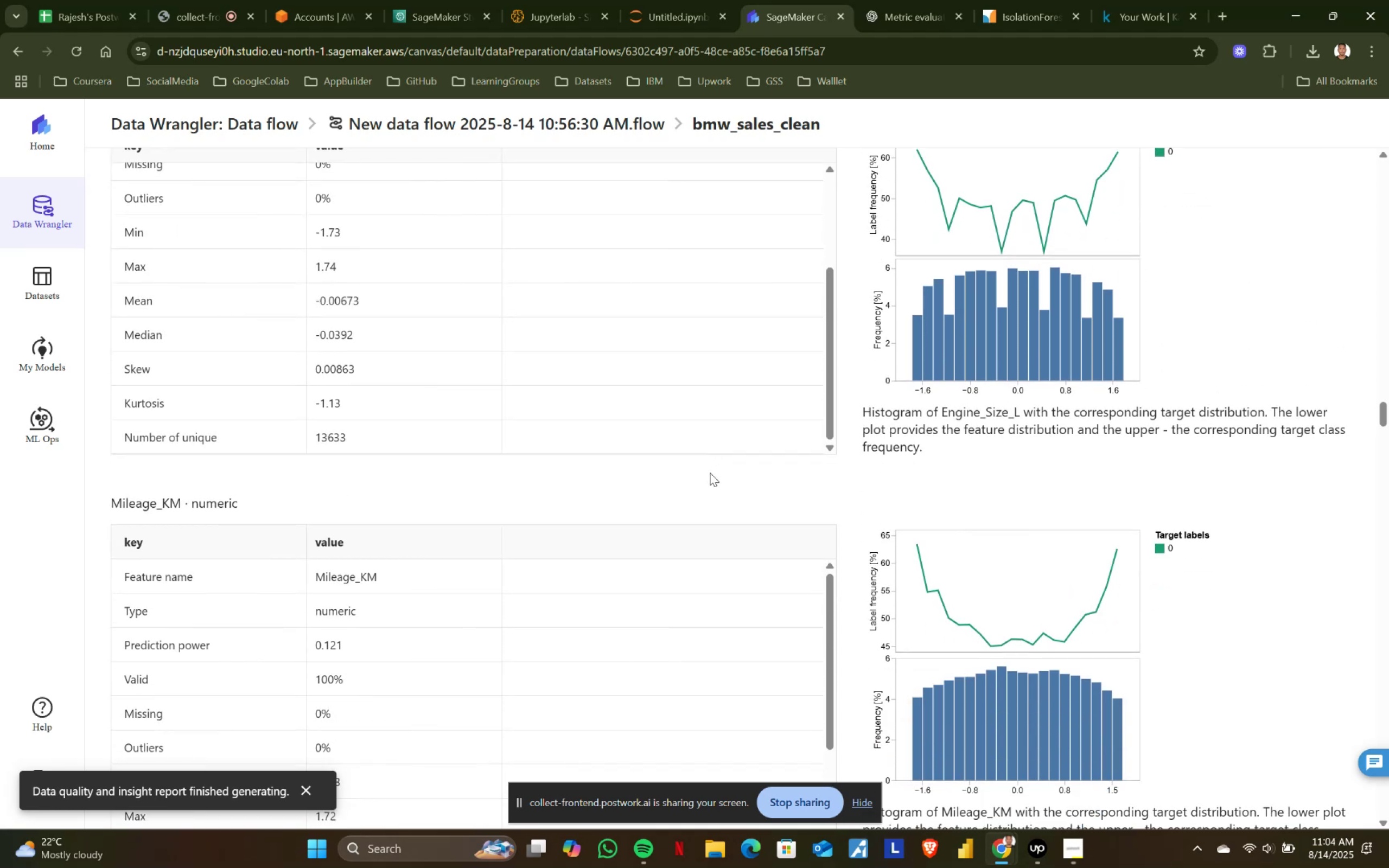 
scroll: coordinate [1125, 545], scroll_direction: up, amount: 2.0
 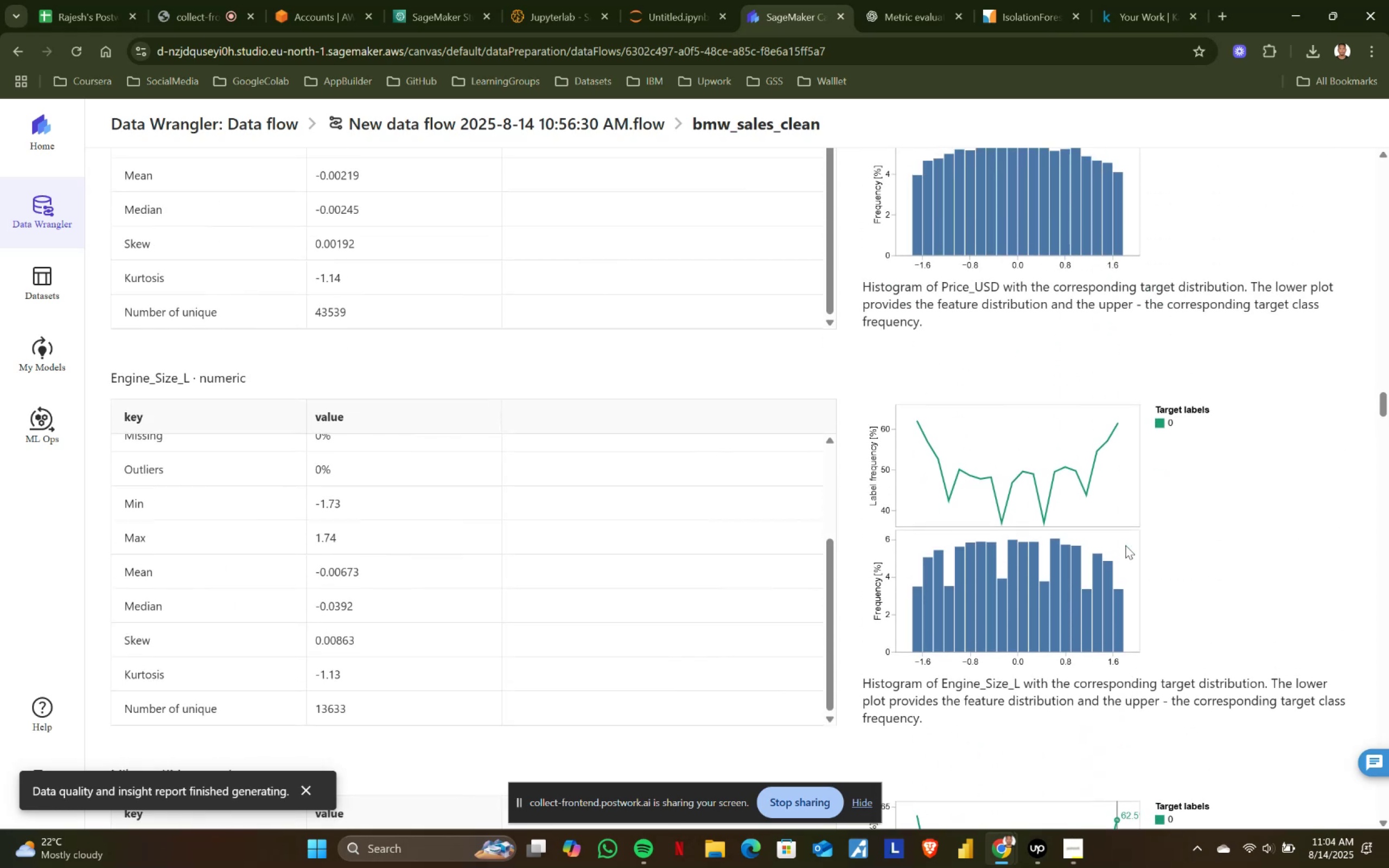 
scroll: coordinate [857, 500], scroll_direction: down, amount: 8.0
 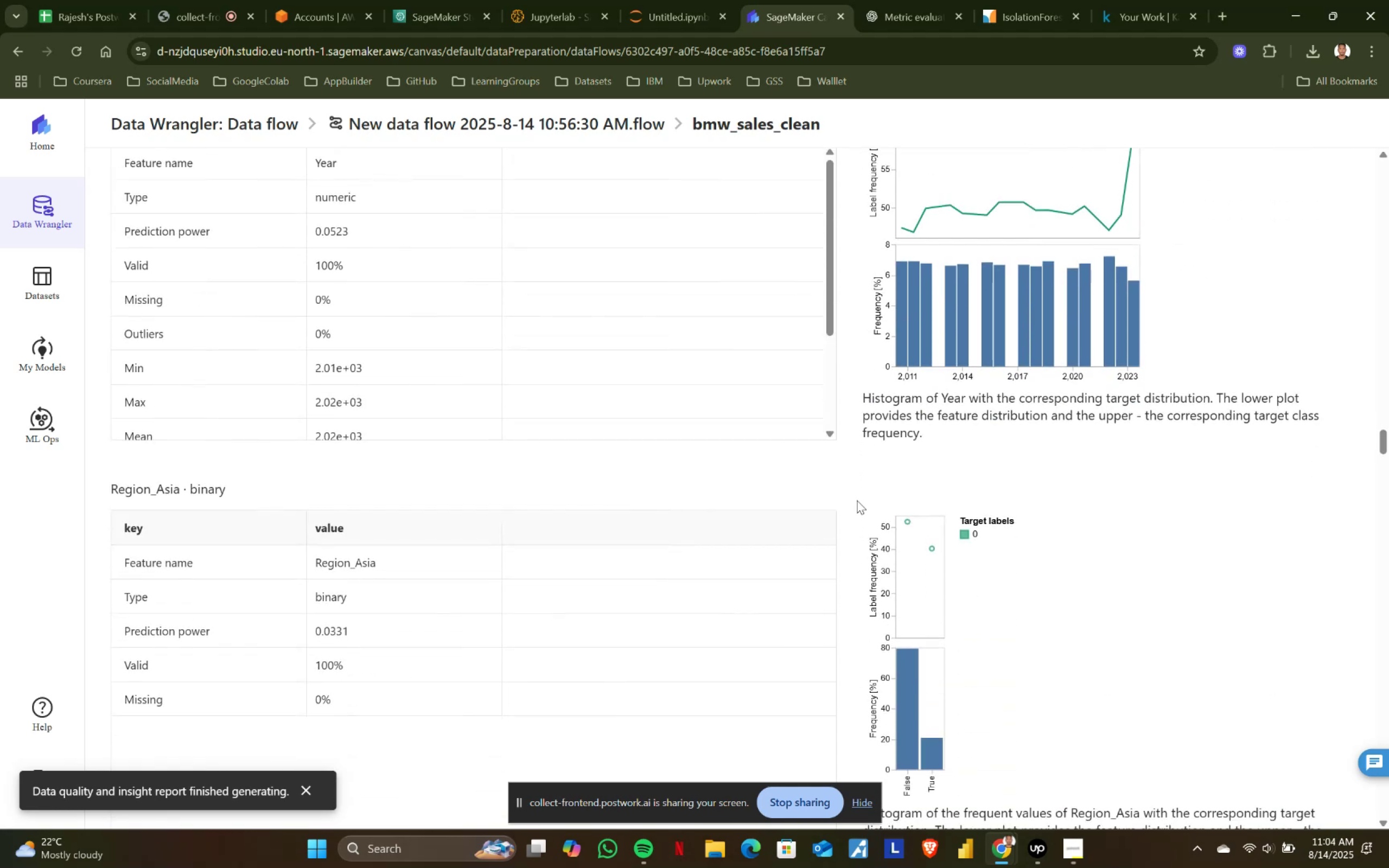 
scroll: coordinate [857, 500], scroll_direction: down, amount: 5.0
 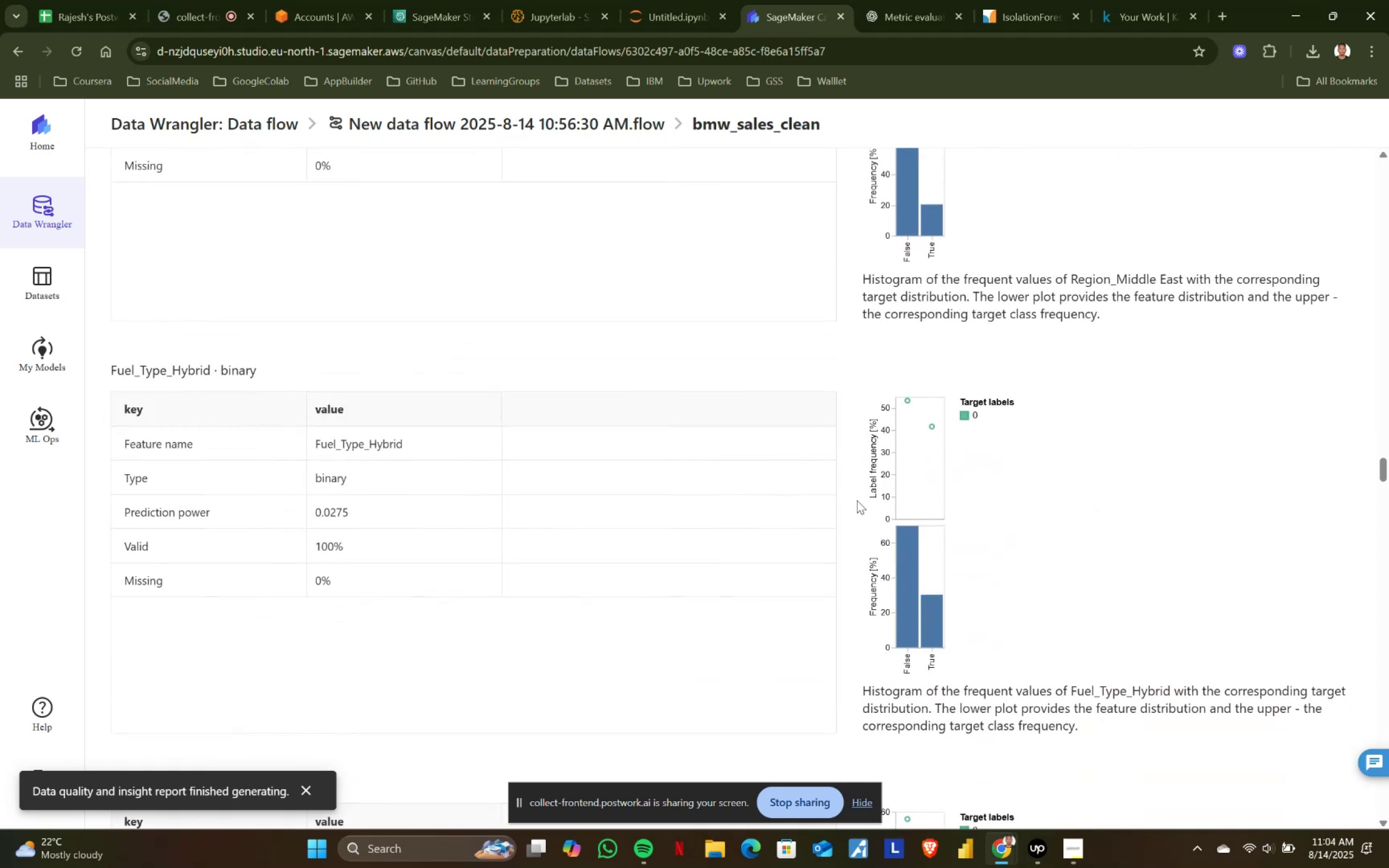 
scroll: coordinate [857, 500], scroll_direction: down, amount: 3.0
 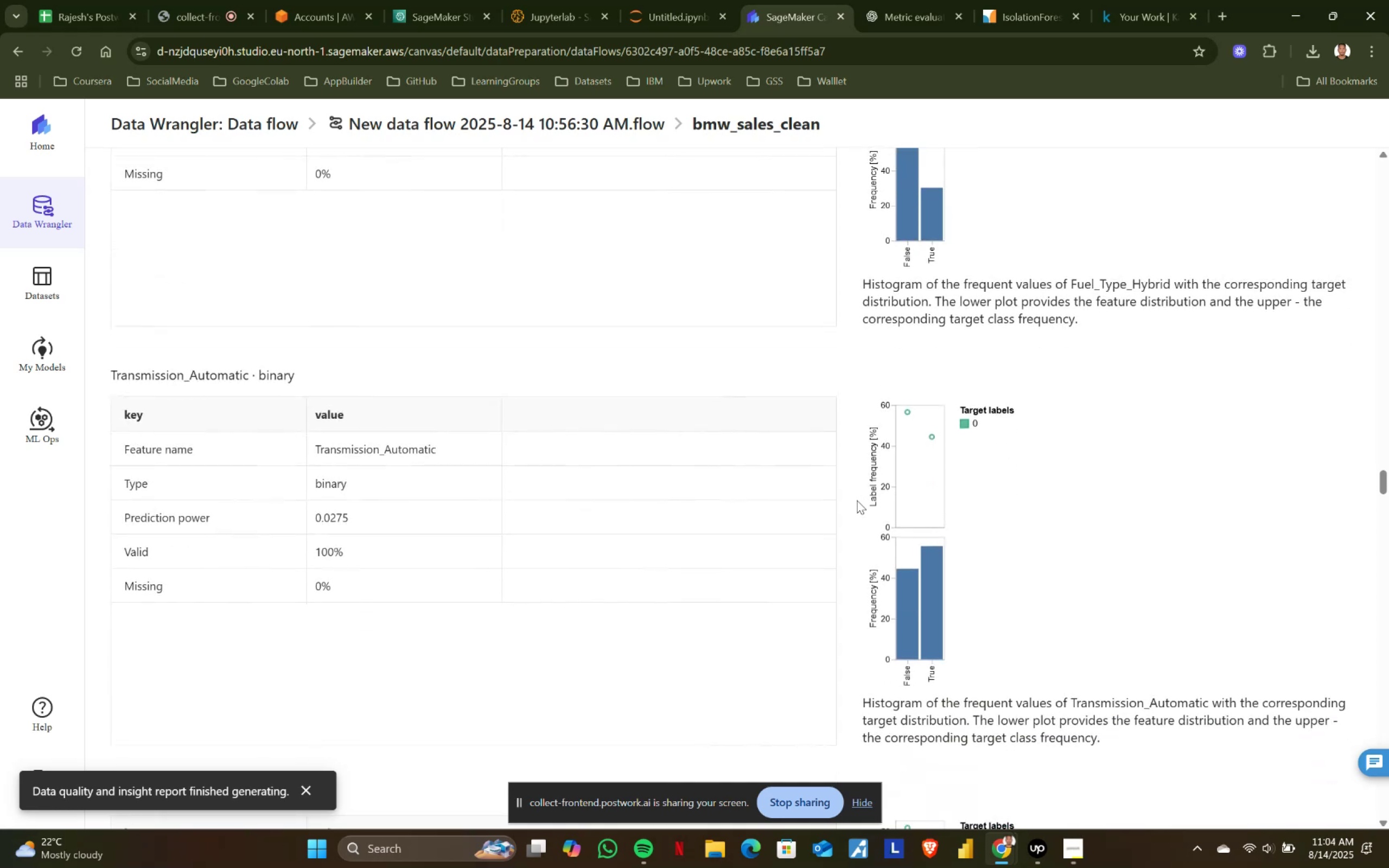 
key(PlayPause)
 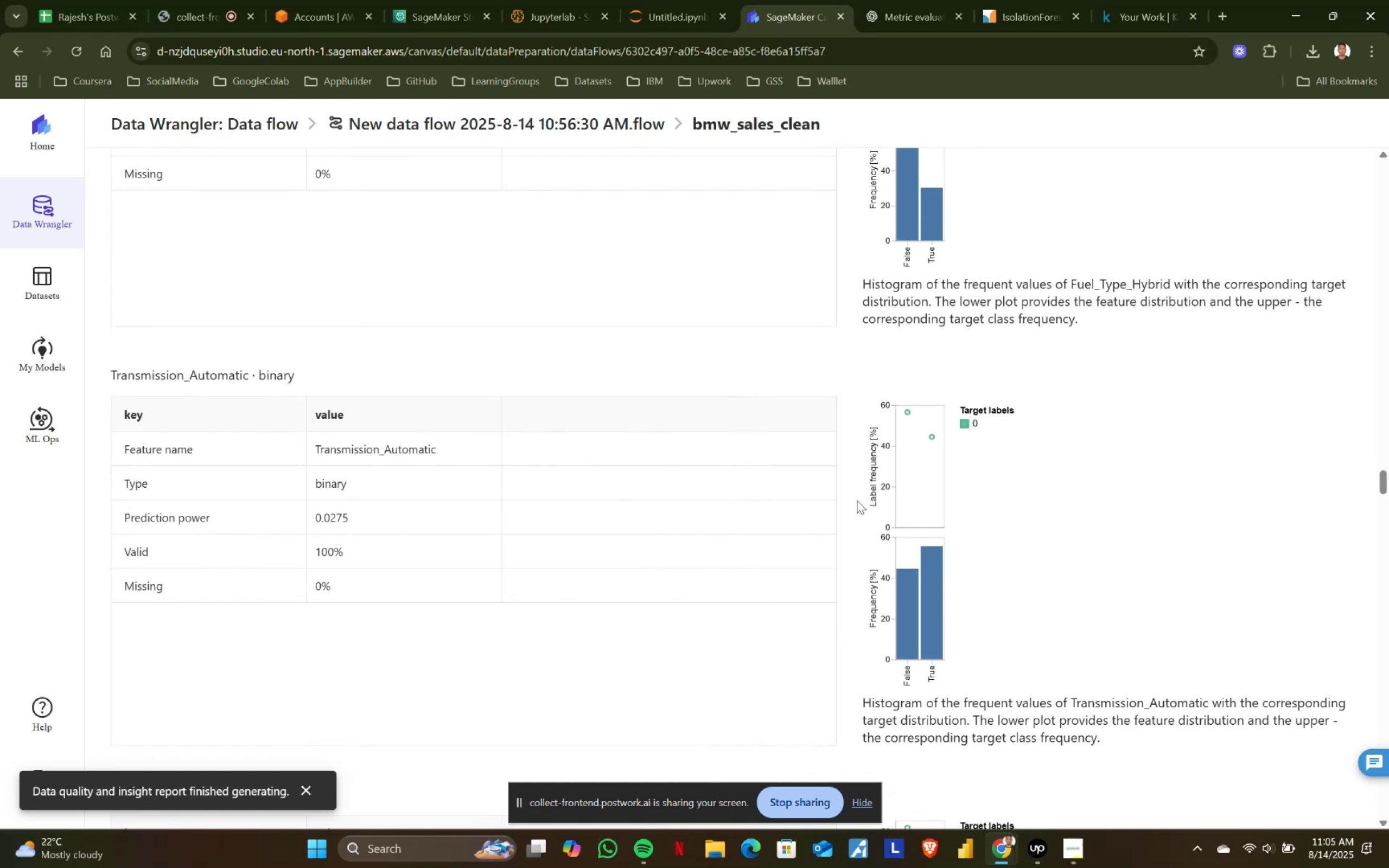 
wait(25.69)
 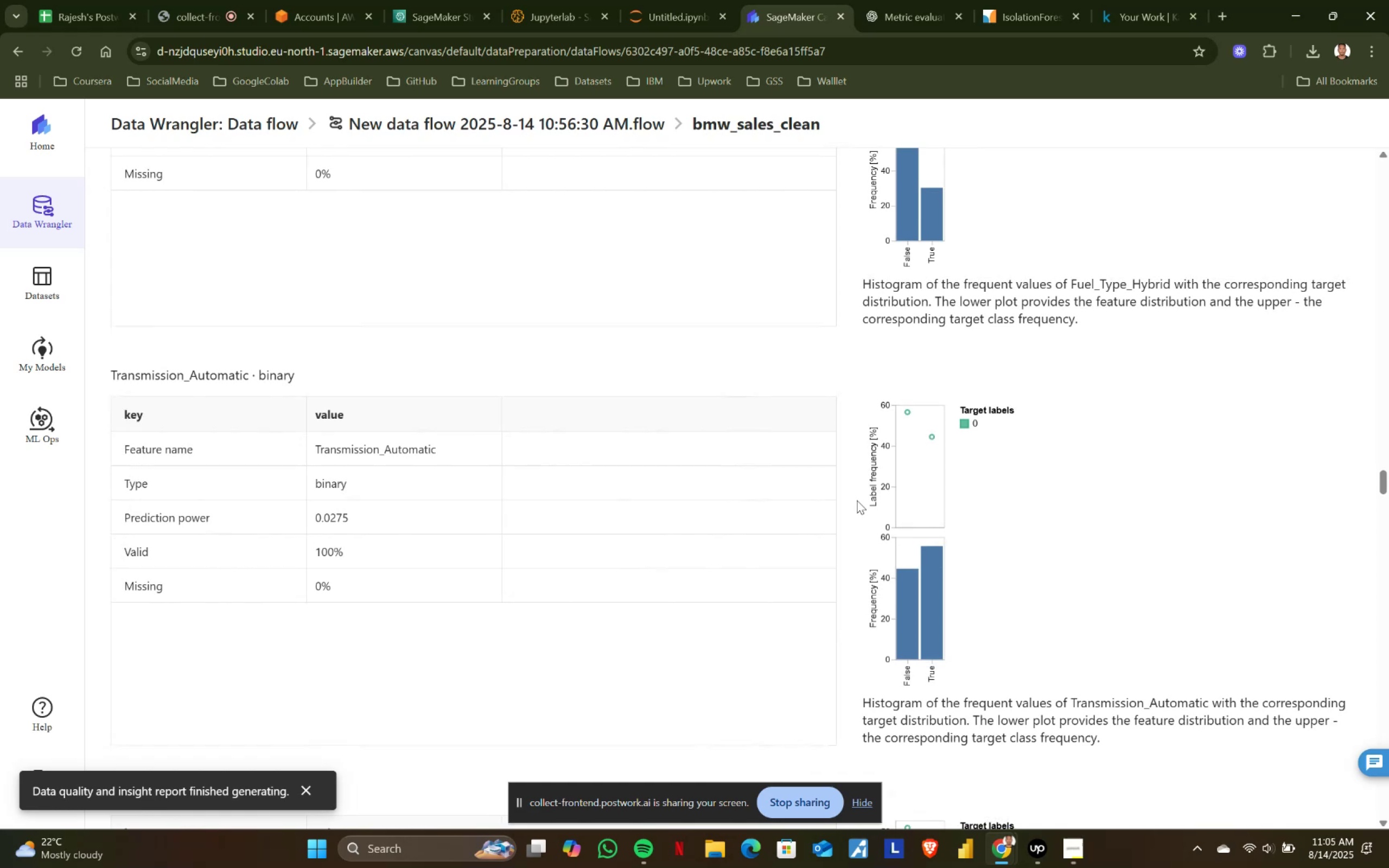 
key(VolumeUp)
 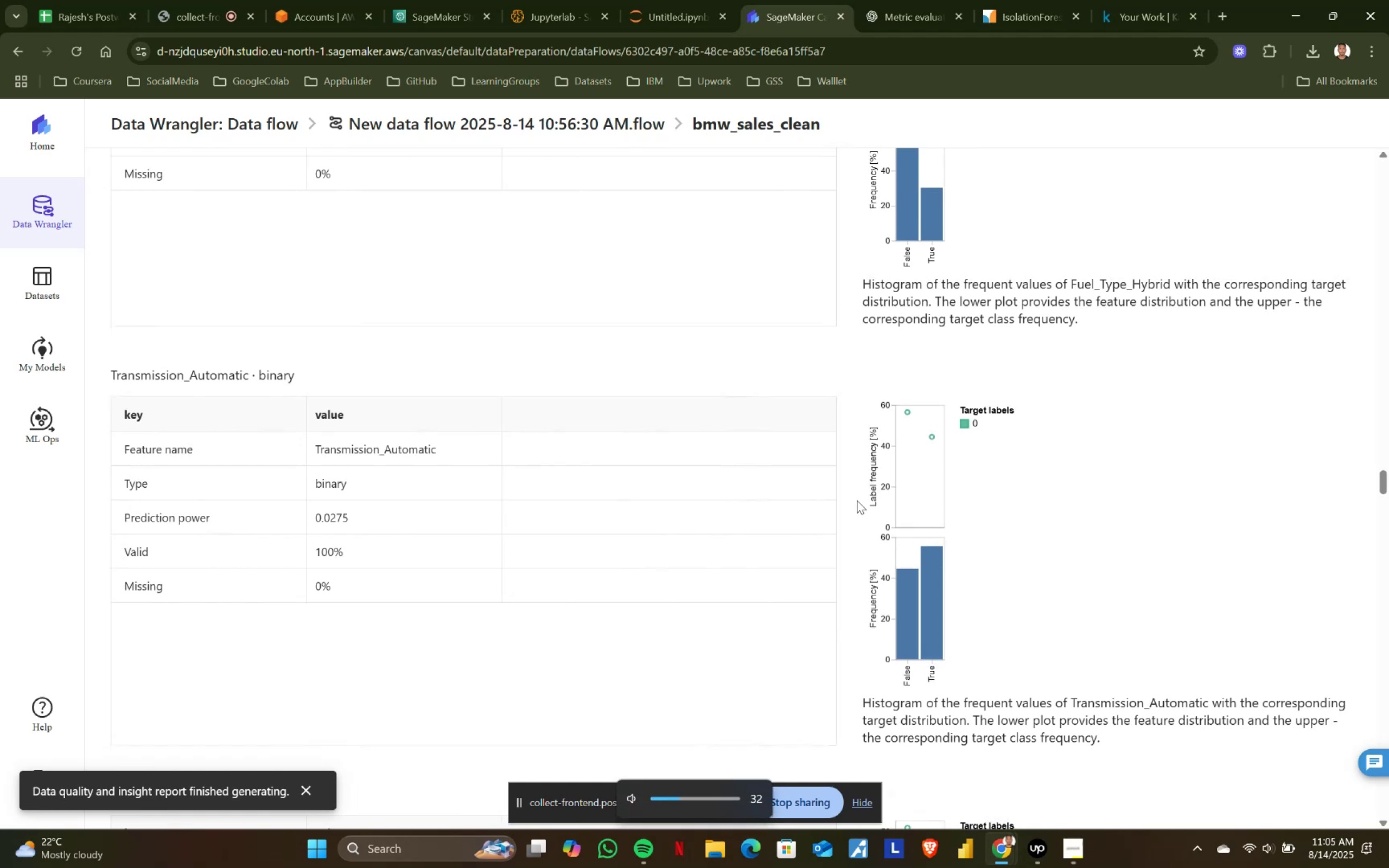 
key(VolumeUp)
 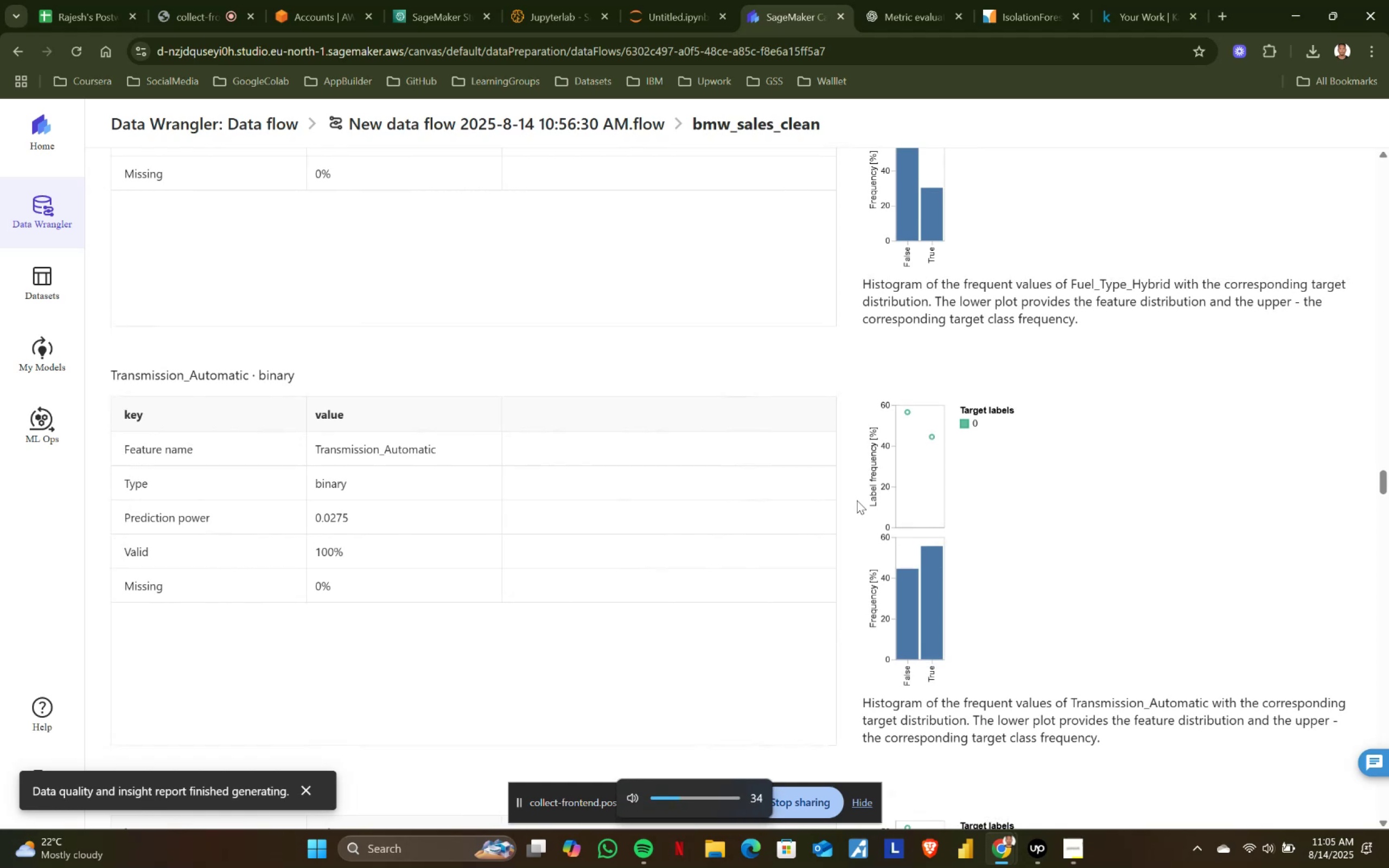 
key(VolumeUp)
 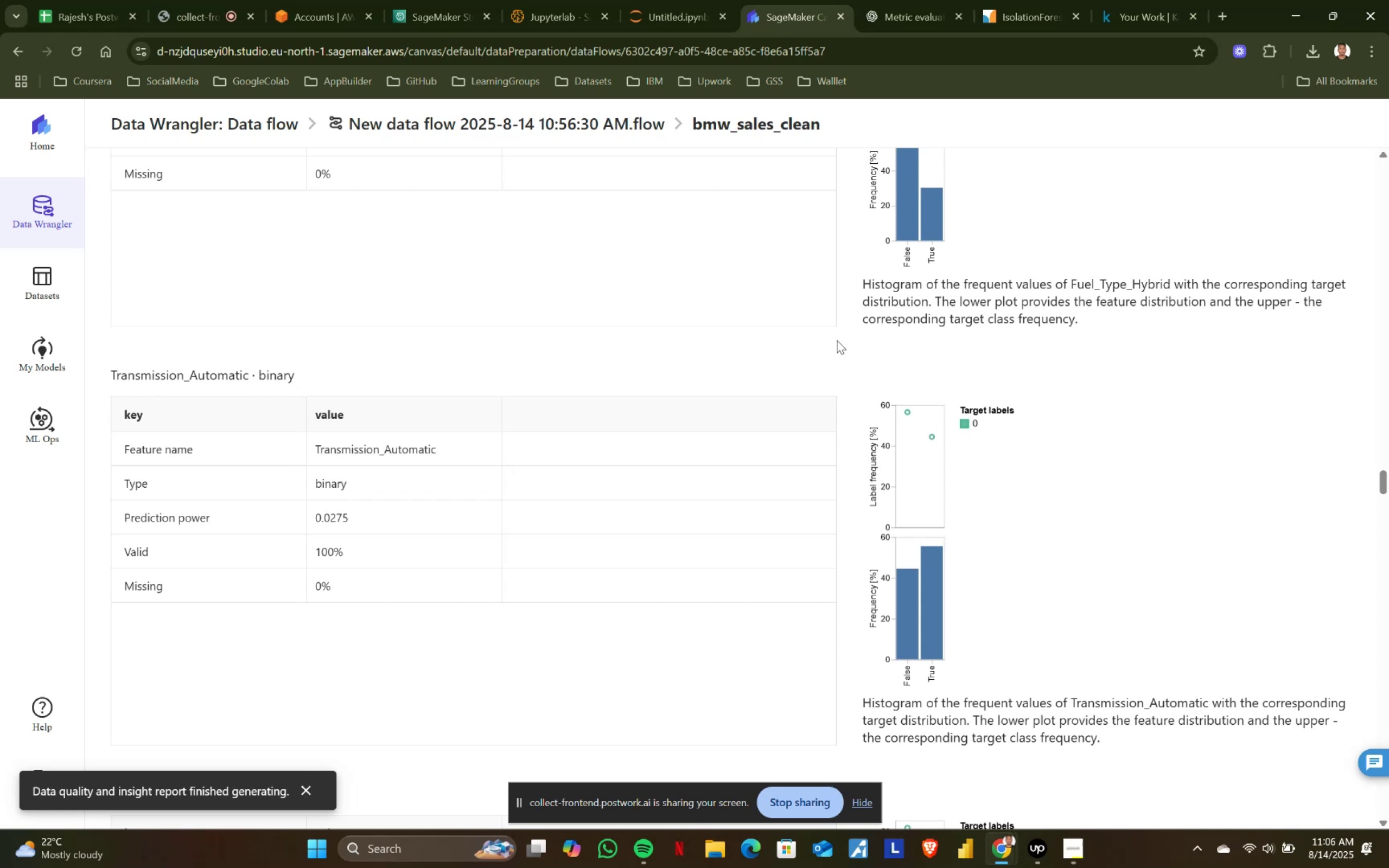 
wait(90.36)
 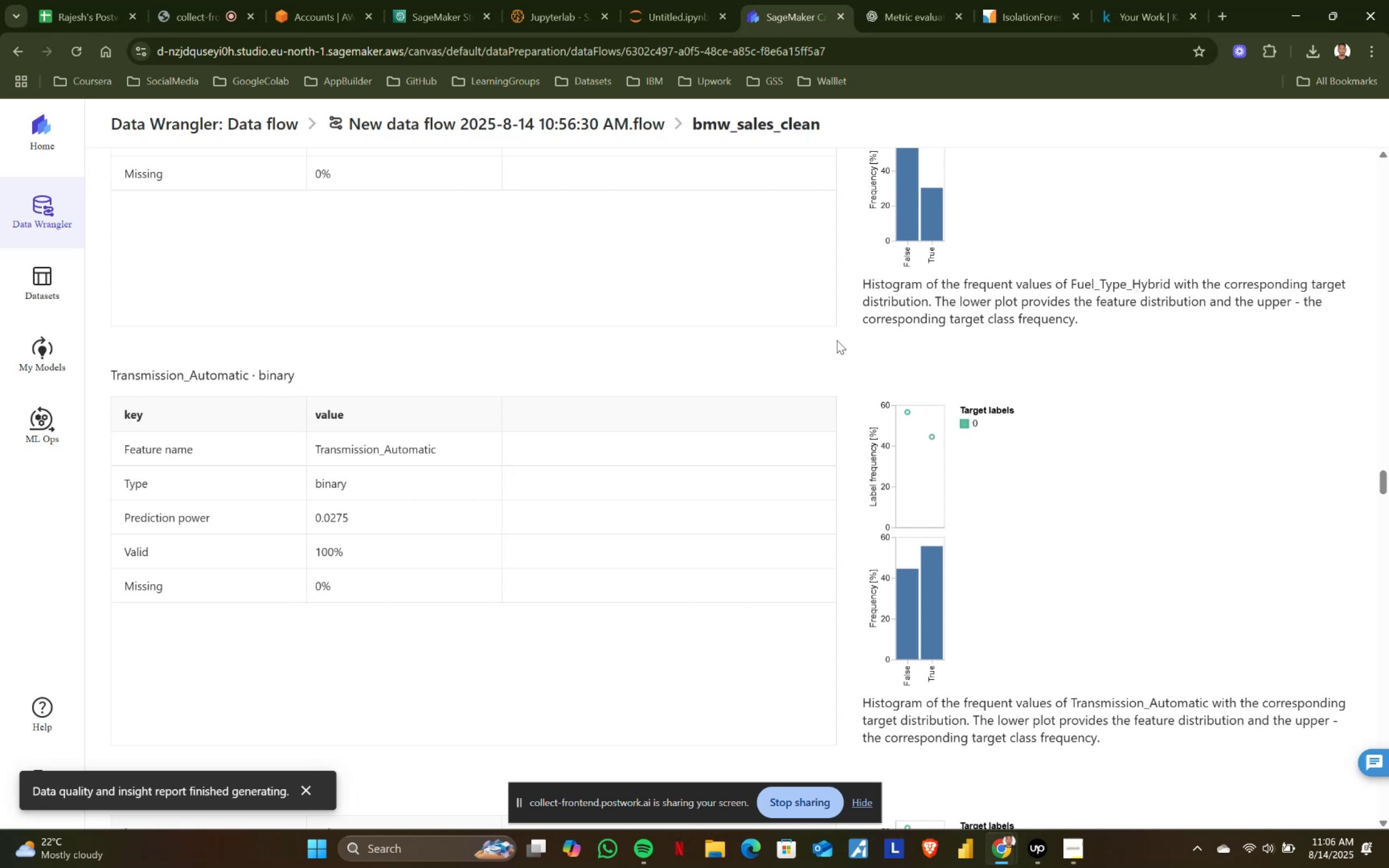 
scroll: coordinate [837, 340], scroll_direction: down, amount: 5.0
 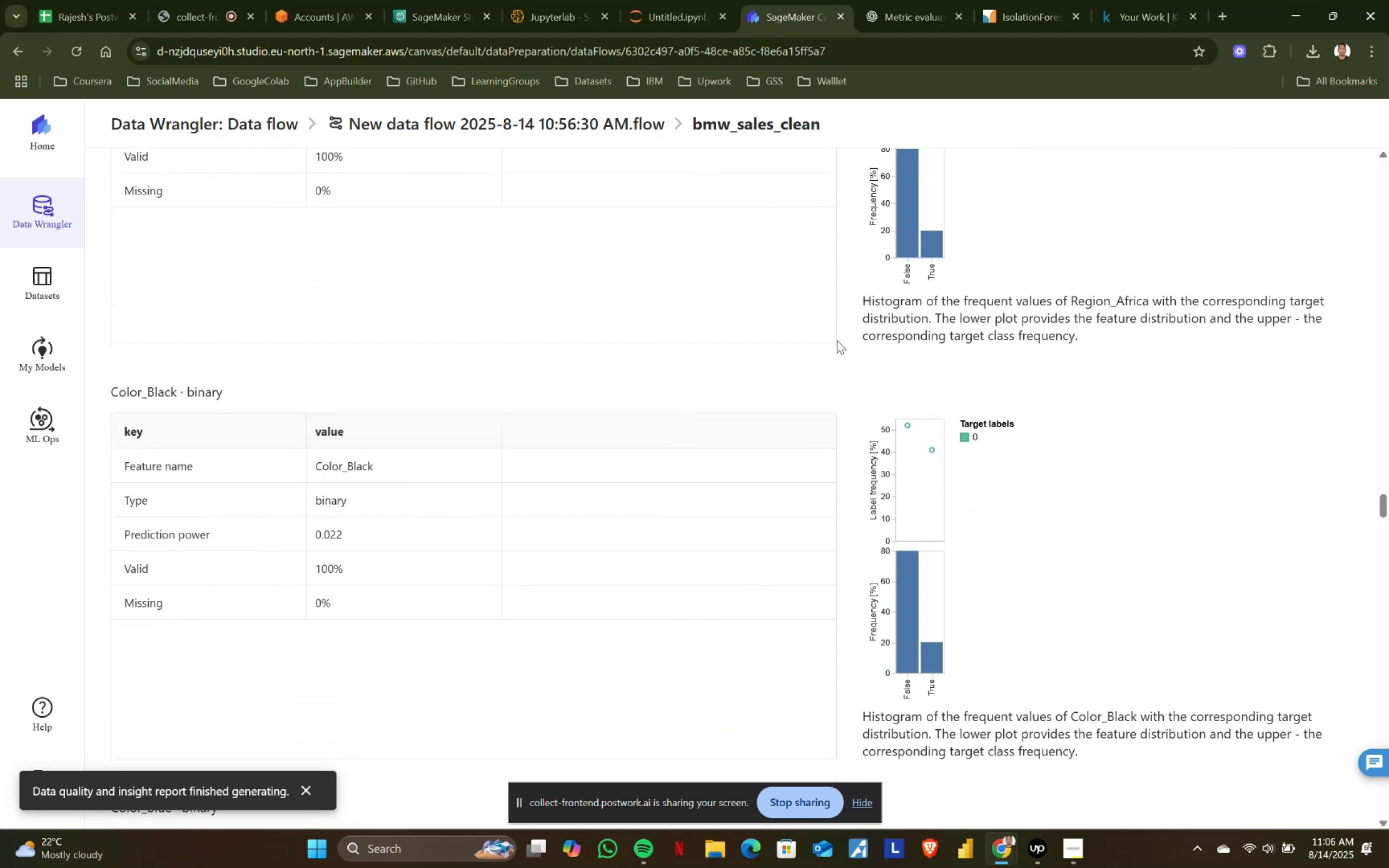 
scroll: coordinate [837, 340], scroll_direction: down, amount: 4.0
 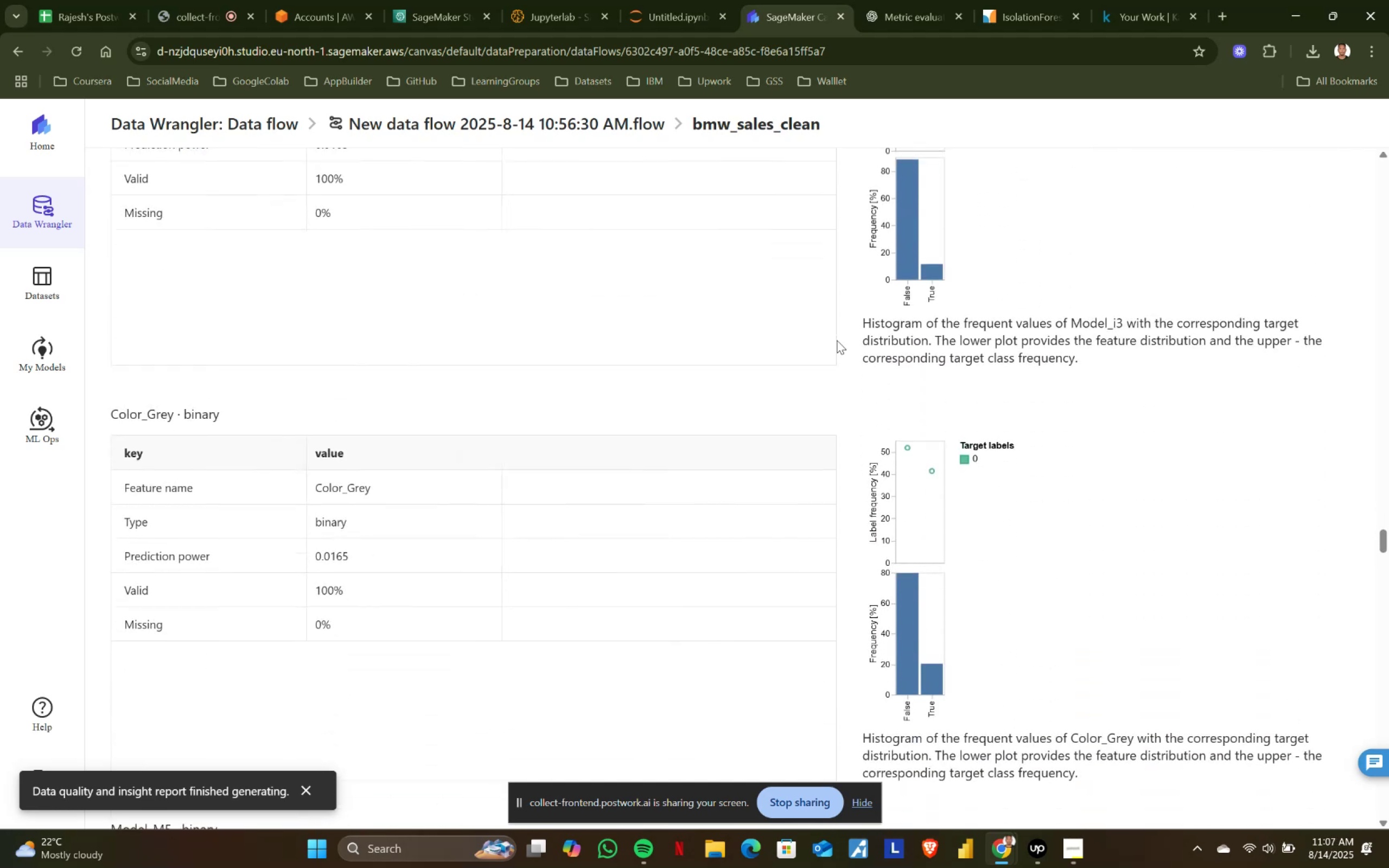 
scroll: coordinate [837, 340], scroll_direction: up, amount: 1.0
 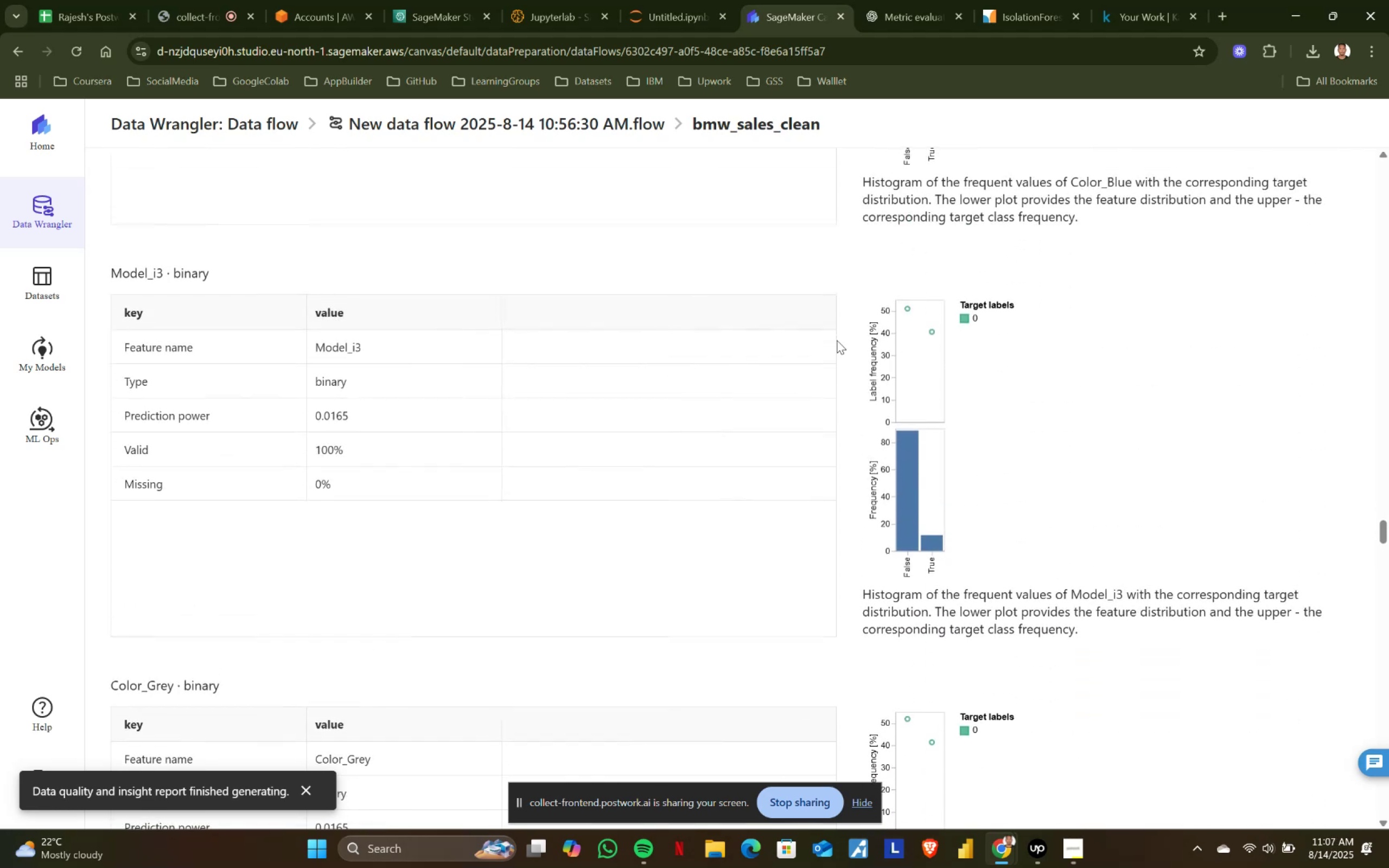 
scroll: coordinate [837, 340], scroll_direction: down, amount: 1.0
 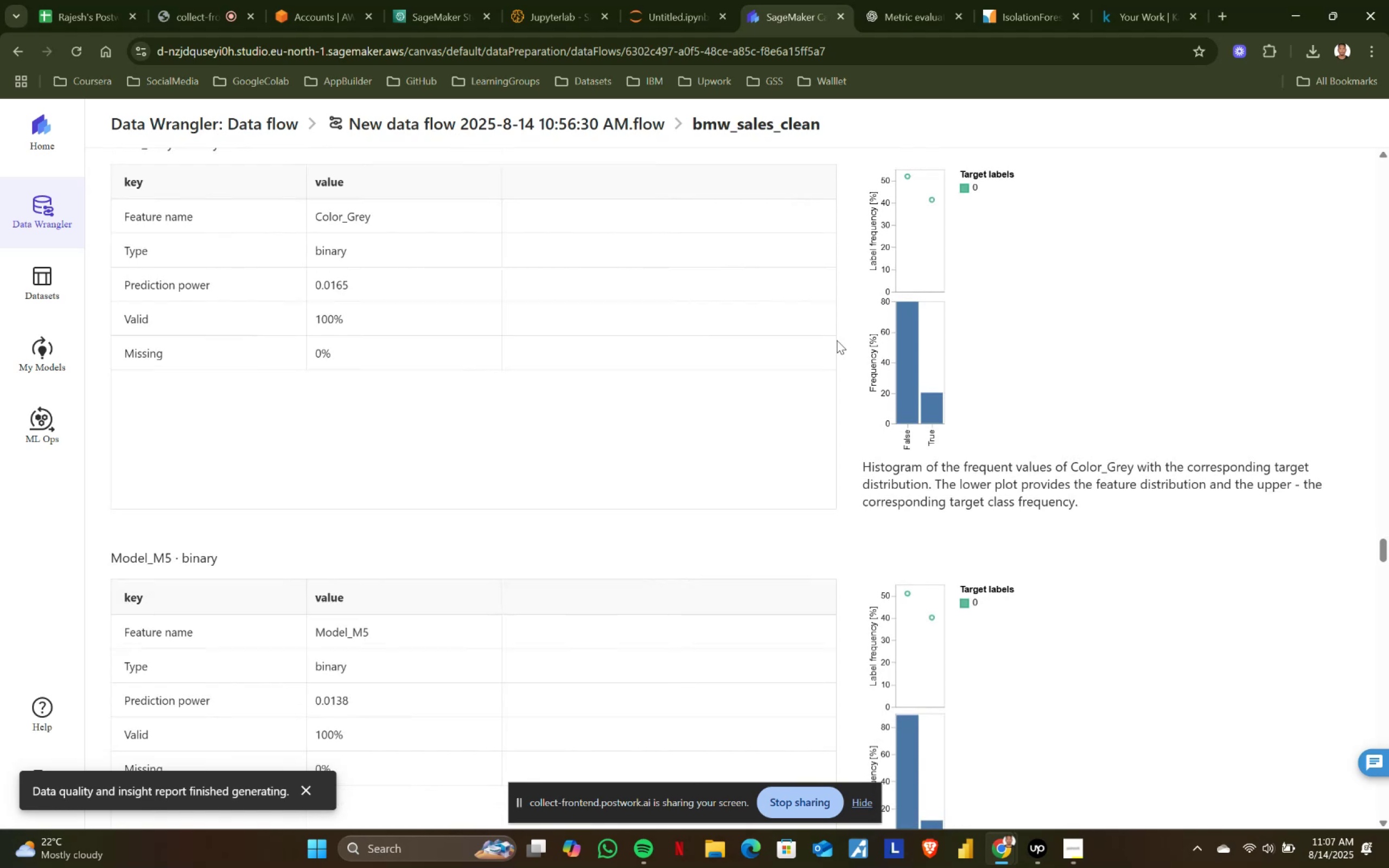 
scroll: coordinate [837, 340], scroll_direction: up, amount: 1.0
 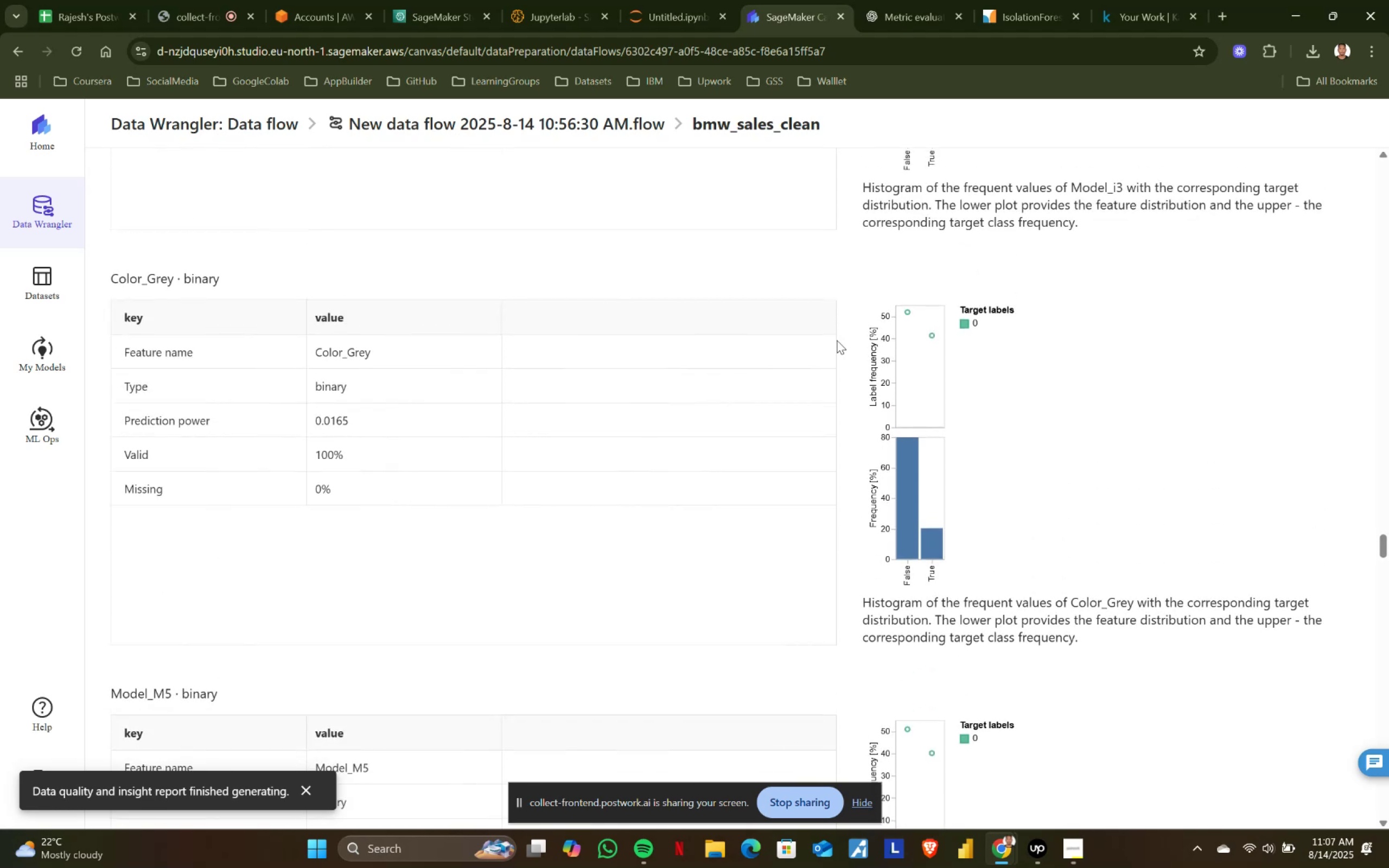 
wait(13.14)
 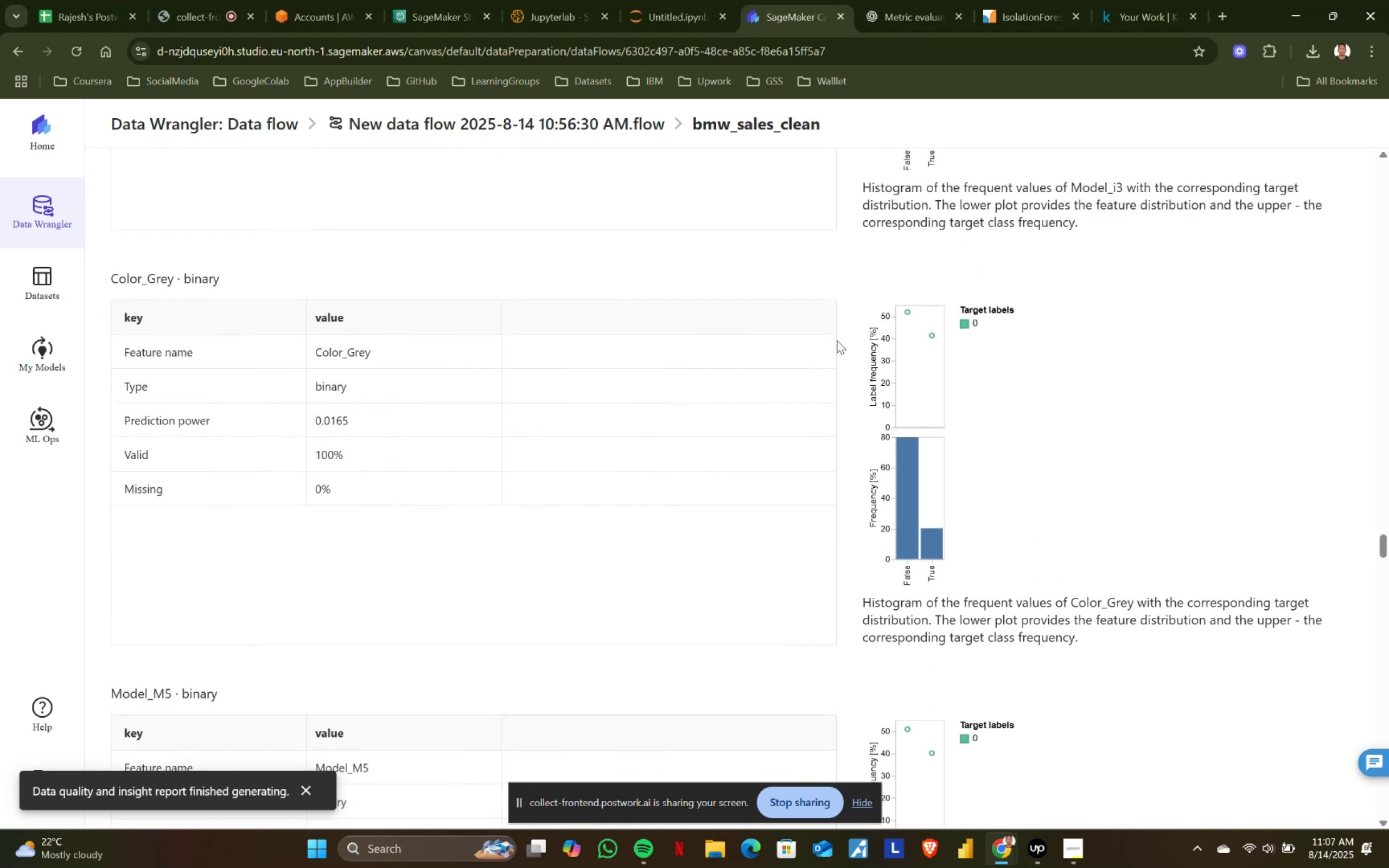 
scroll: coordinate [837, 340], scroll_direction: down, amount: 1.0
 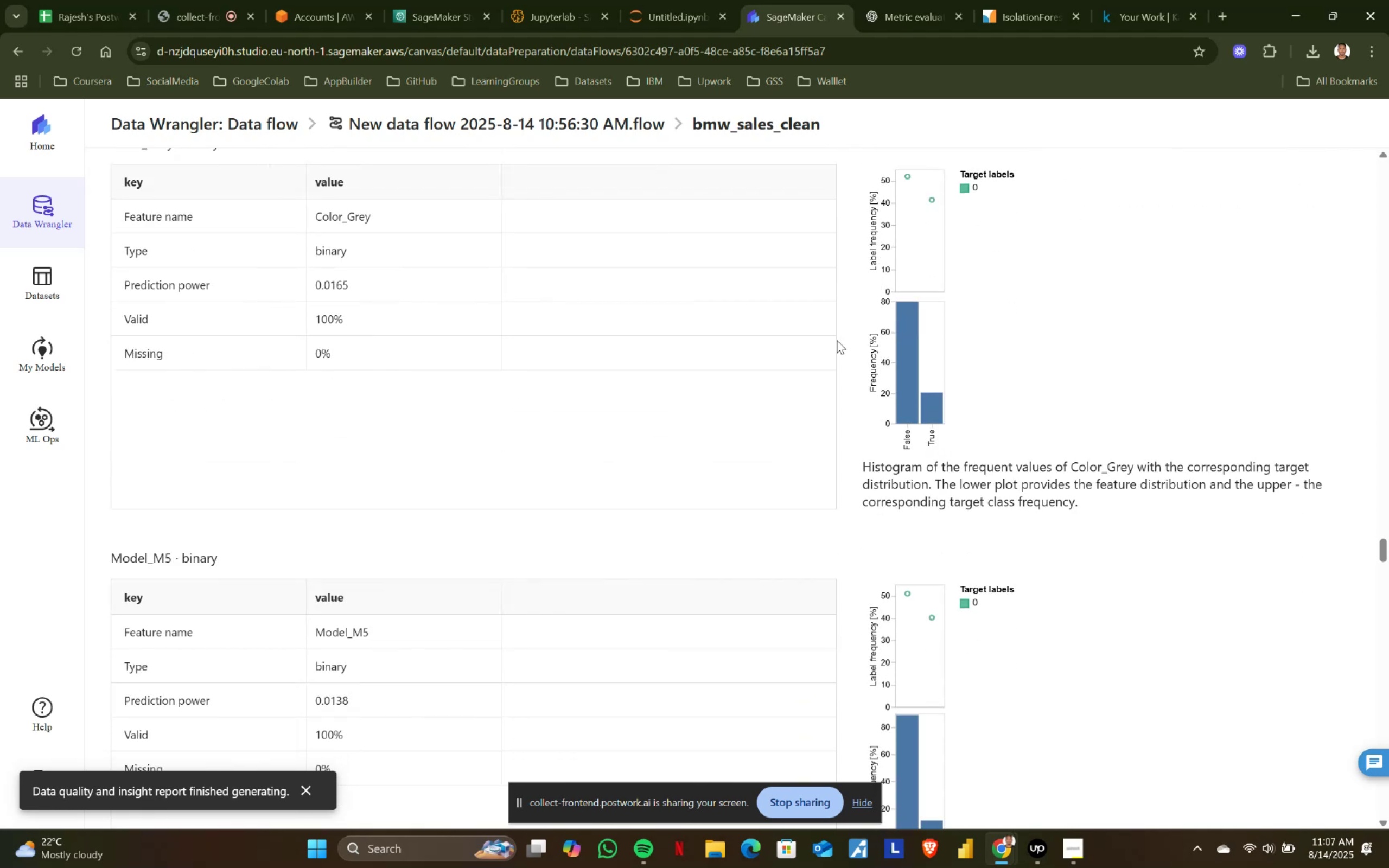 
wait(10.83)
 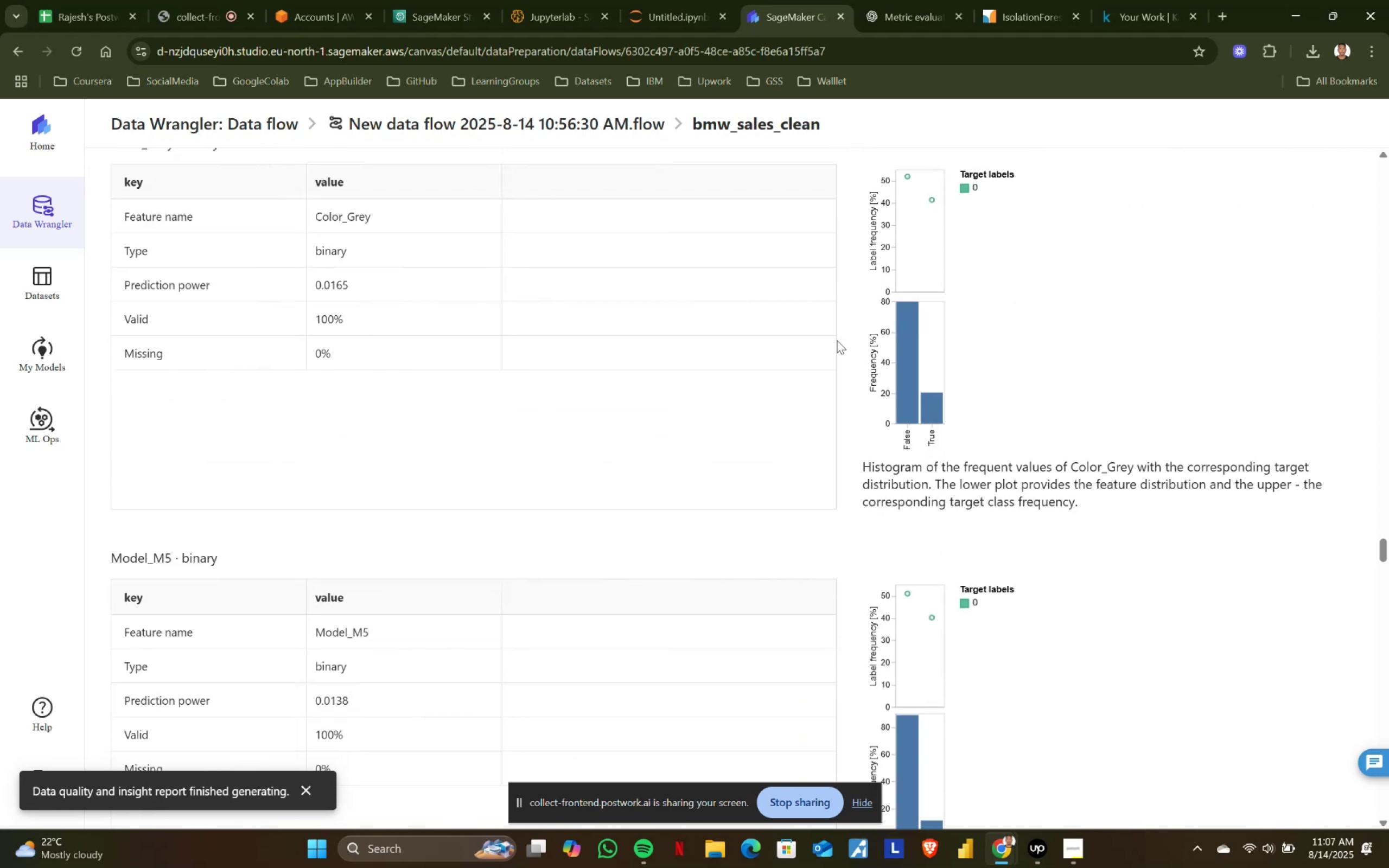 
scroll: coordinate [837, 340], scroll_direction: down, amount: 2.0
 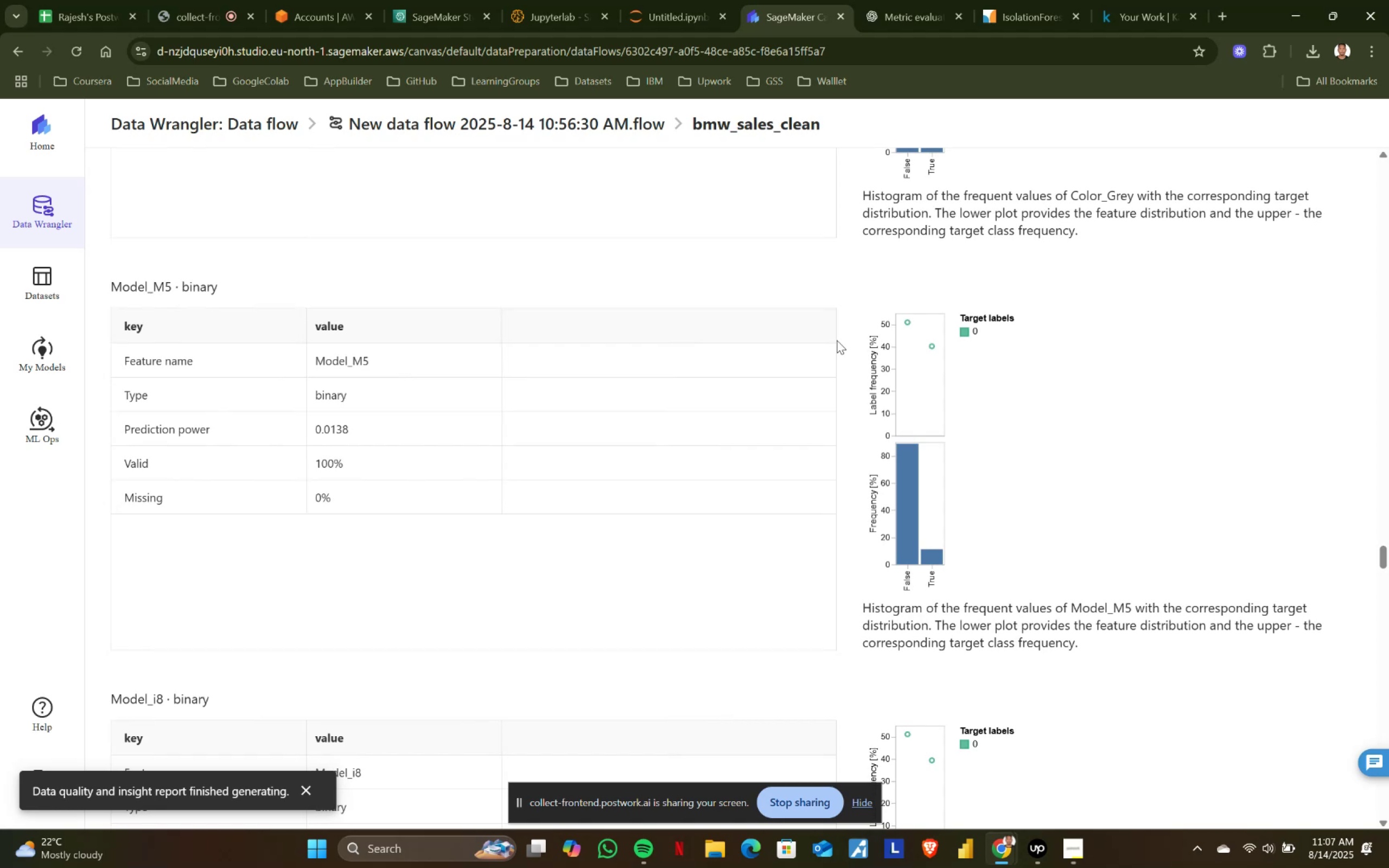 
wait(9.5)
 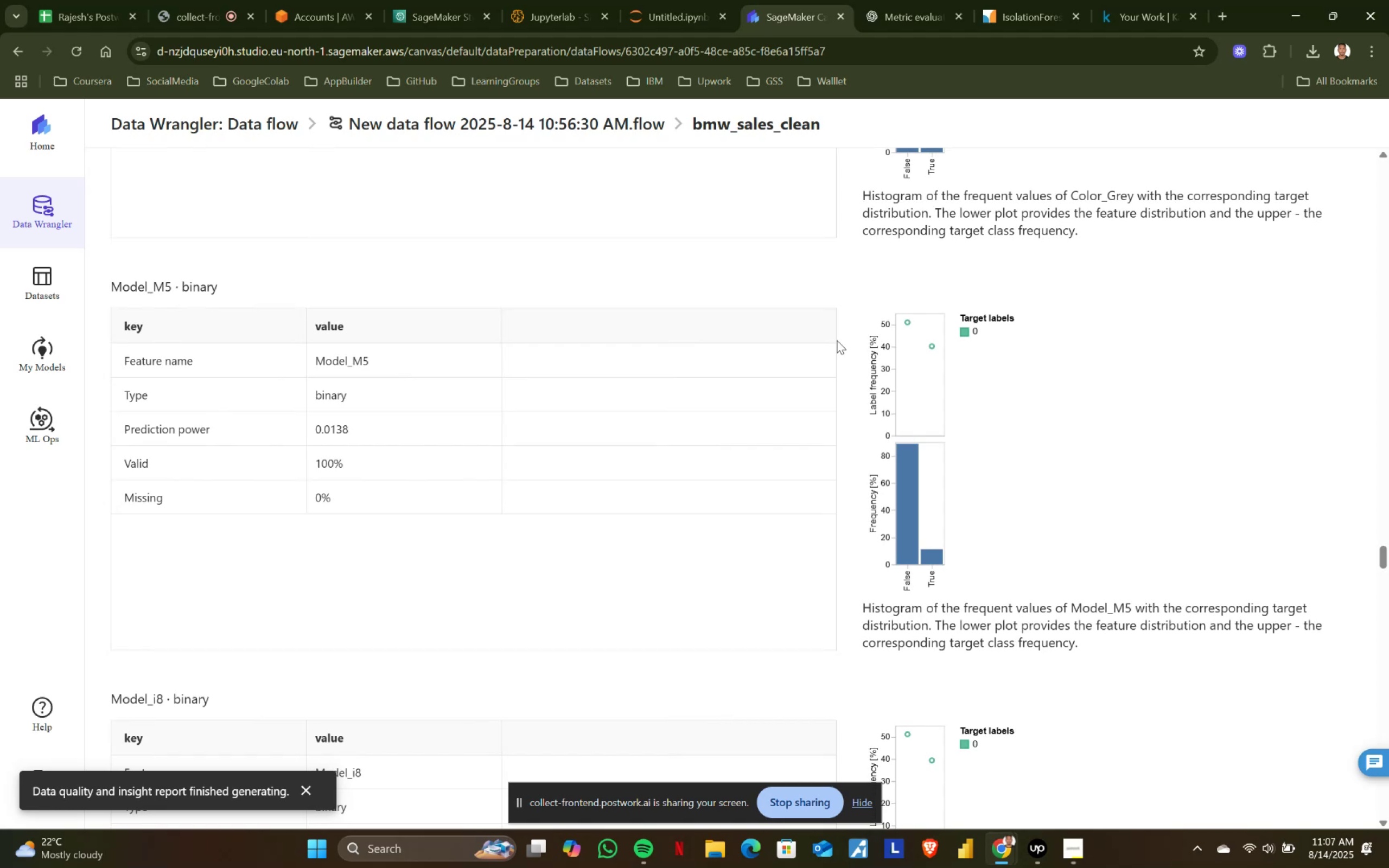 
scroll: coordinate [837, 340], scroll_direction: down, amount: 5.0
 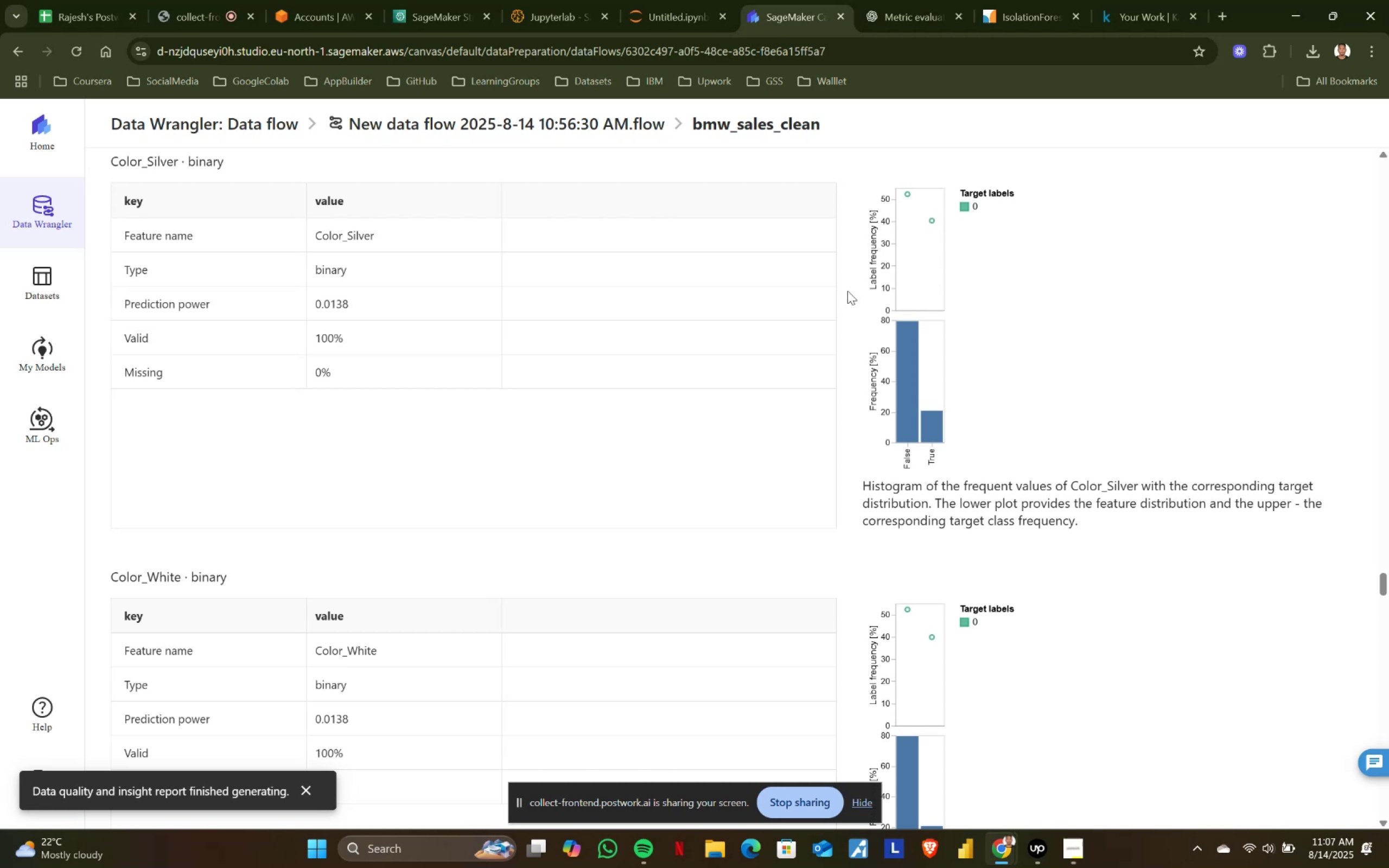 
scroll: coordinate [851, 284], scroll_direction: down, amount: 5.0
 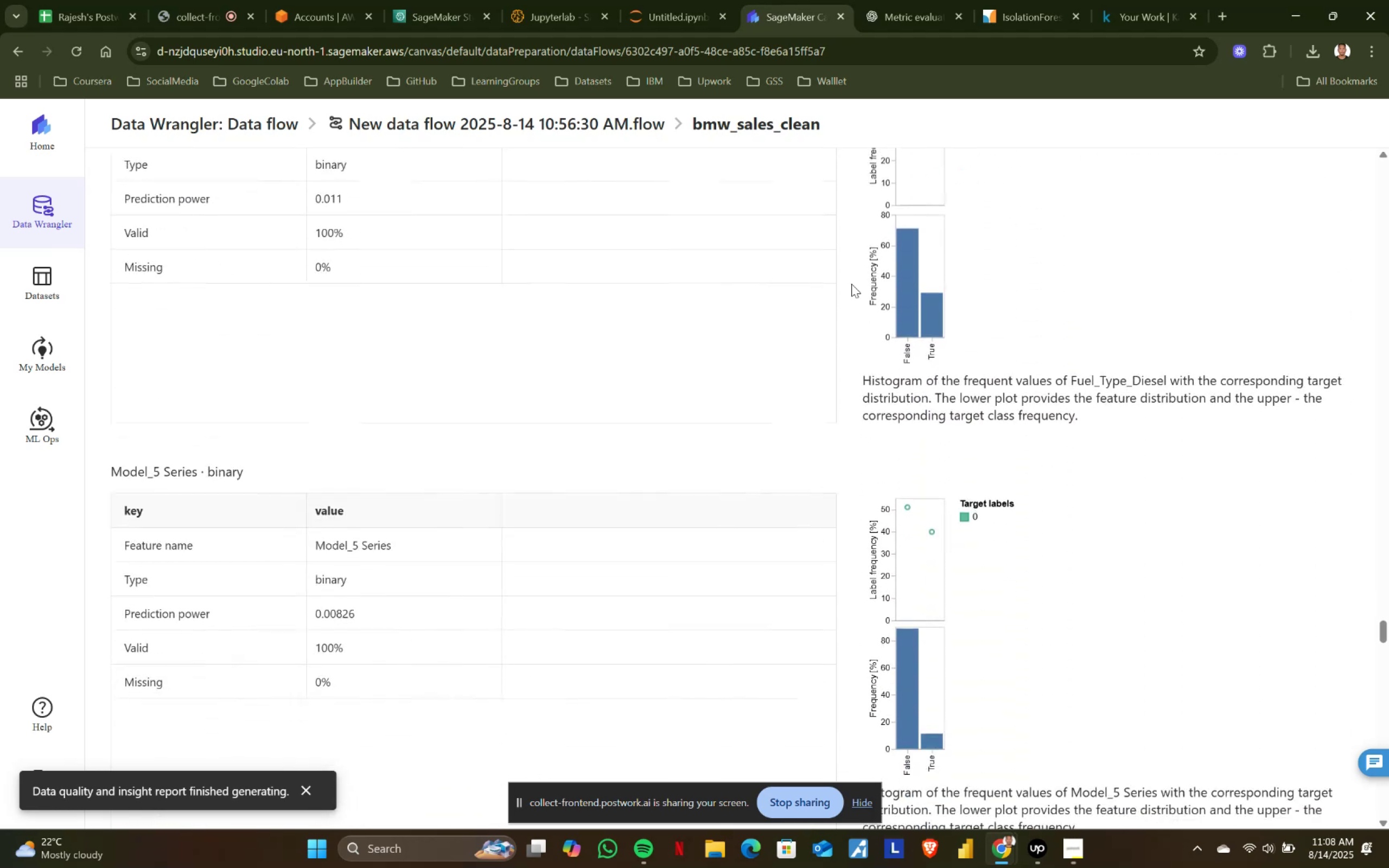 
scroll: coordinate [851, 284], scroll_direction: down, amount: 4.0
 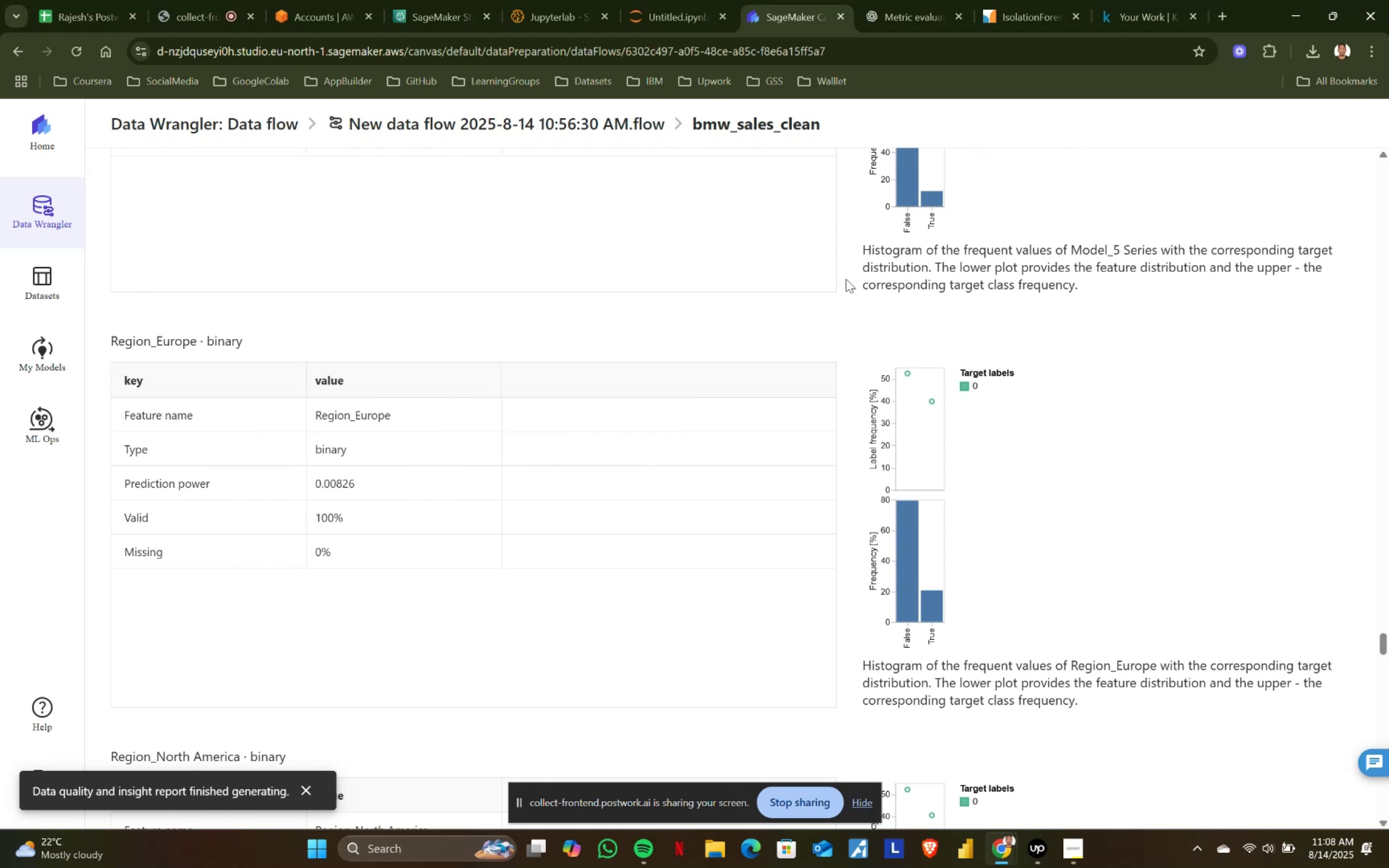 
wait(32.07)
 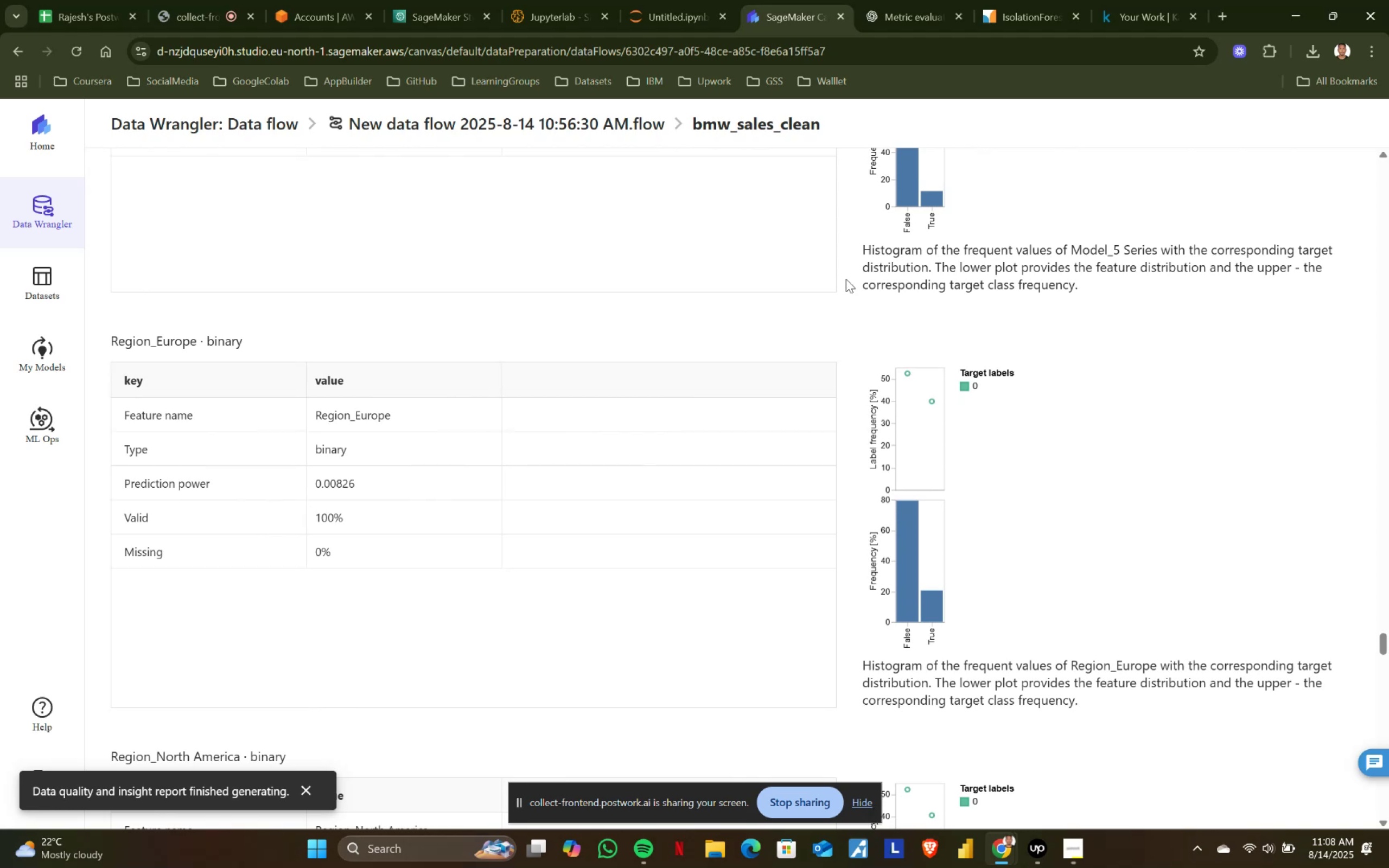 
scroll: coordinate [846, 279], scroll_direction: down, amount: 1.0
 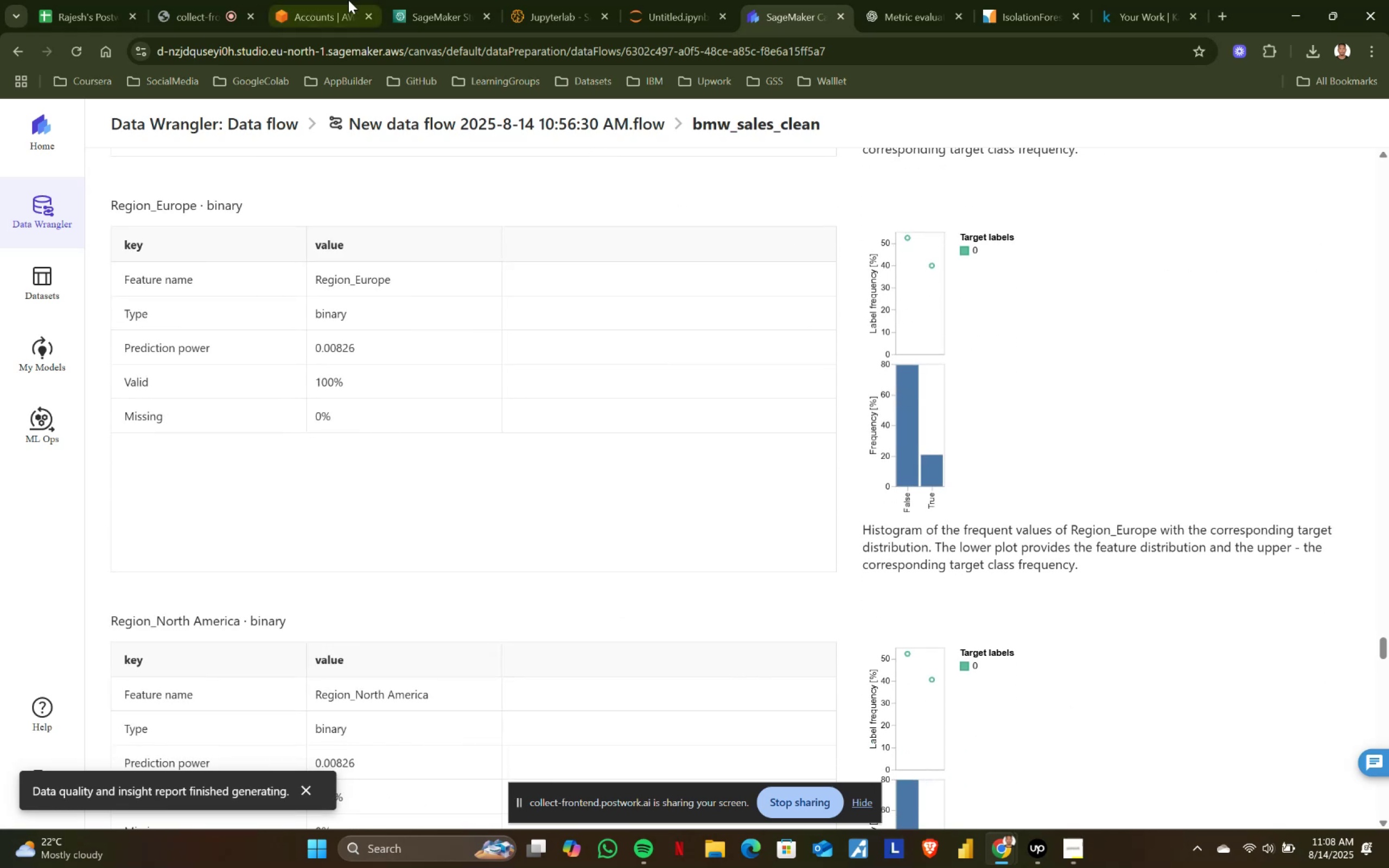 
left_click([234, 0])
 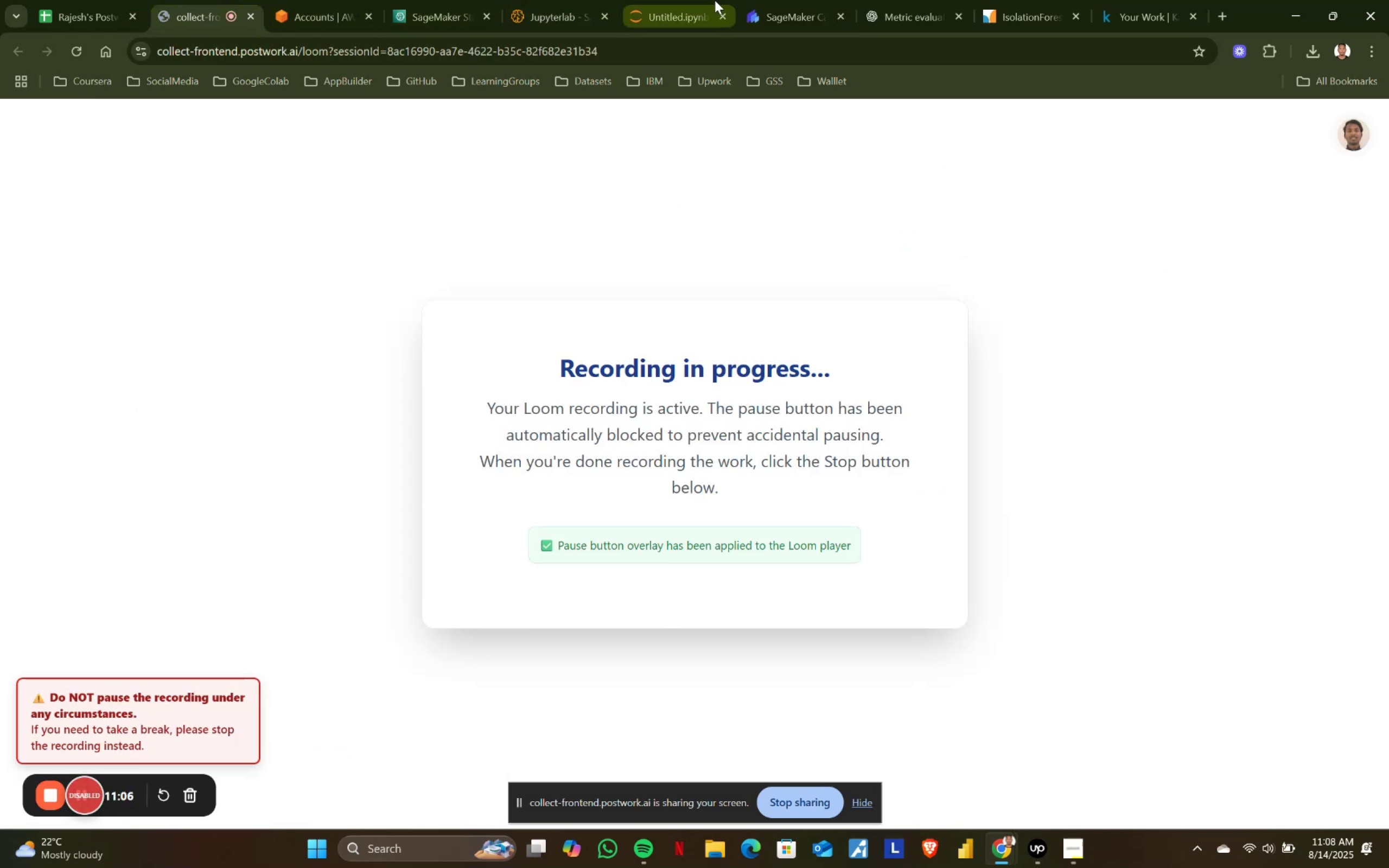 
left_click([783, 0])
 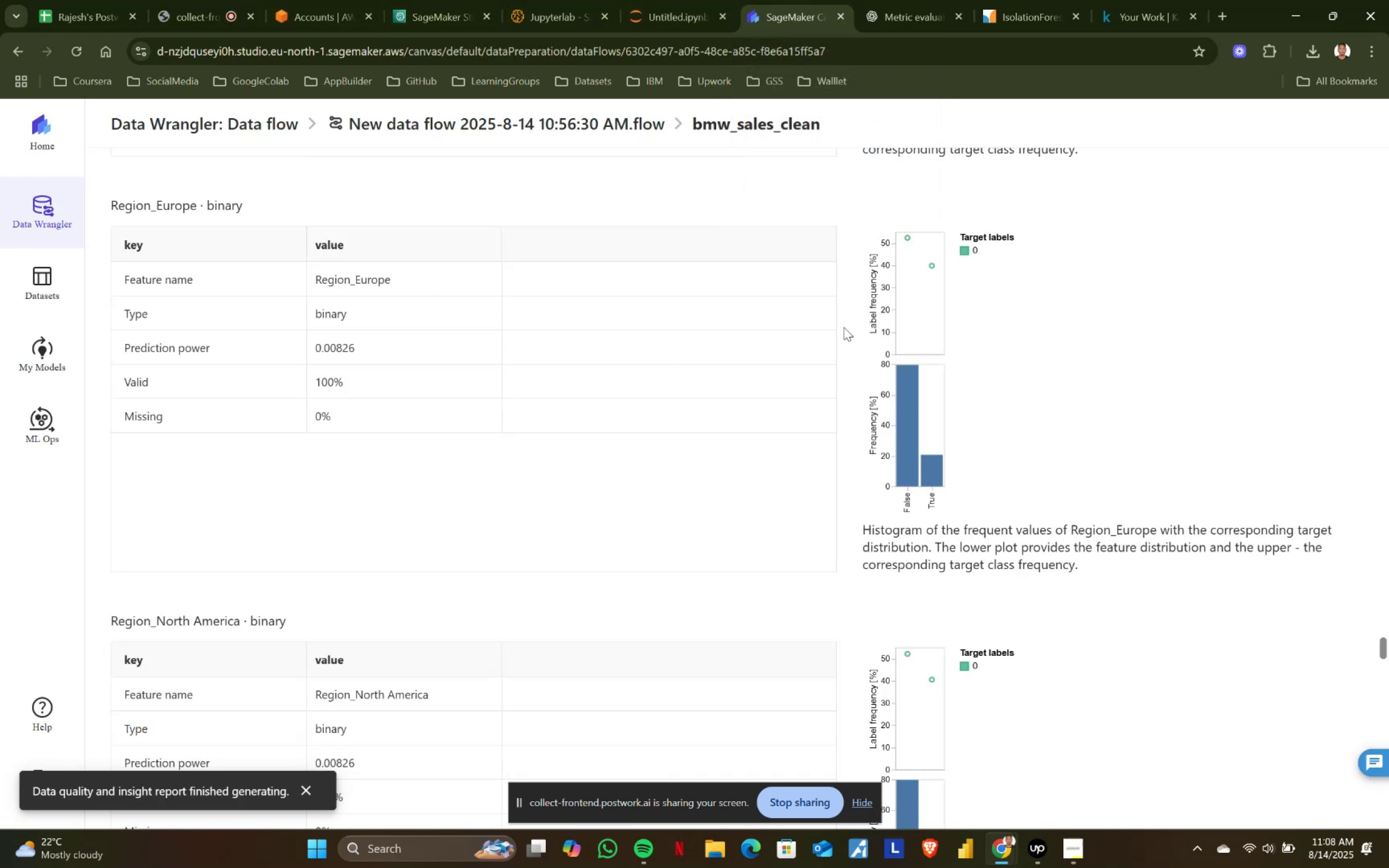 
scroll: coordinate [847, 328], scroll_direction: down, amount: 5.0
 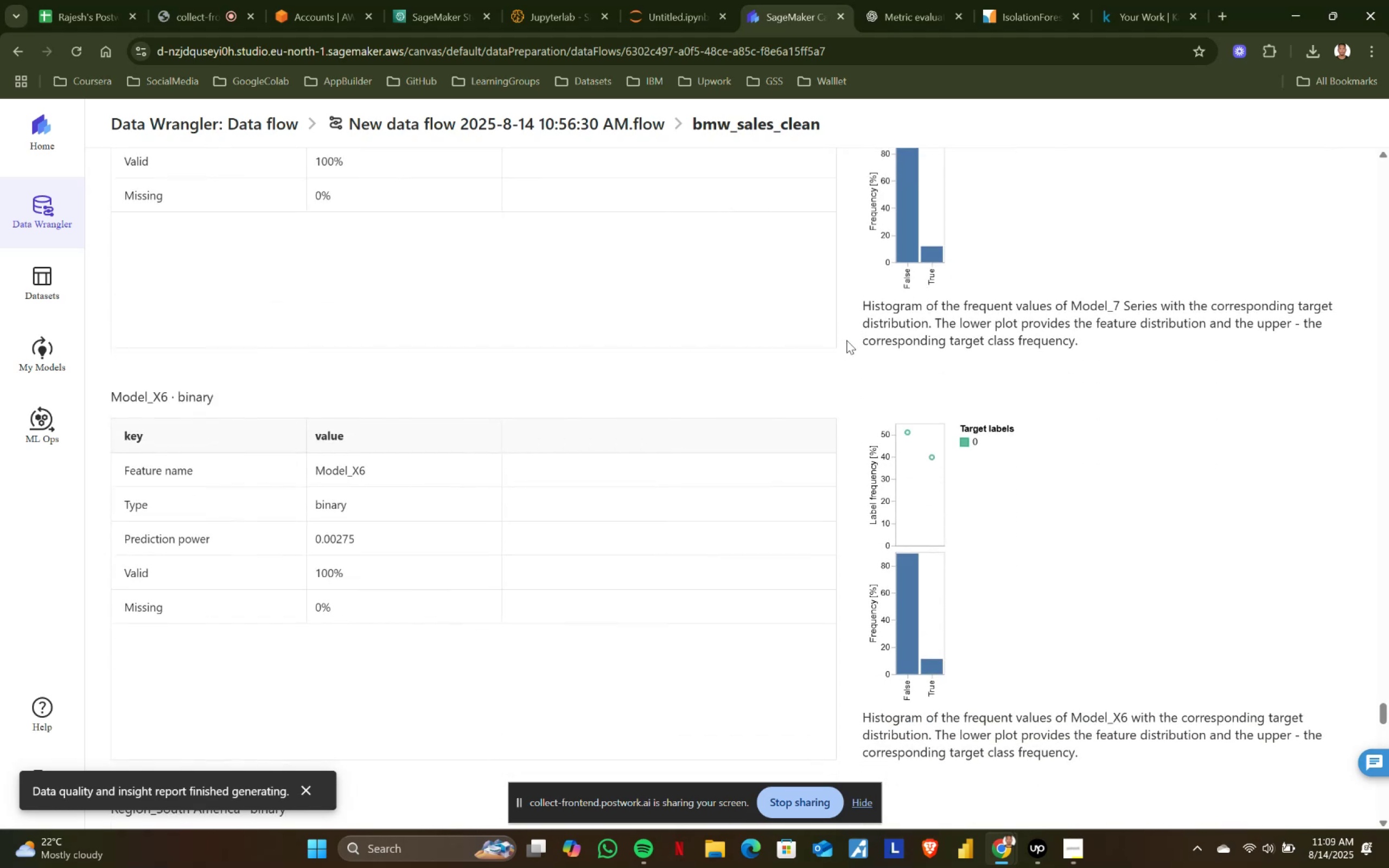 
wait(12.84)
 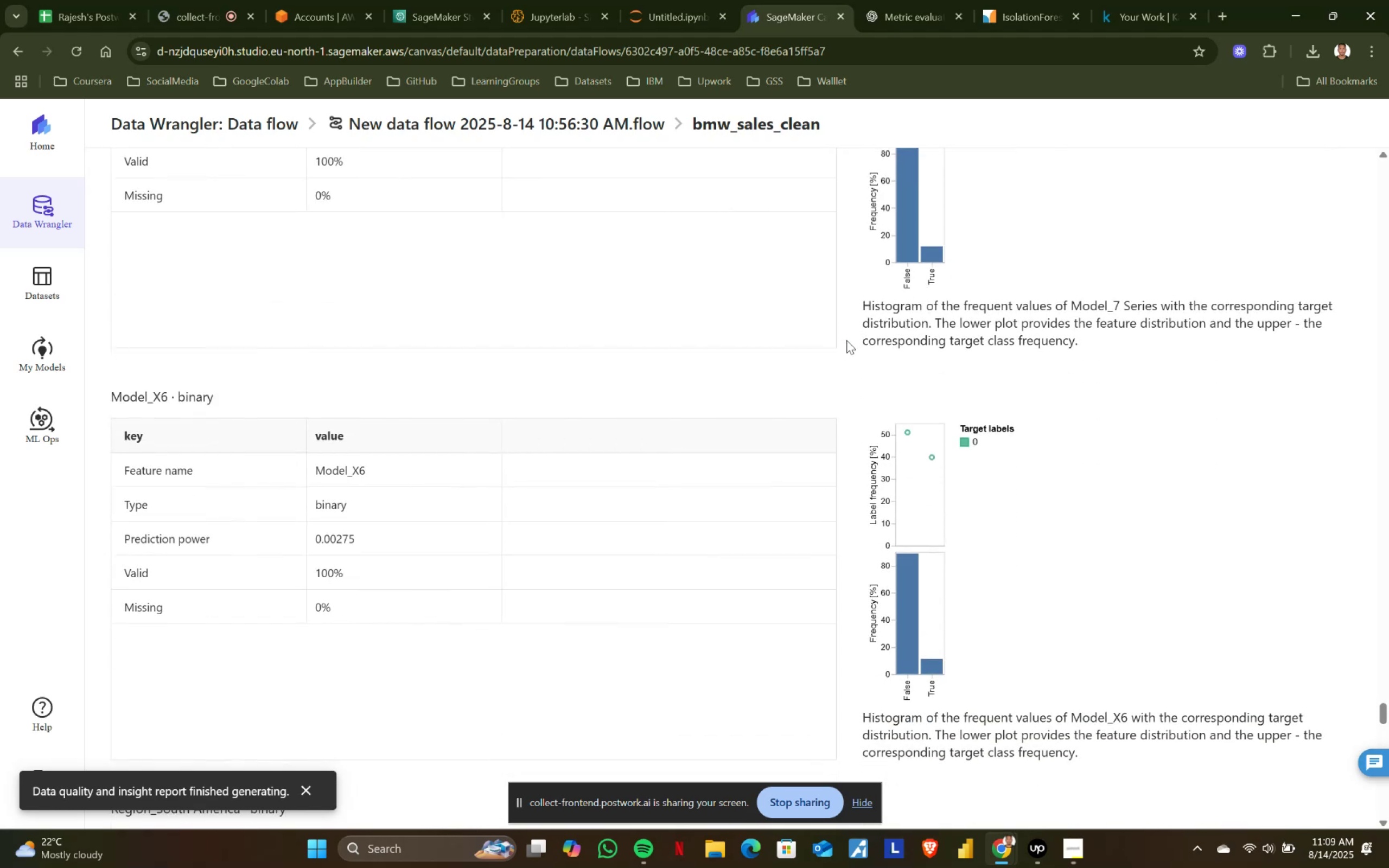 
scroll: coordinate [846, 340], scroll_direction: down, amount: 4.0
 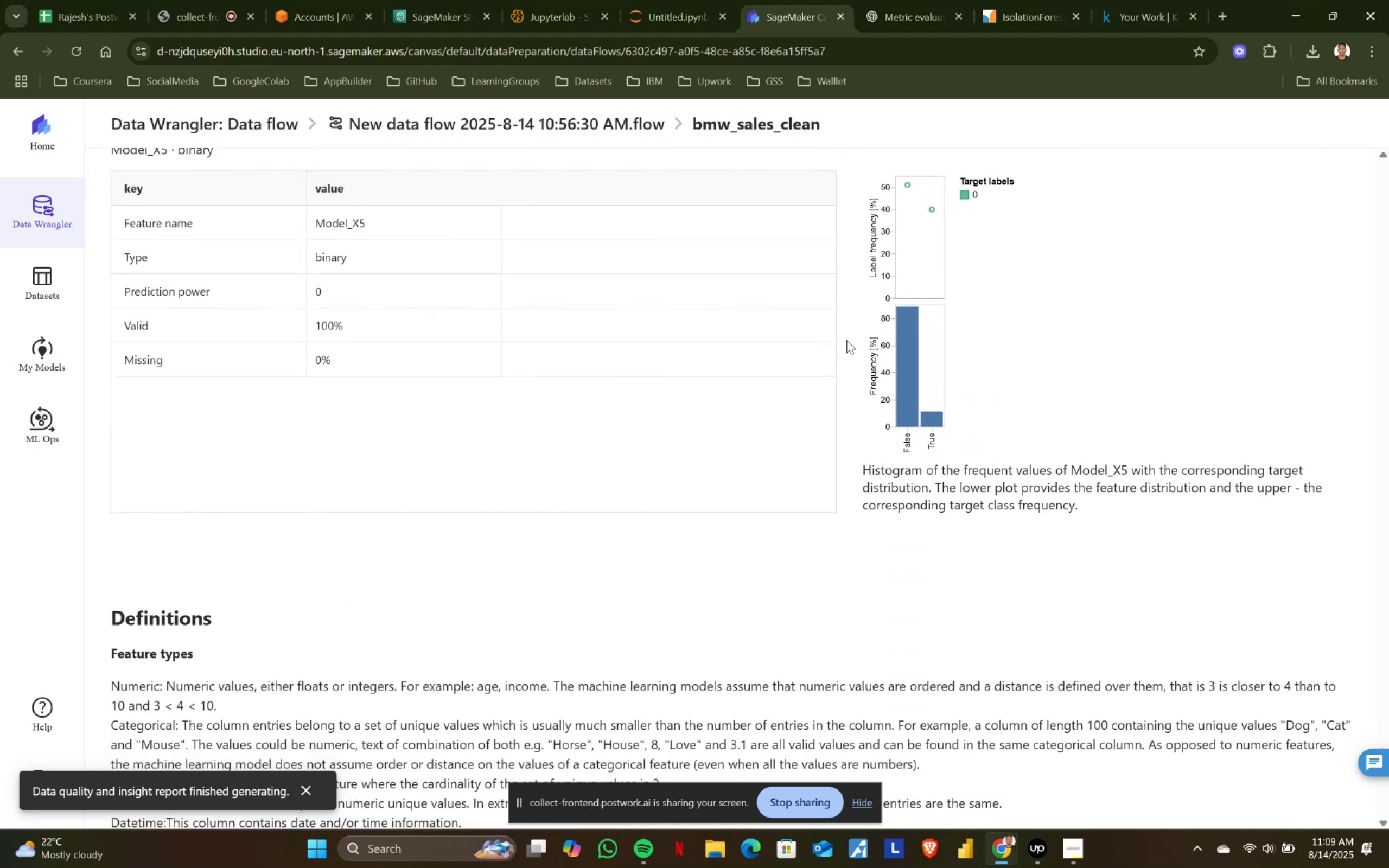 
scroll: coordinate [846, 340], scroll_direction: none, amount: 0.0
 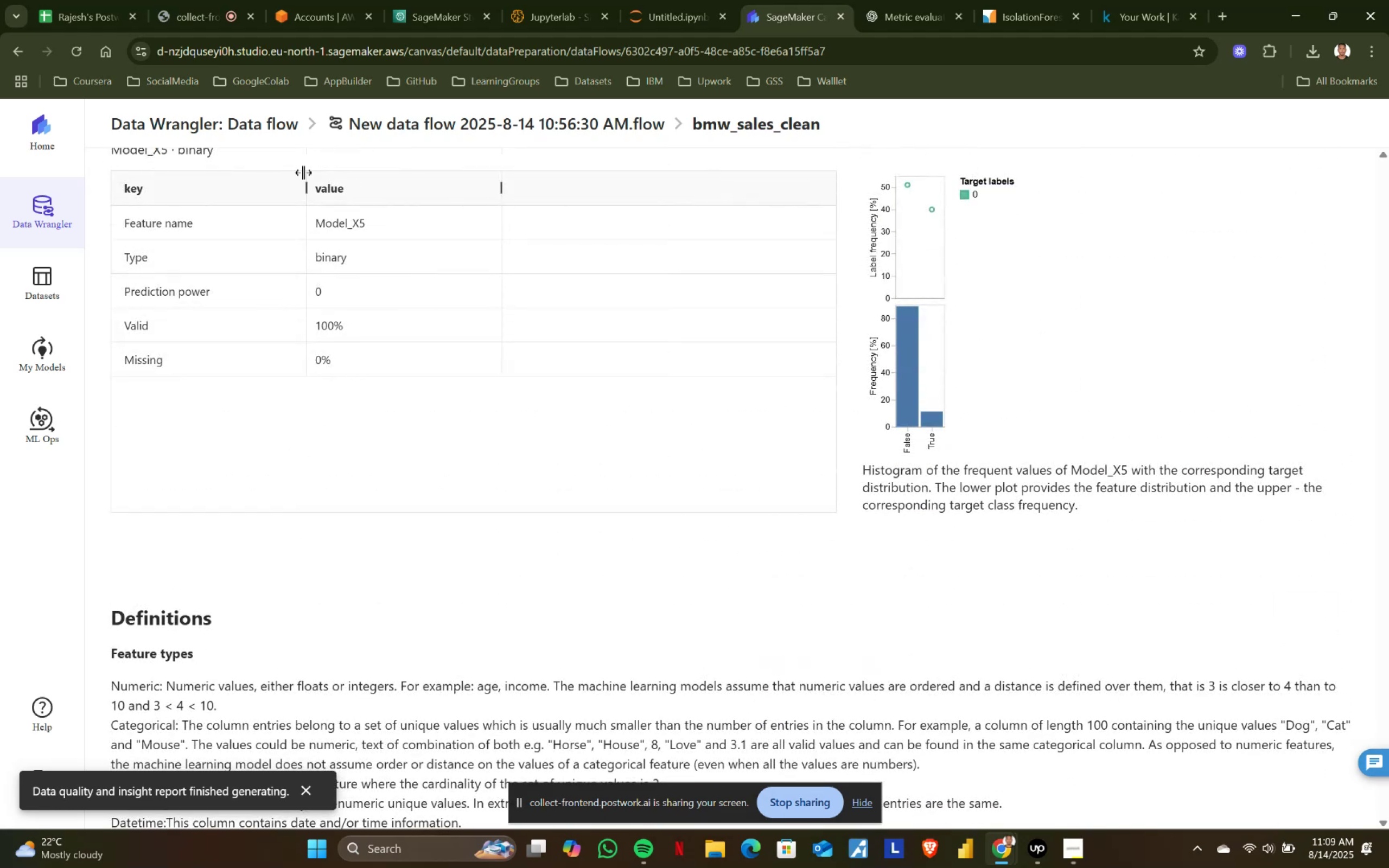 
left_click([189, 124])
 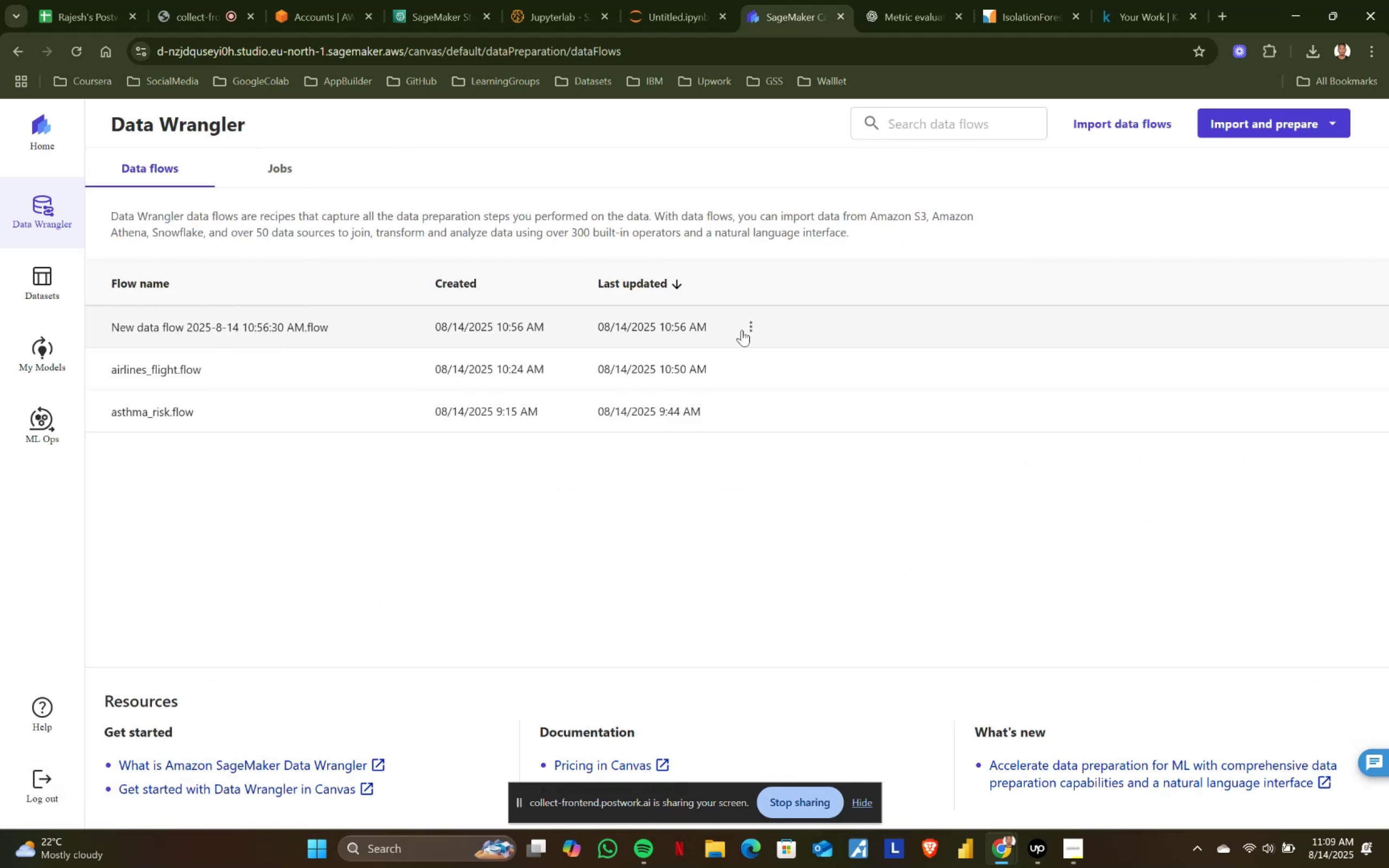 
left_click([756, 327])
 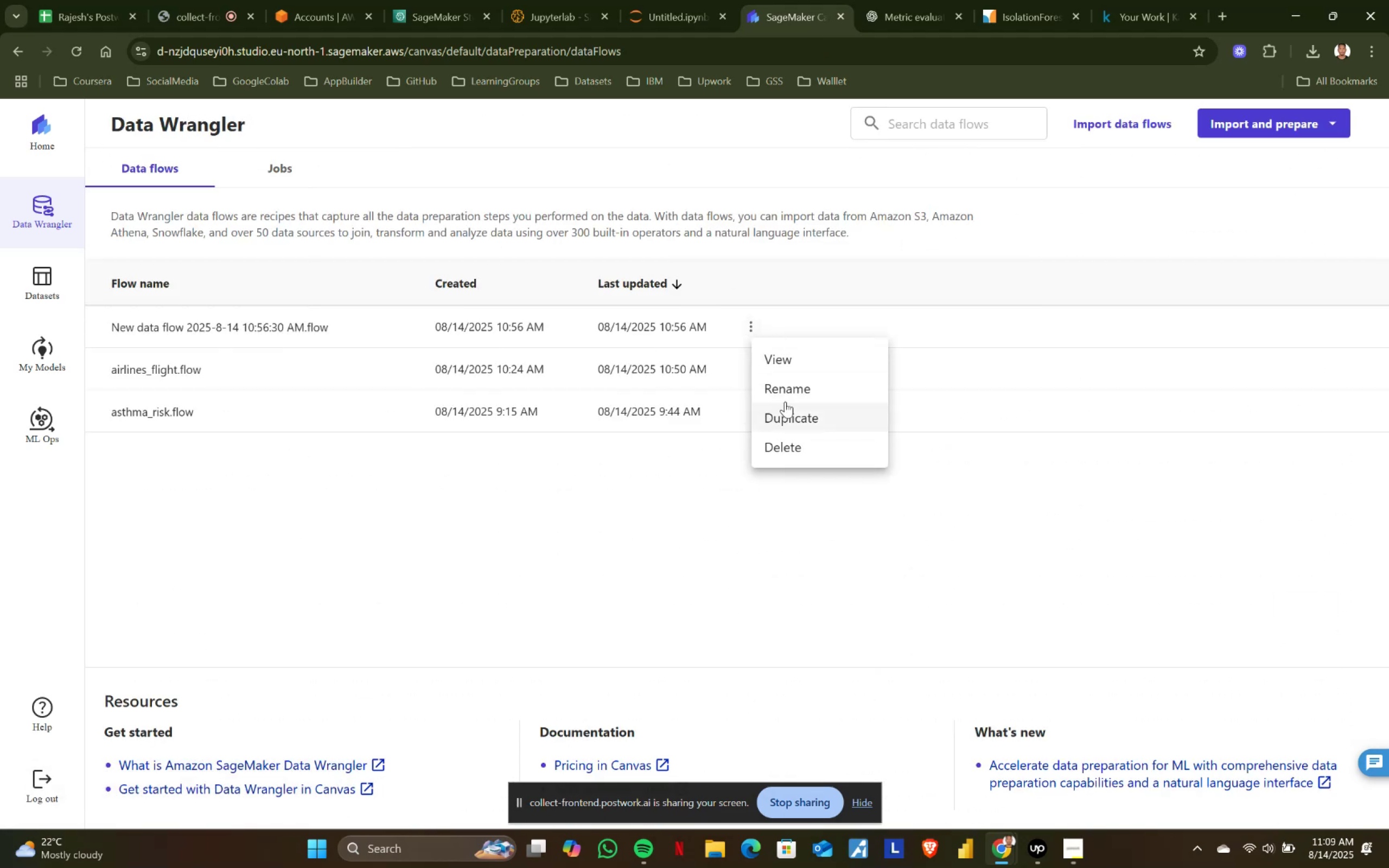 
left_click([789, 392])
 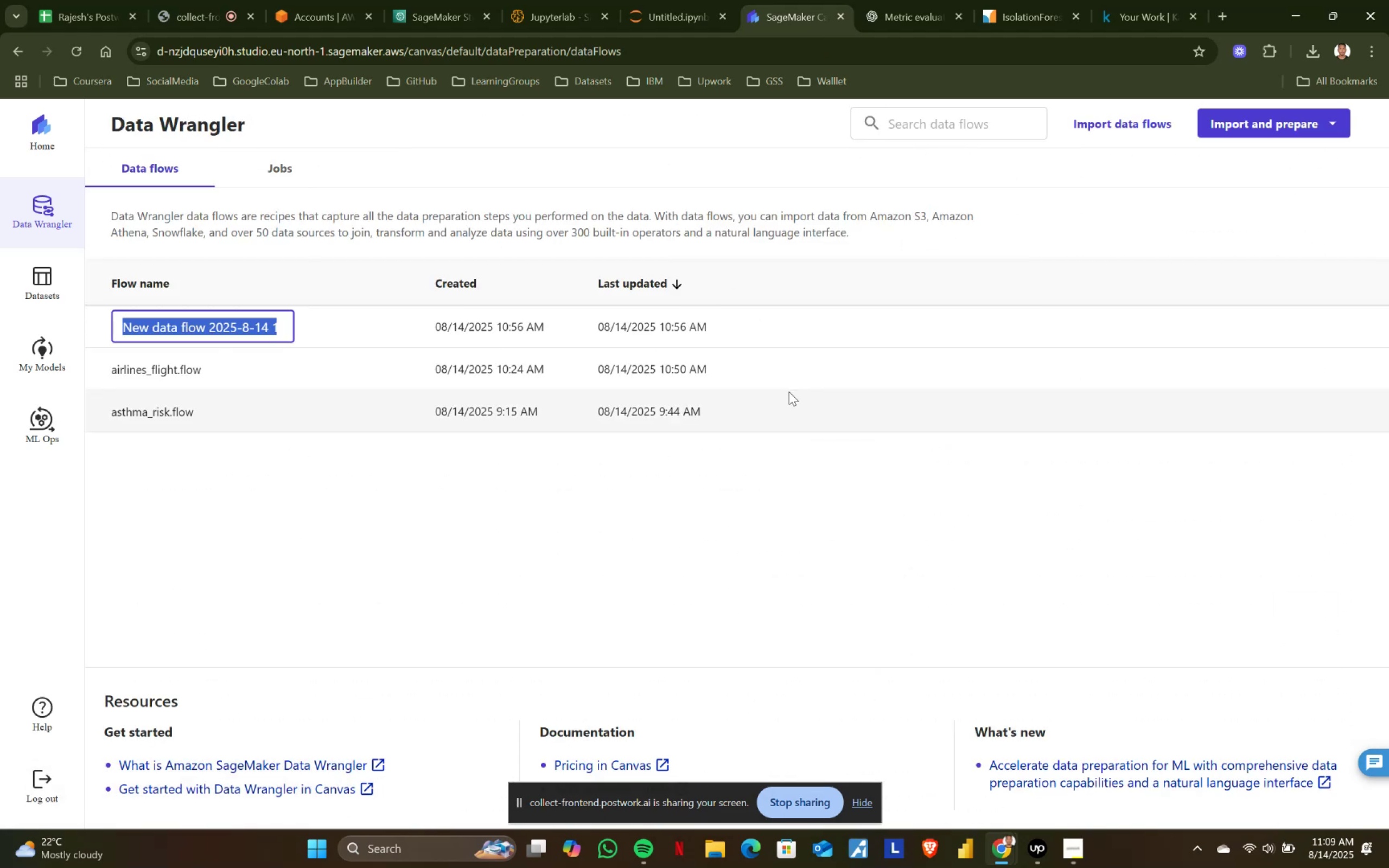 
type(bmw_cr_sales)
 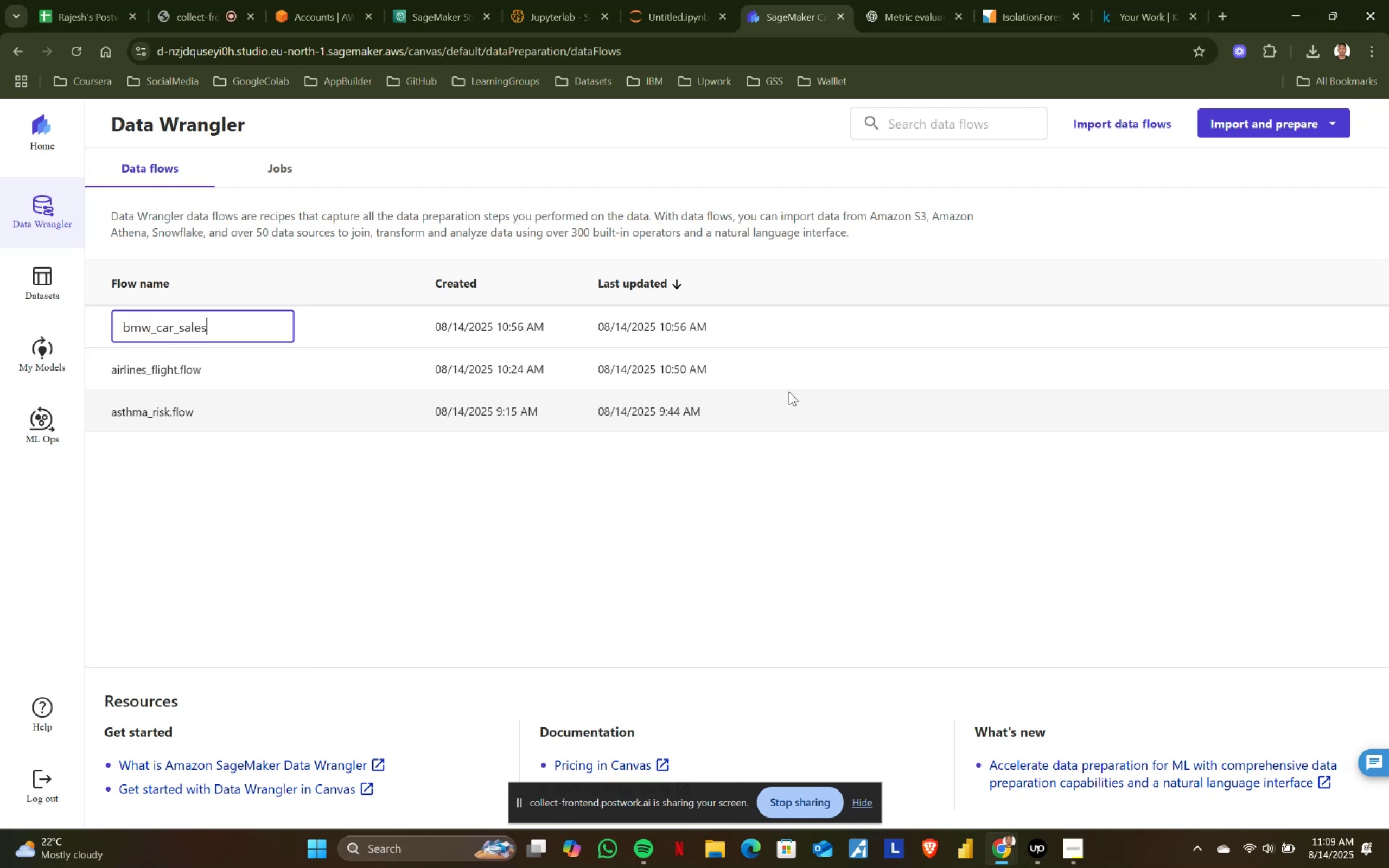 
key(Enter)
 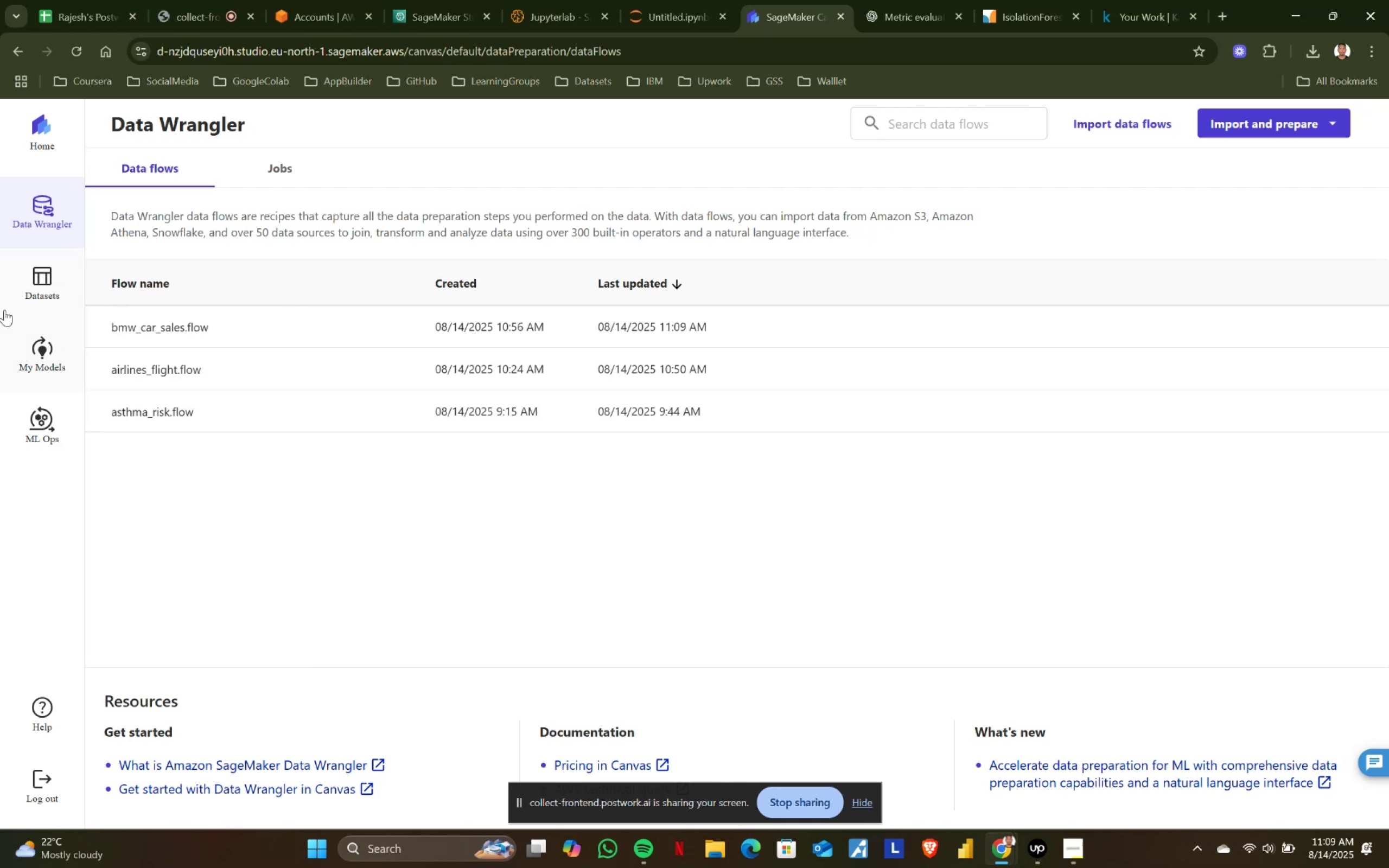 
left_click([49, 365])
 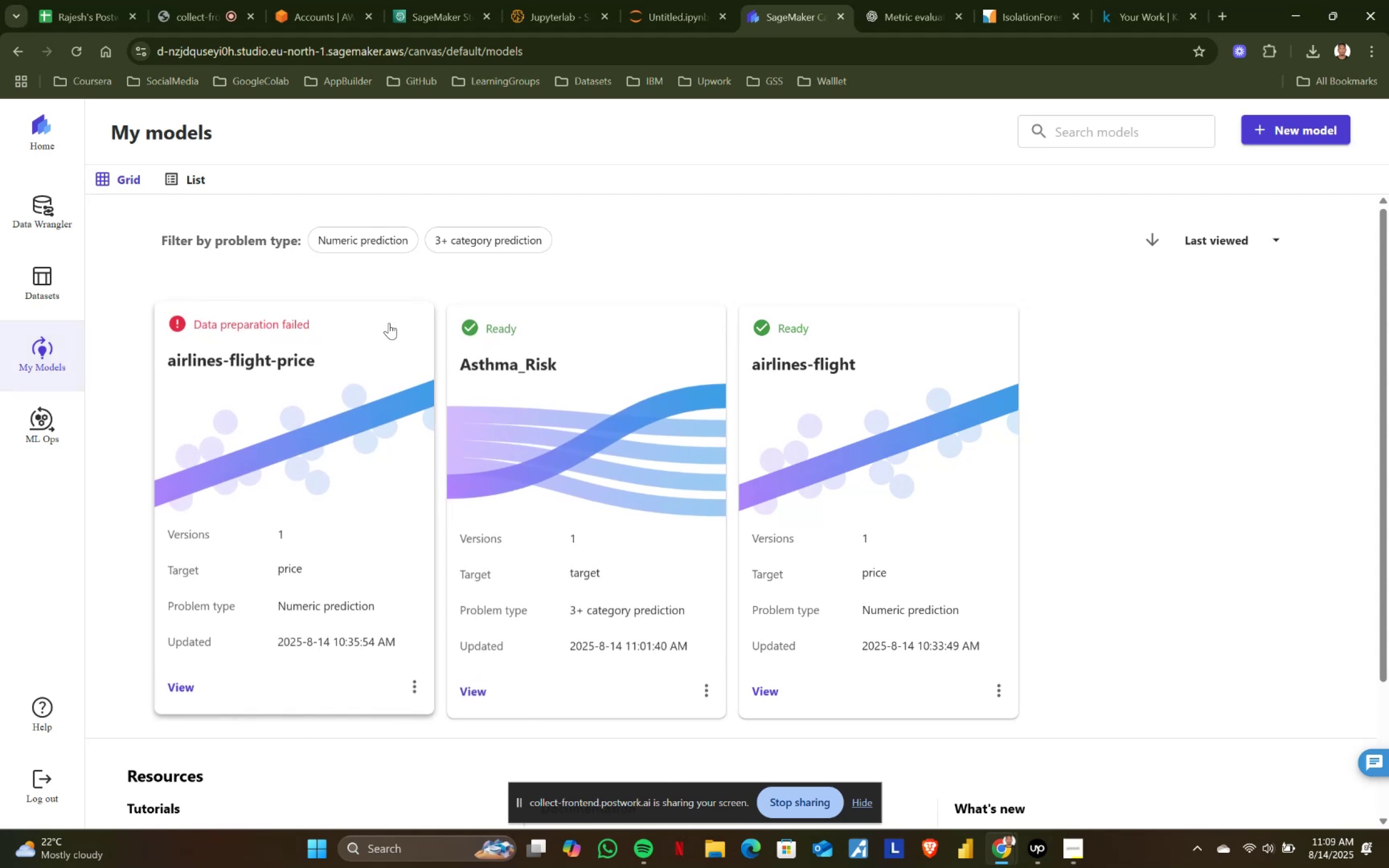 
left_click([414, 685])
 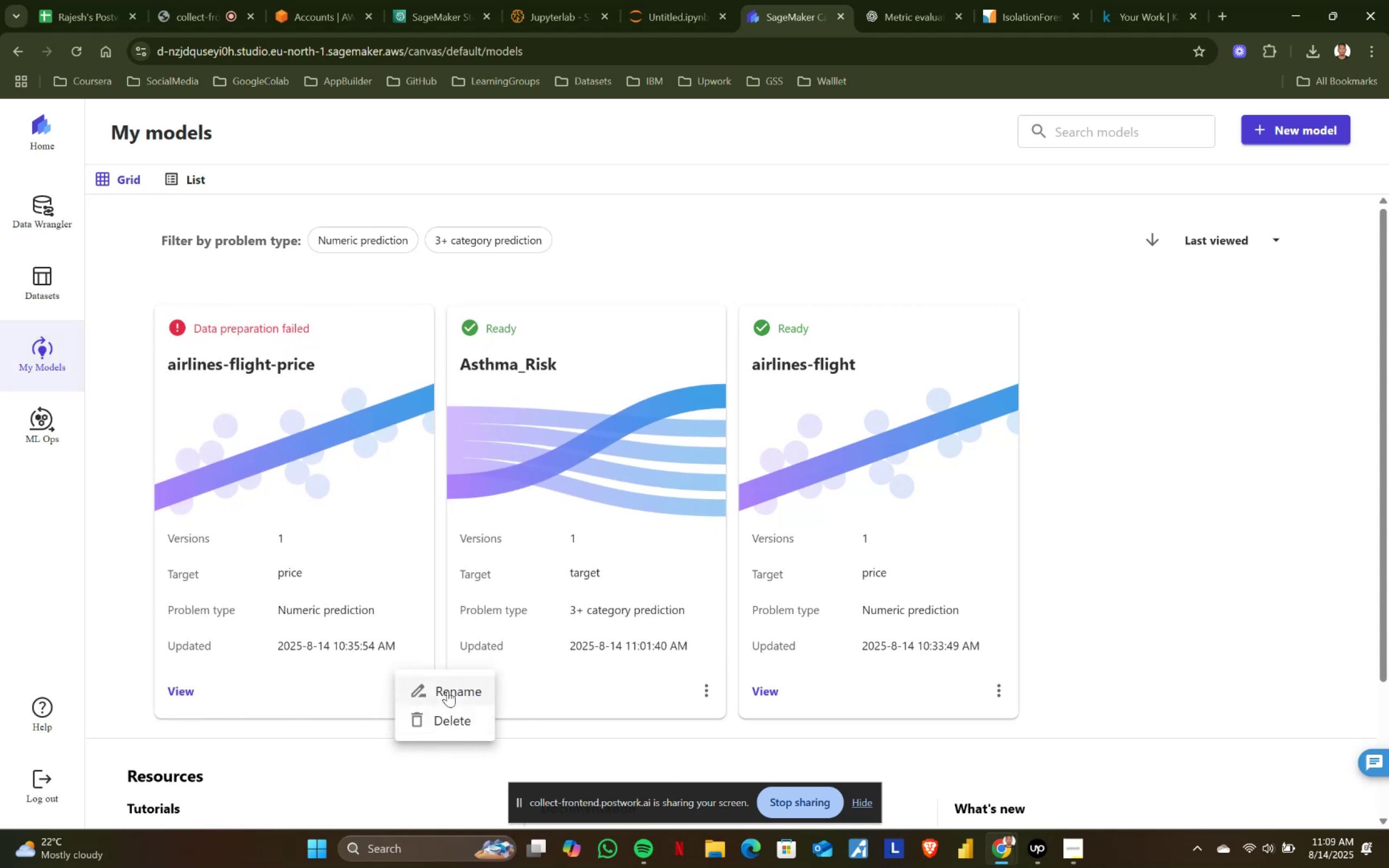 
left_click([443, 719])
 